 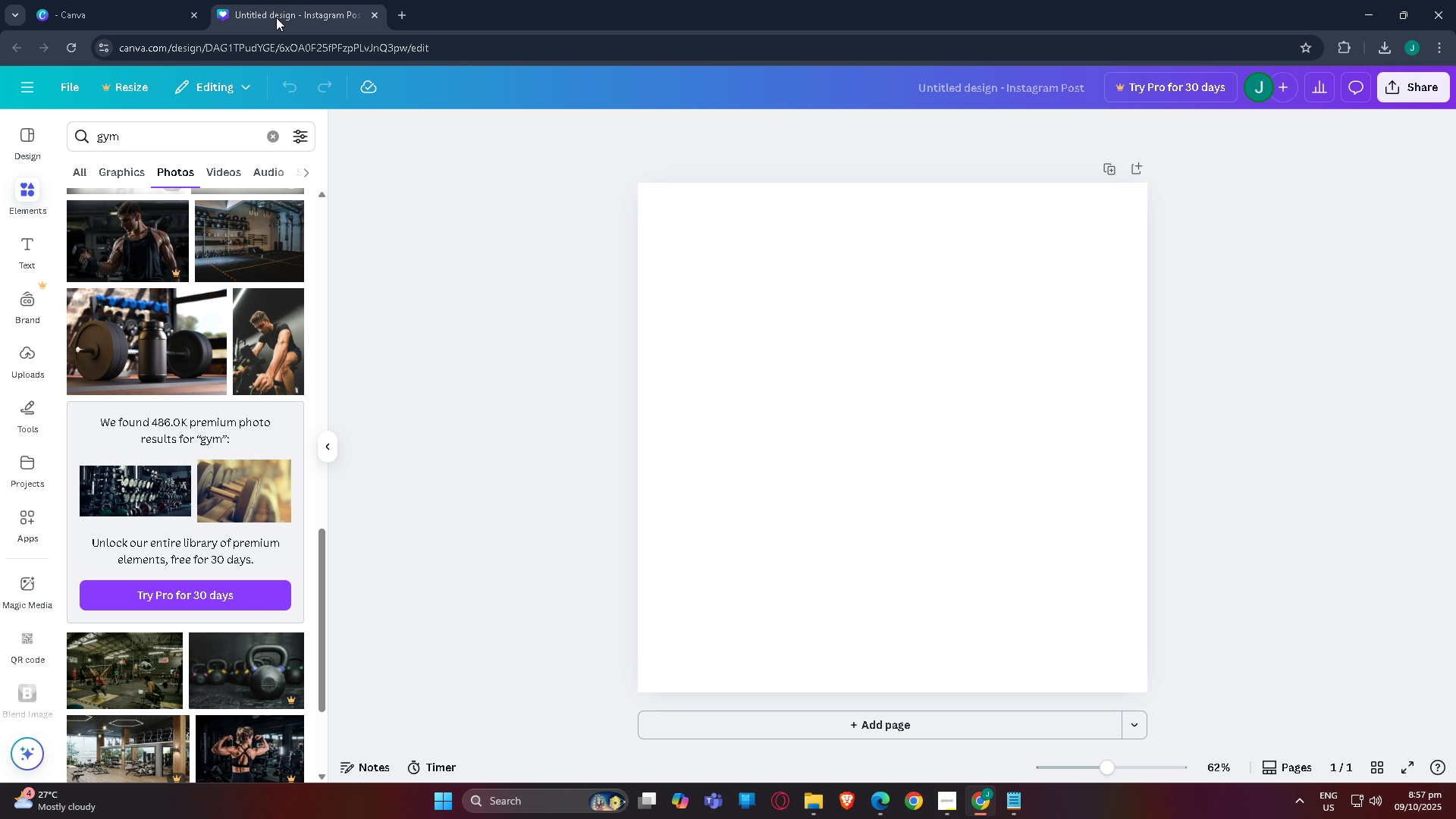 
left_click([271, 133])
 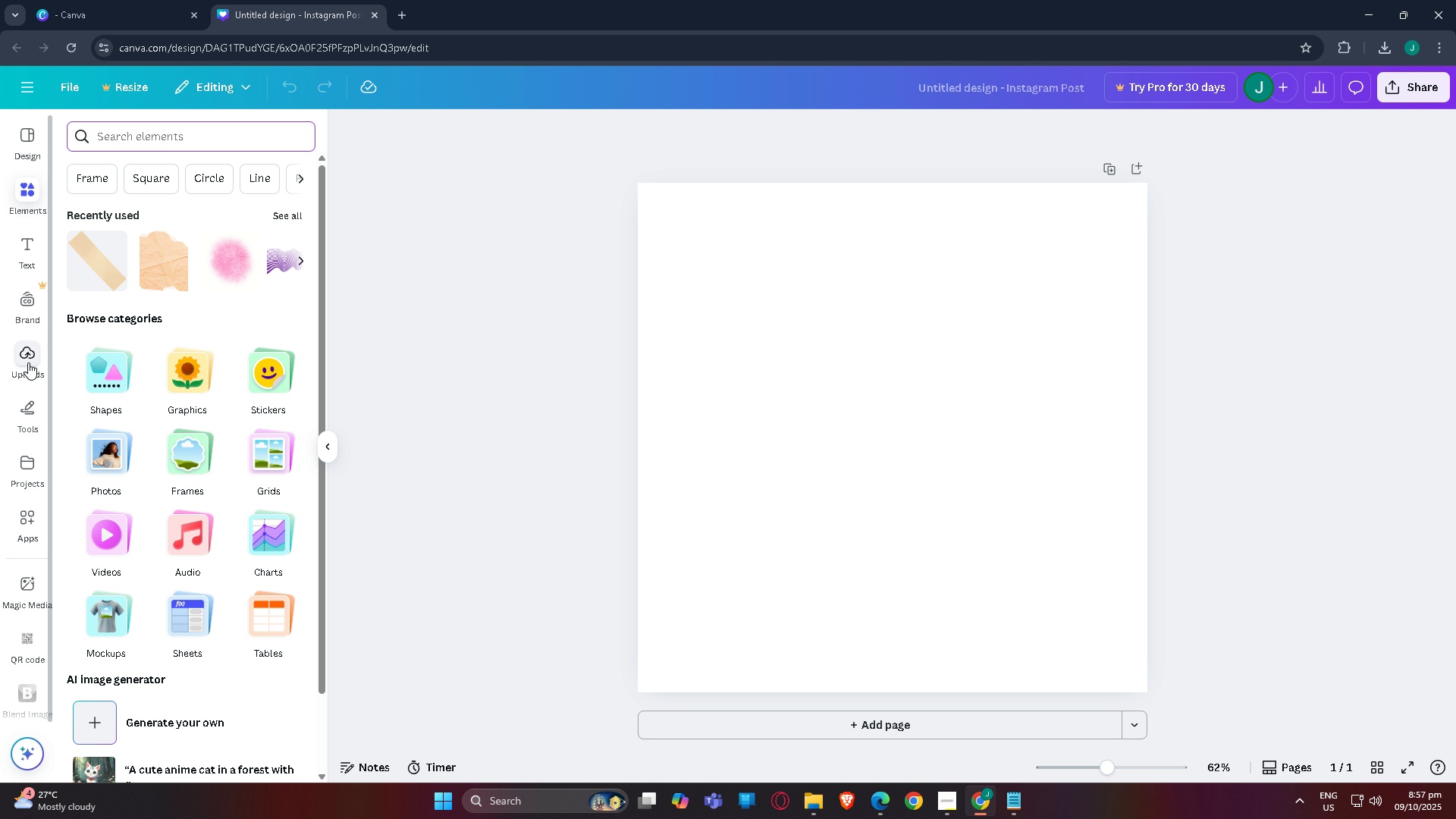 
left_click([28, 362])
 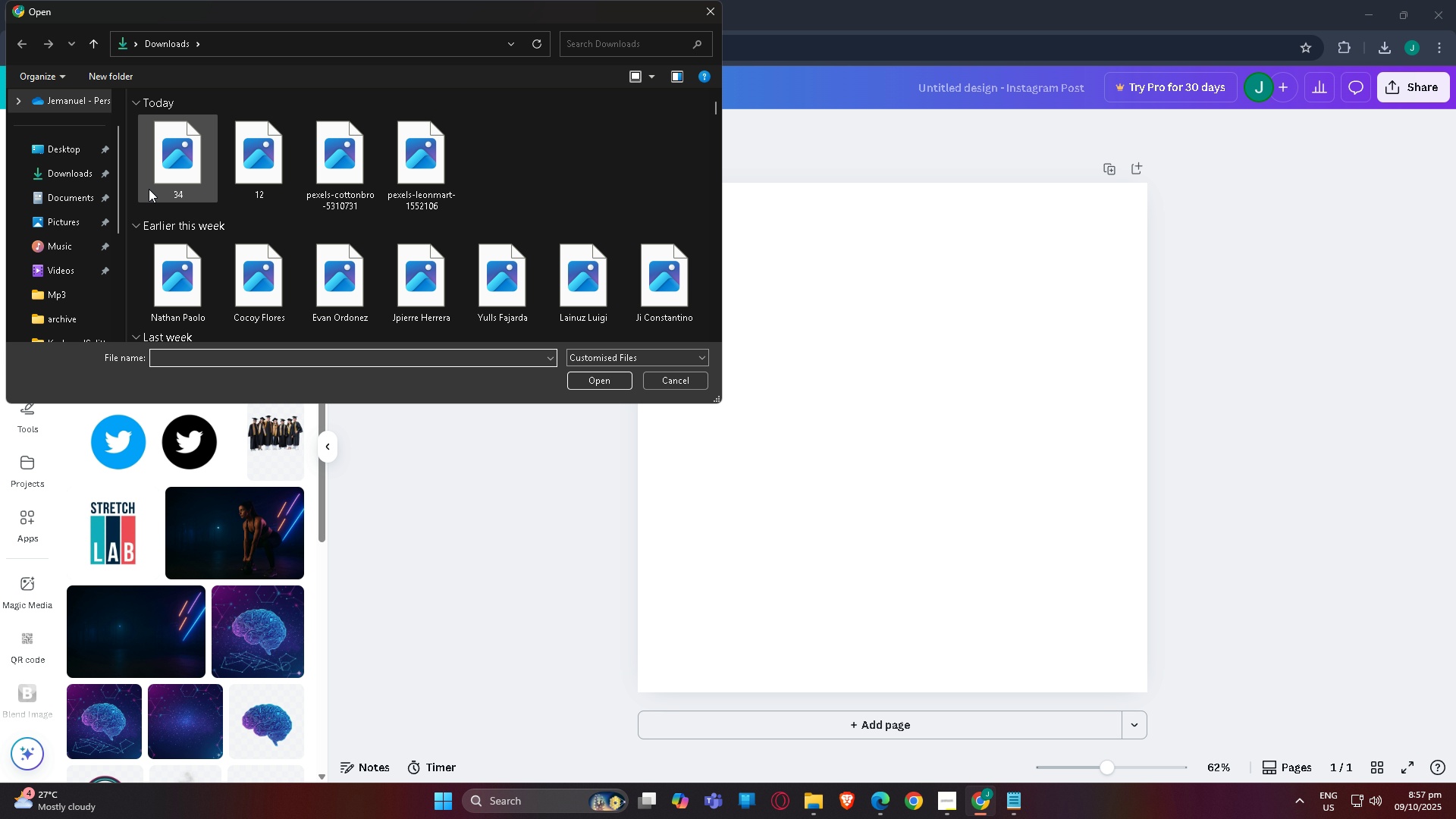 
left_click_drag(start_coordinate=[132, 197], to_coordinate=[250, 174])
 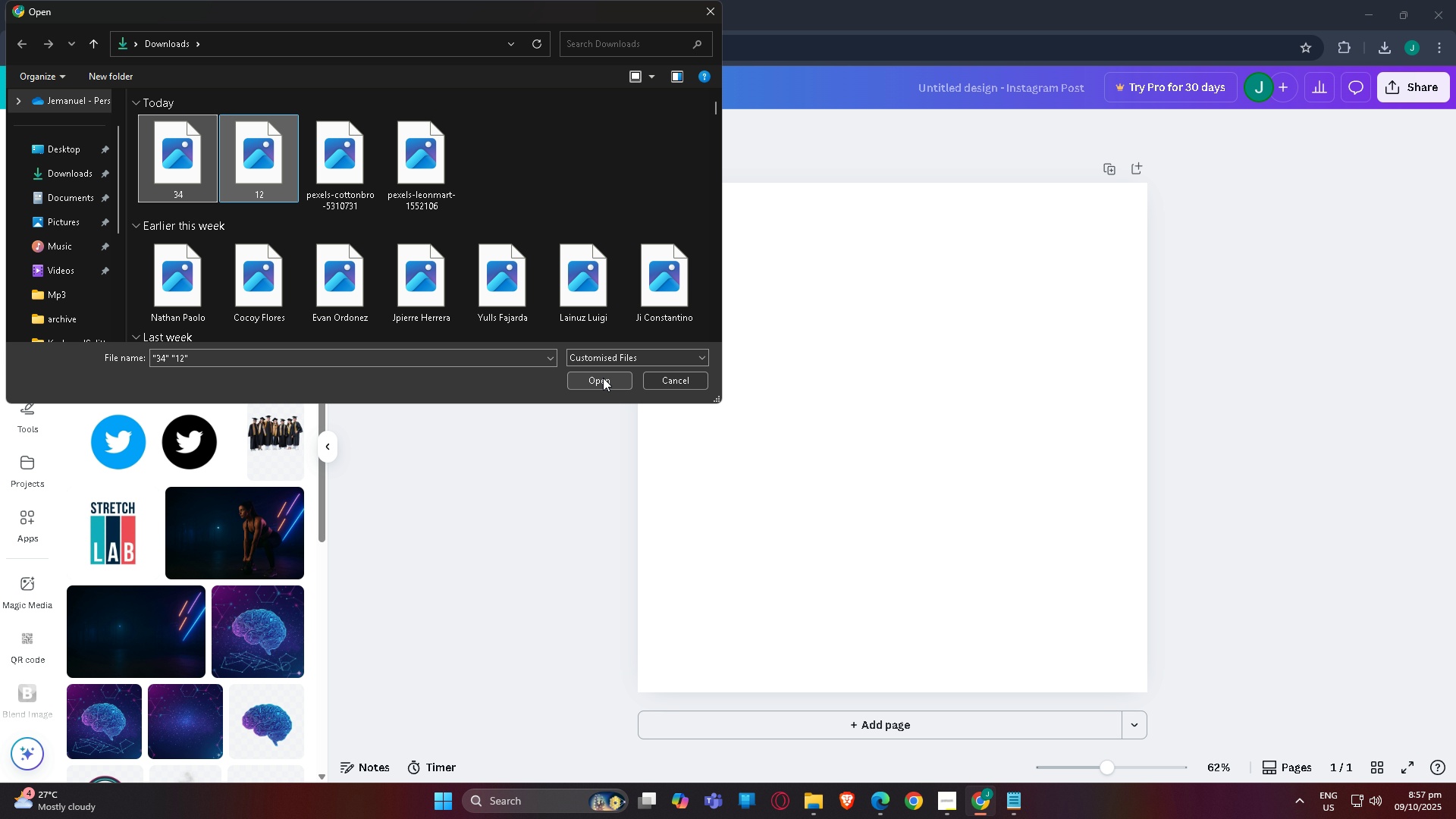 
left_click([603, 378])
 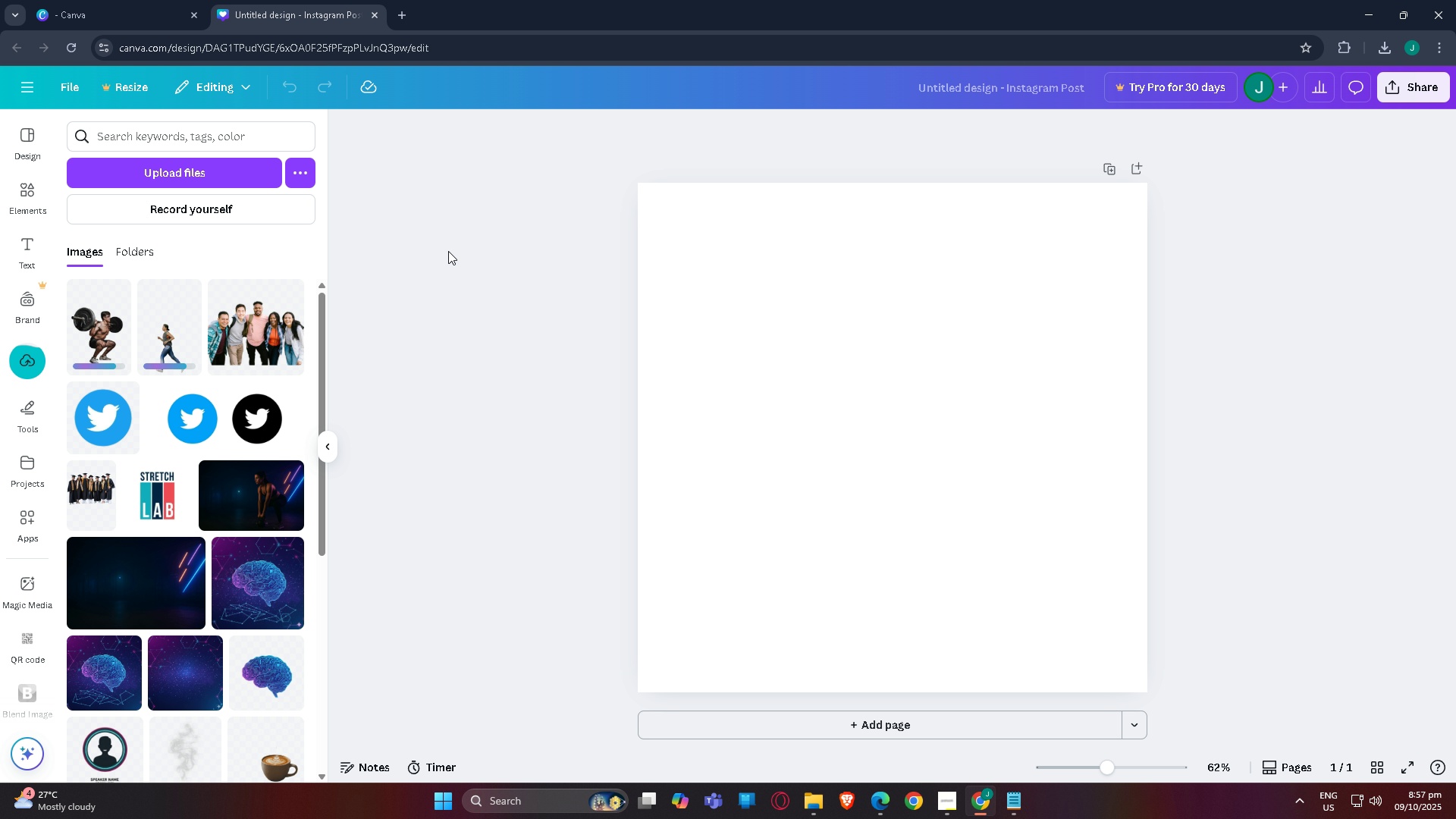 
wait(9.59)
 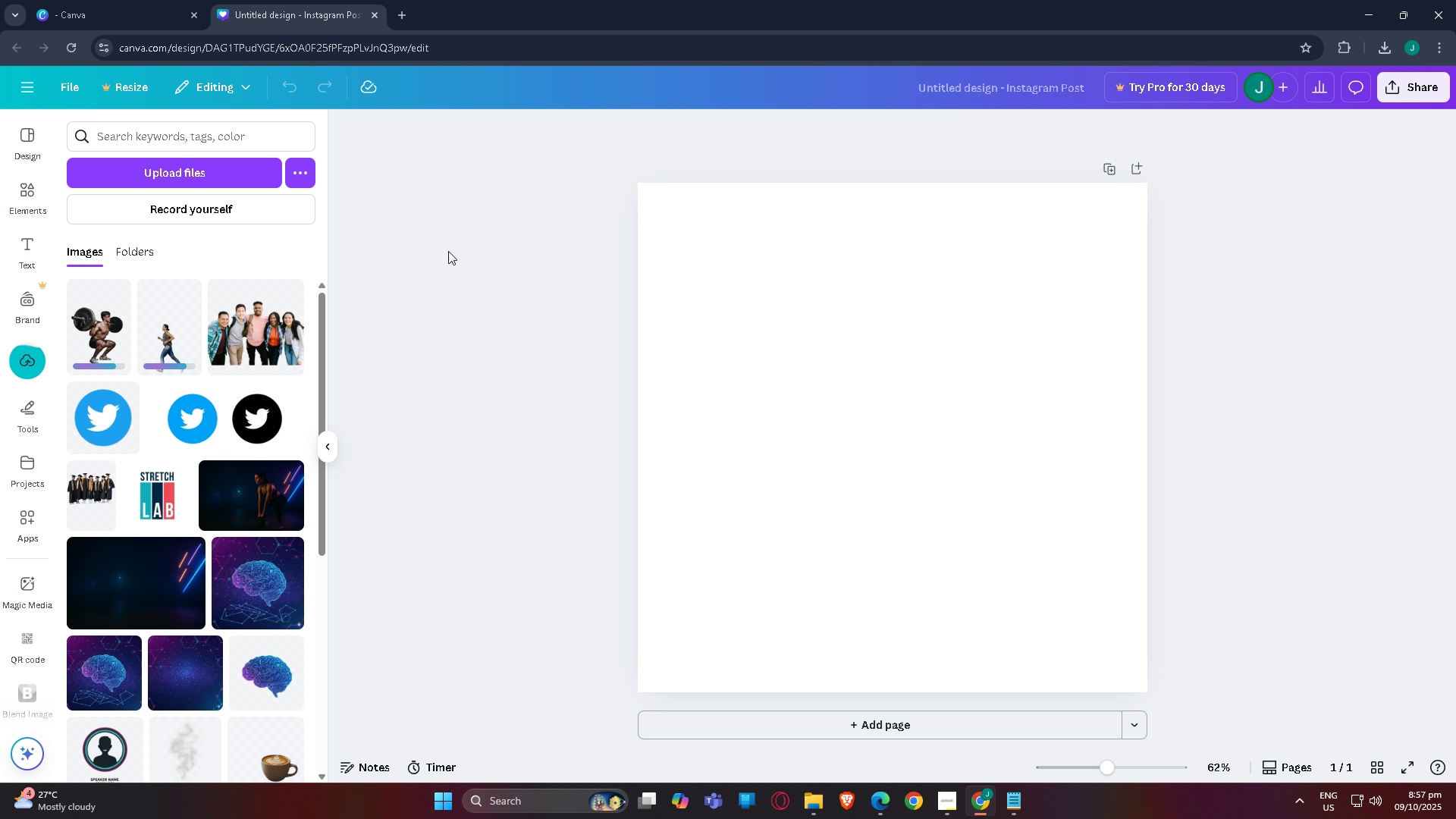 
left_click([170, 336])
 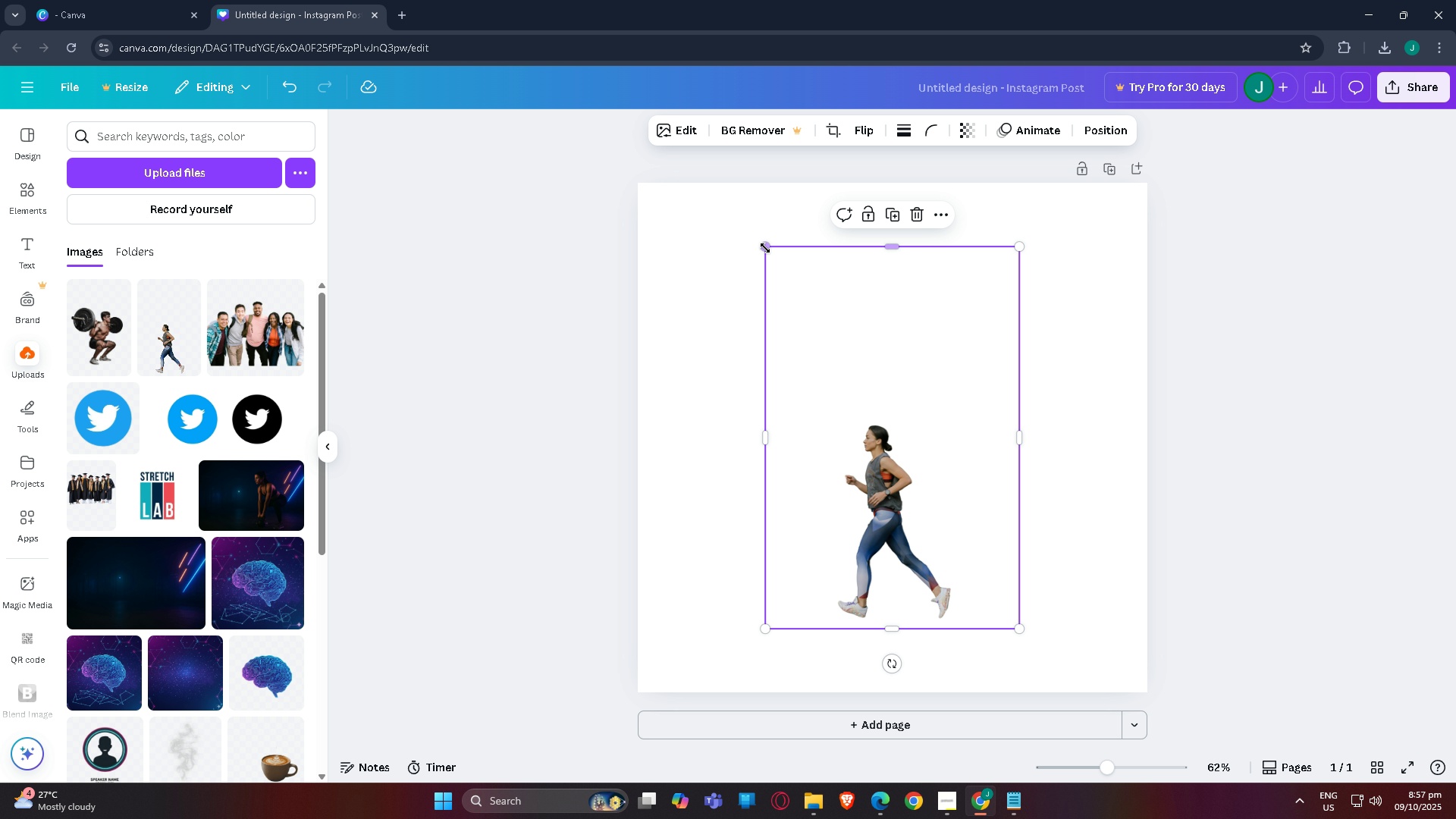 
left_click_drag(start_coordinate=[766, 248], to_coordinate=[472, 0])
 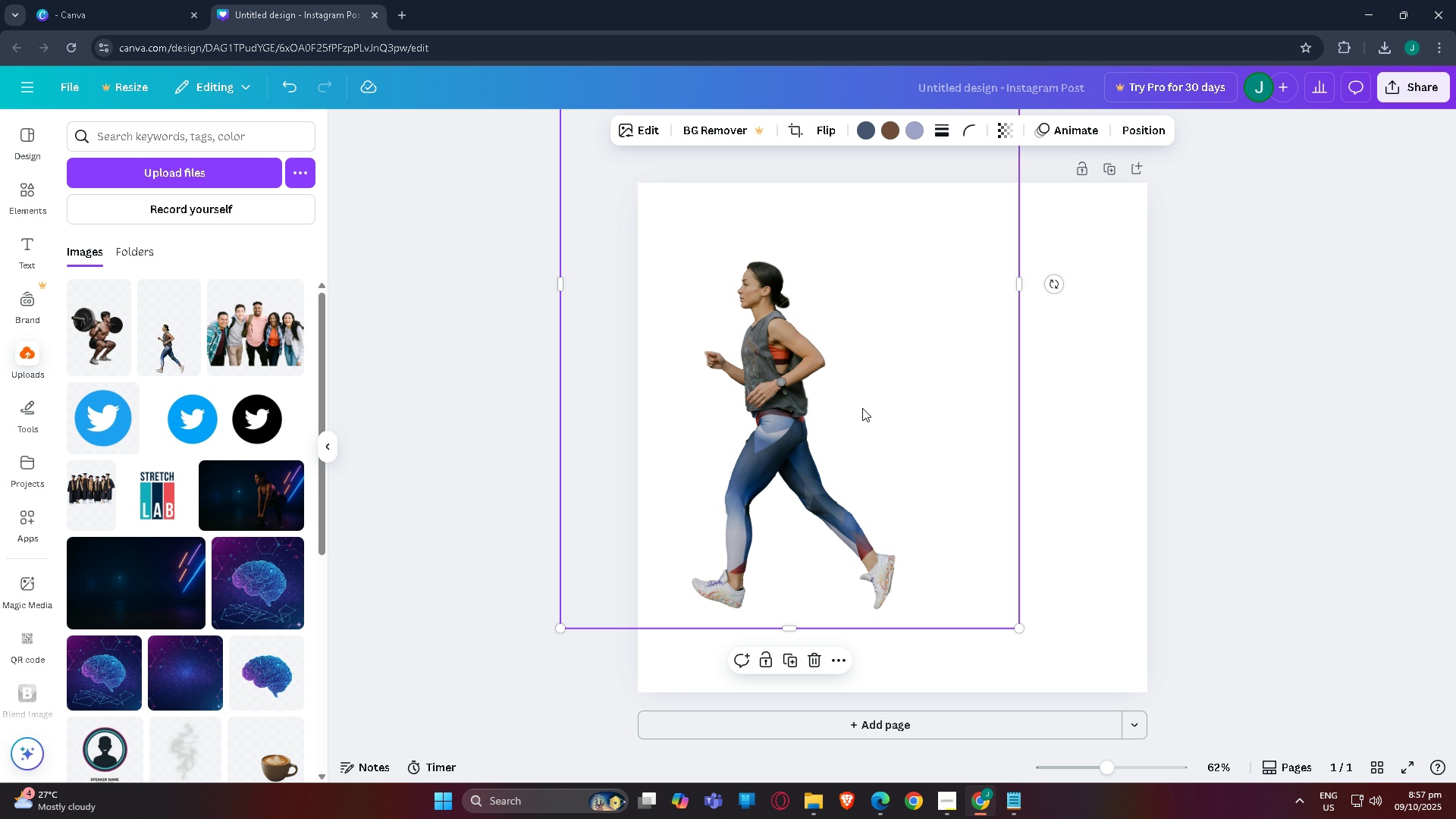 
left_click_drag(start_coordinate=[863, 408], to_coordinate=[947, 370])
 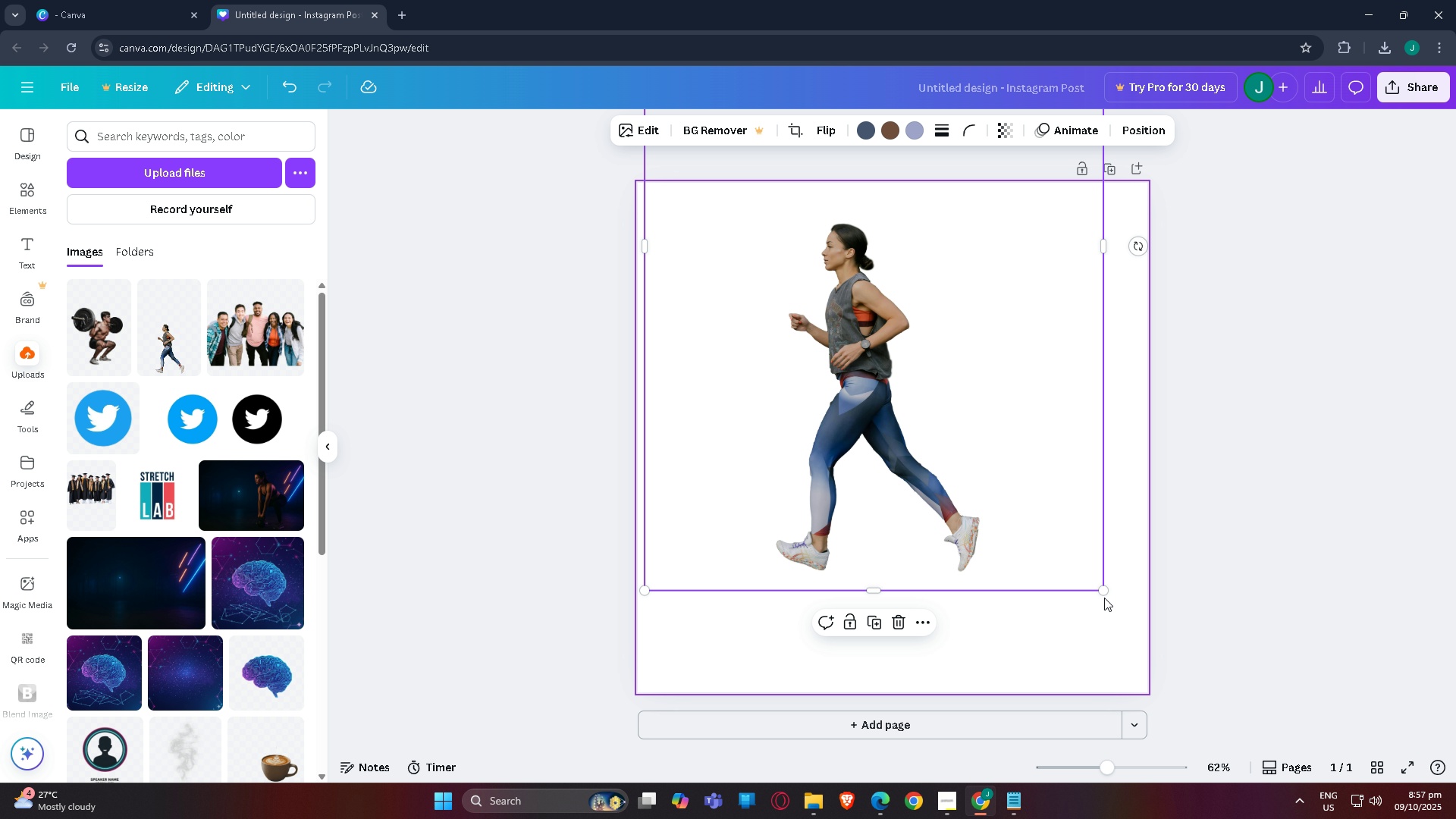 
left_click_drag(start_coordinate=[1102, 596], to_coordinate=[1226, 780])
 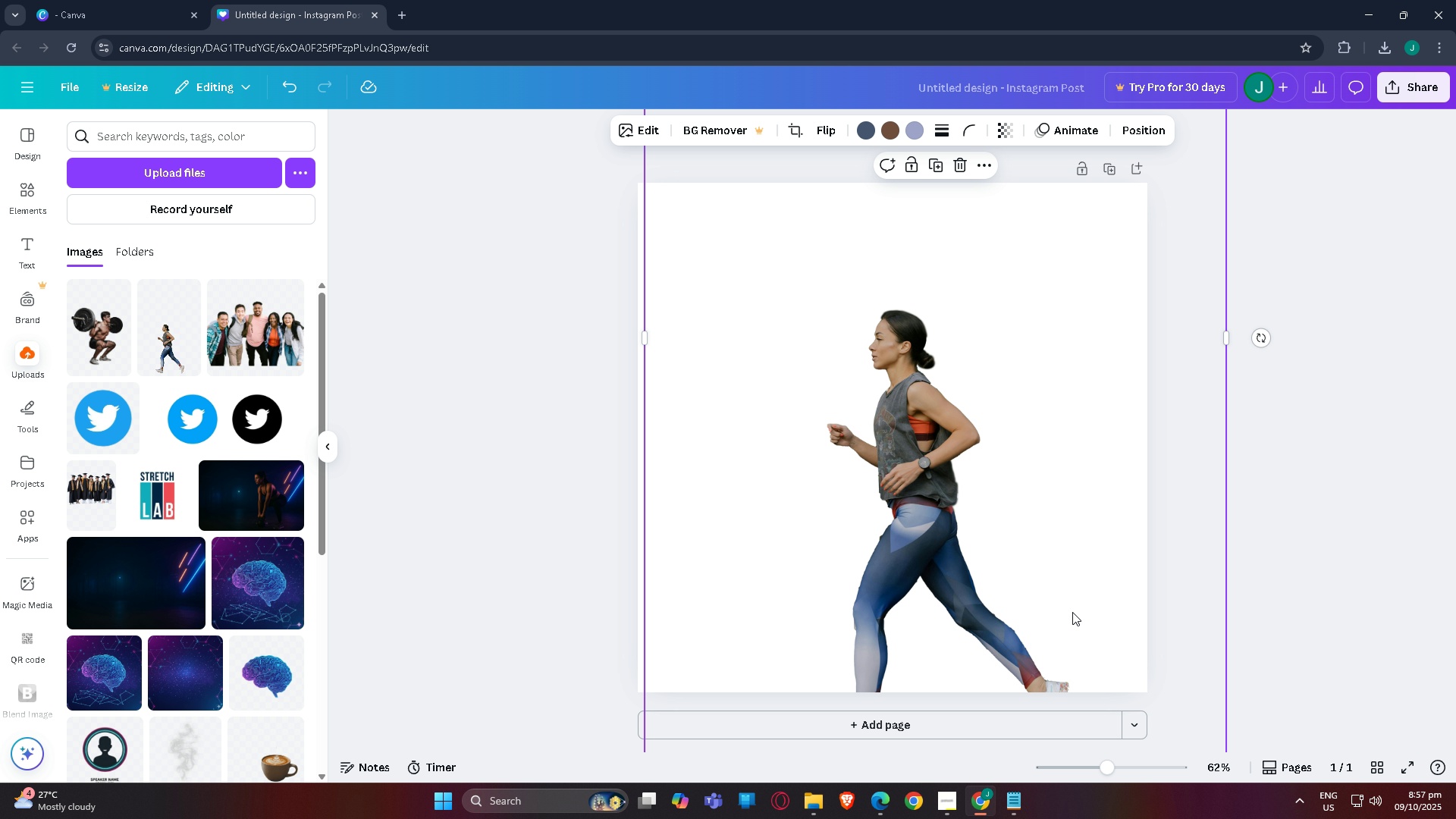 
left_click_drag(start_coordinate=[1071, 611], to_coordinate=[996, 412])
 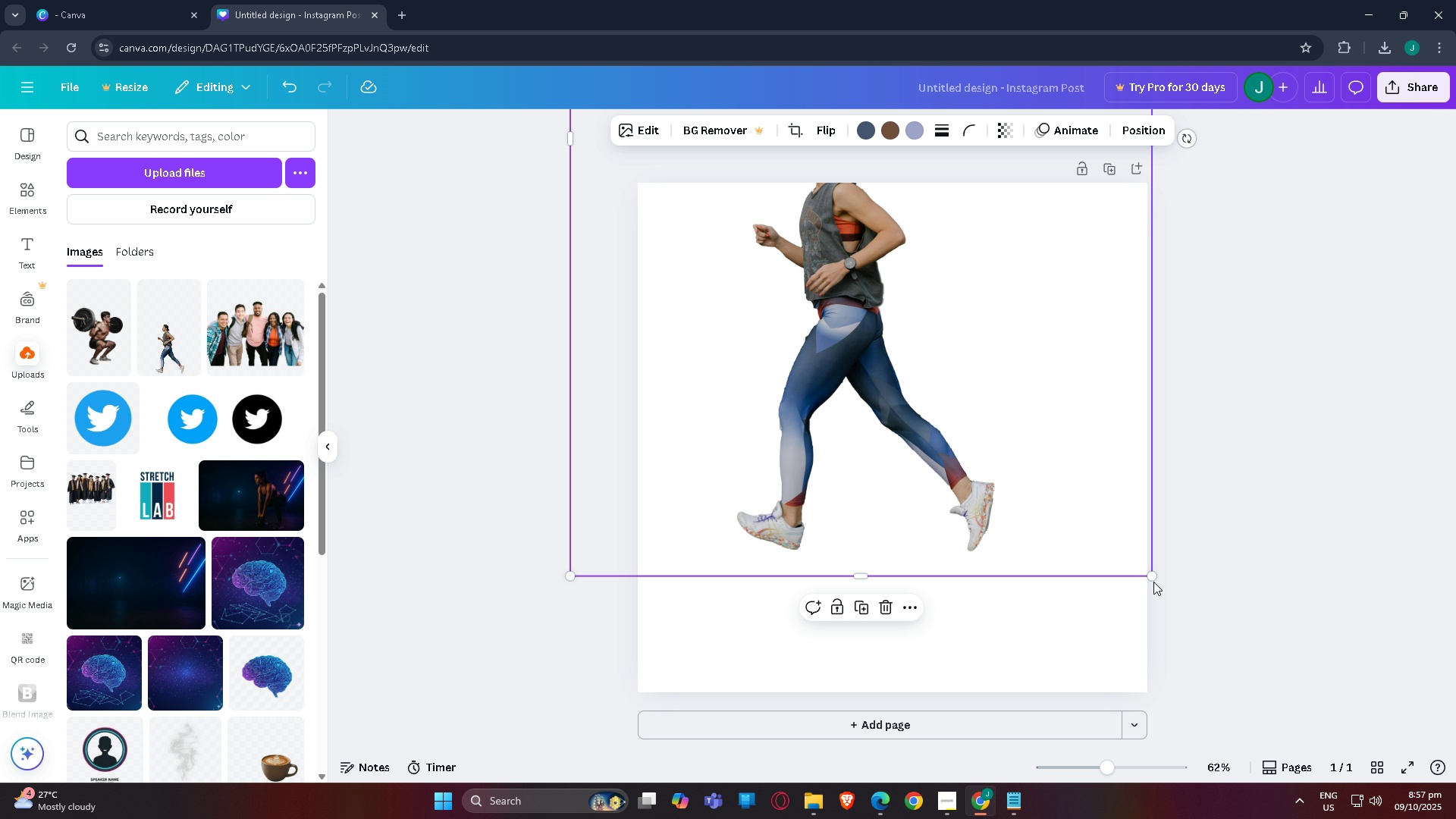 
left_click_drag(start_coordinate=[1153, 579], to_coordinate=[1216, 713])
 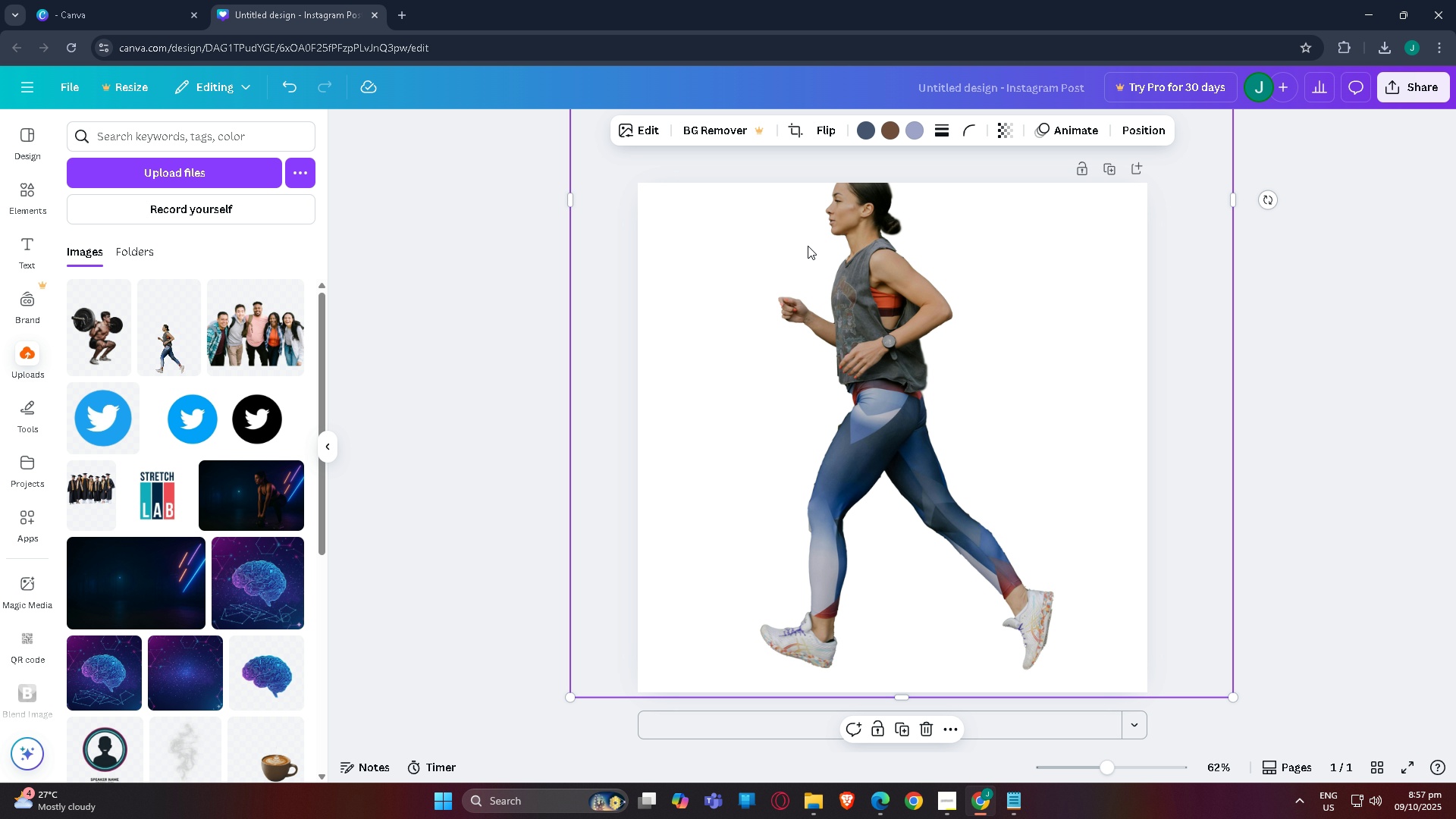 
left_click_drag(start_coordinate=[808, 243], to_coordinate=[808, 258])
 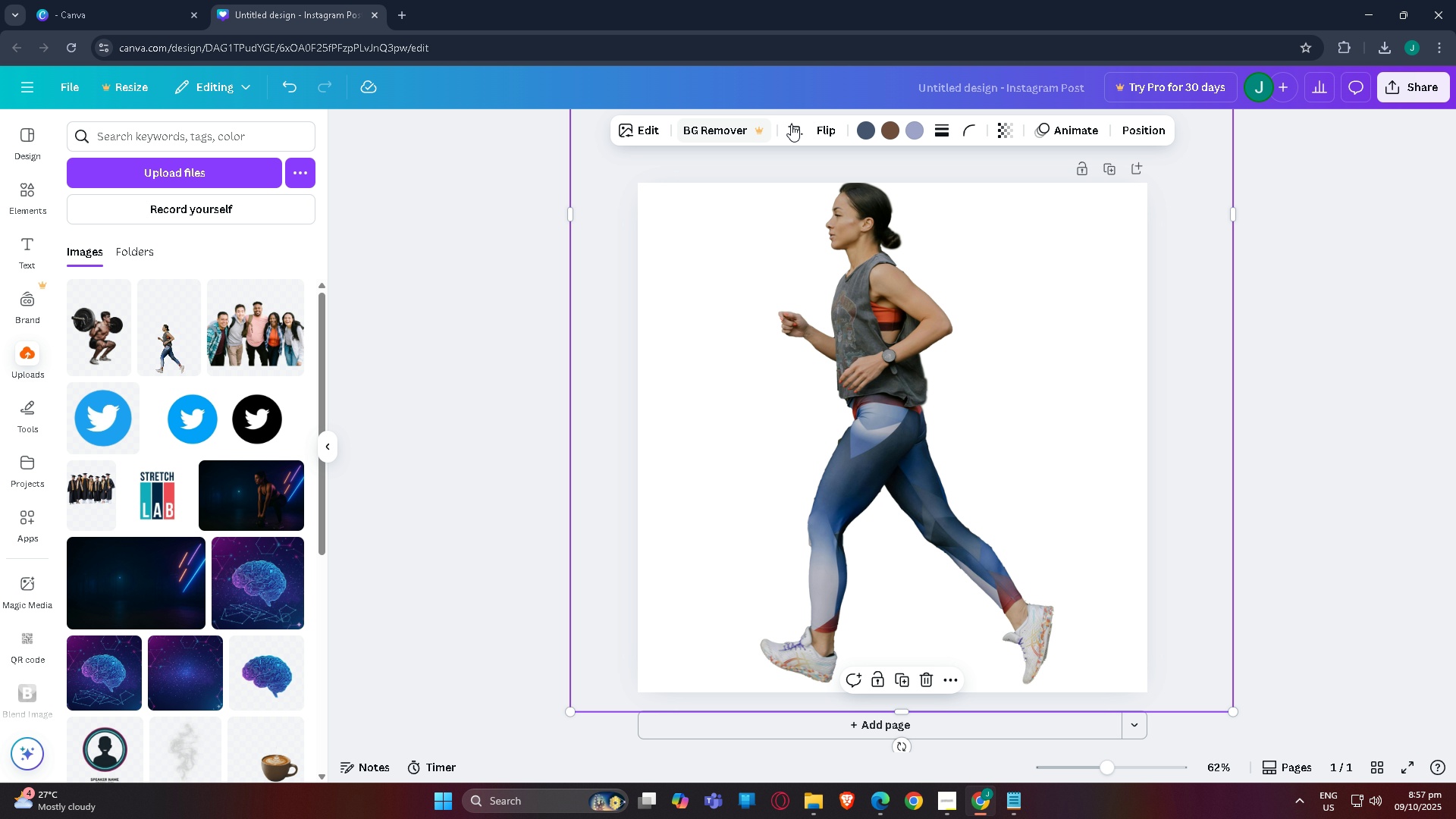 
left_click([792, 124])
 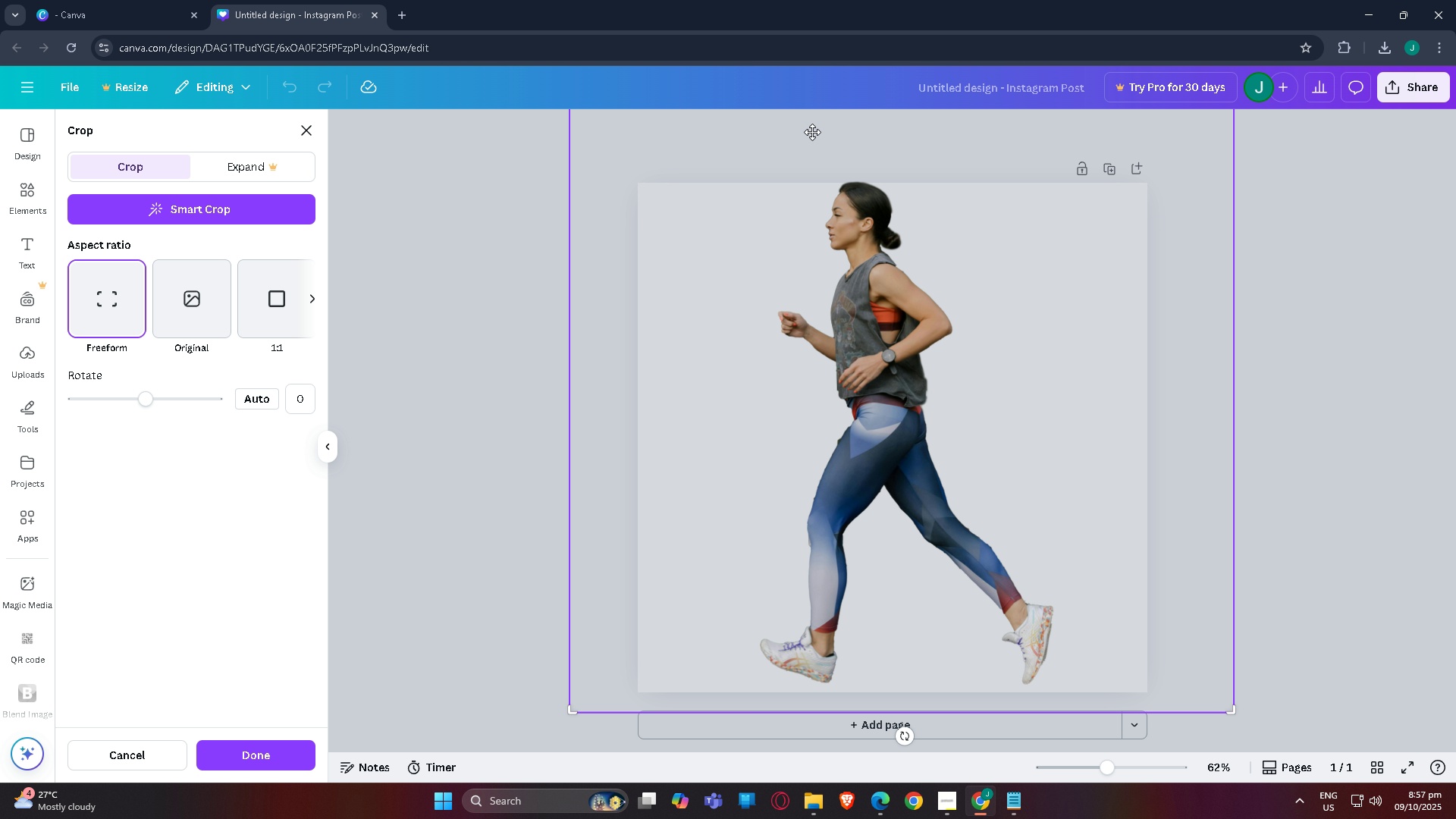 
scroll: coordinate [813, 188], scroll_direction: up, amount: 4.0
 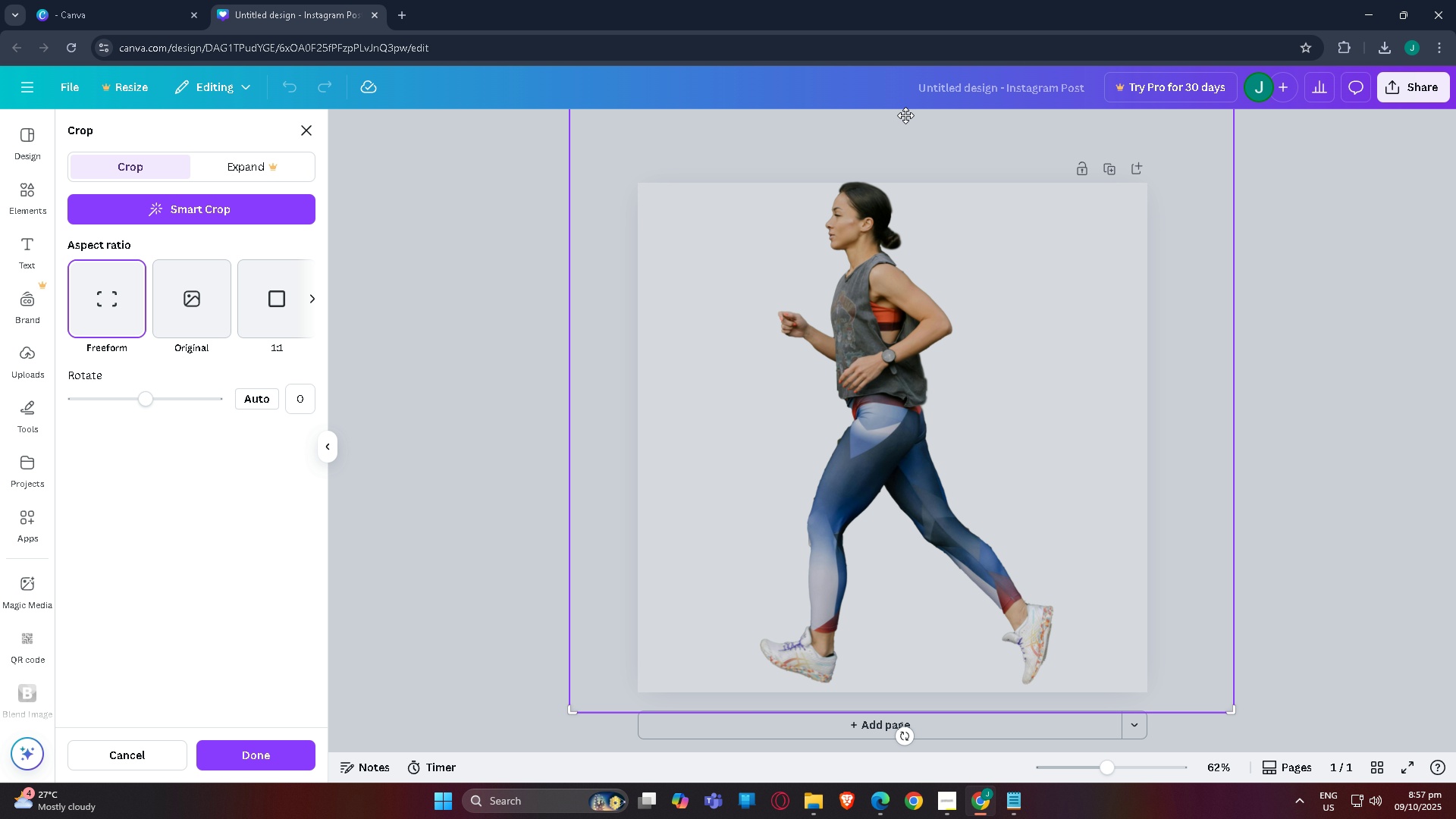 
left_click_drag(start_coordinate=[992, 132], to_coordinate=[948, 415])
 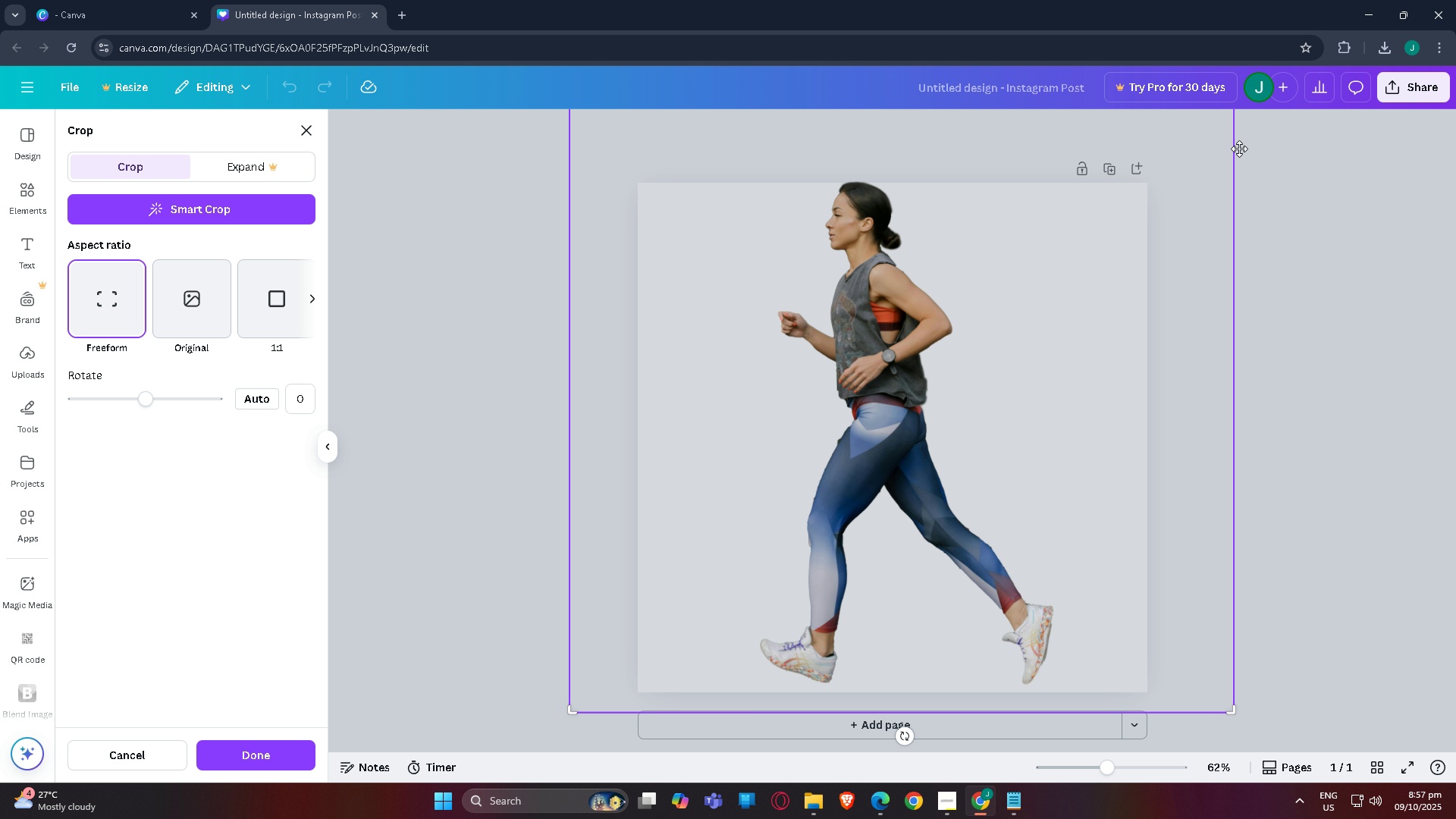 
left_click_drag(start_coordinate=[1235, 149], to_coordinate=[1221, 153])
 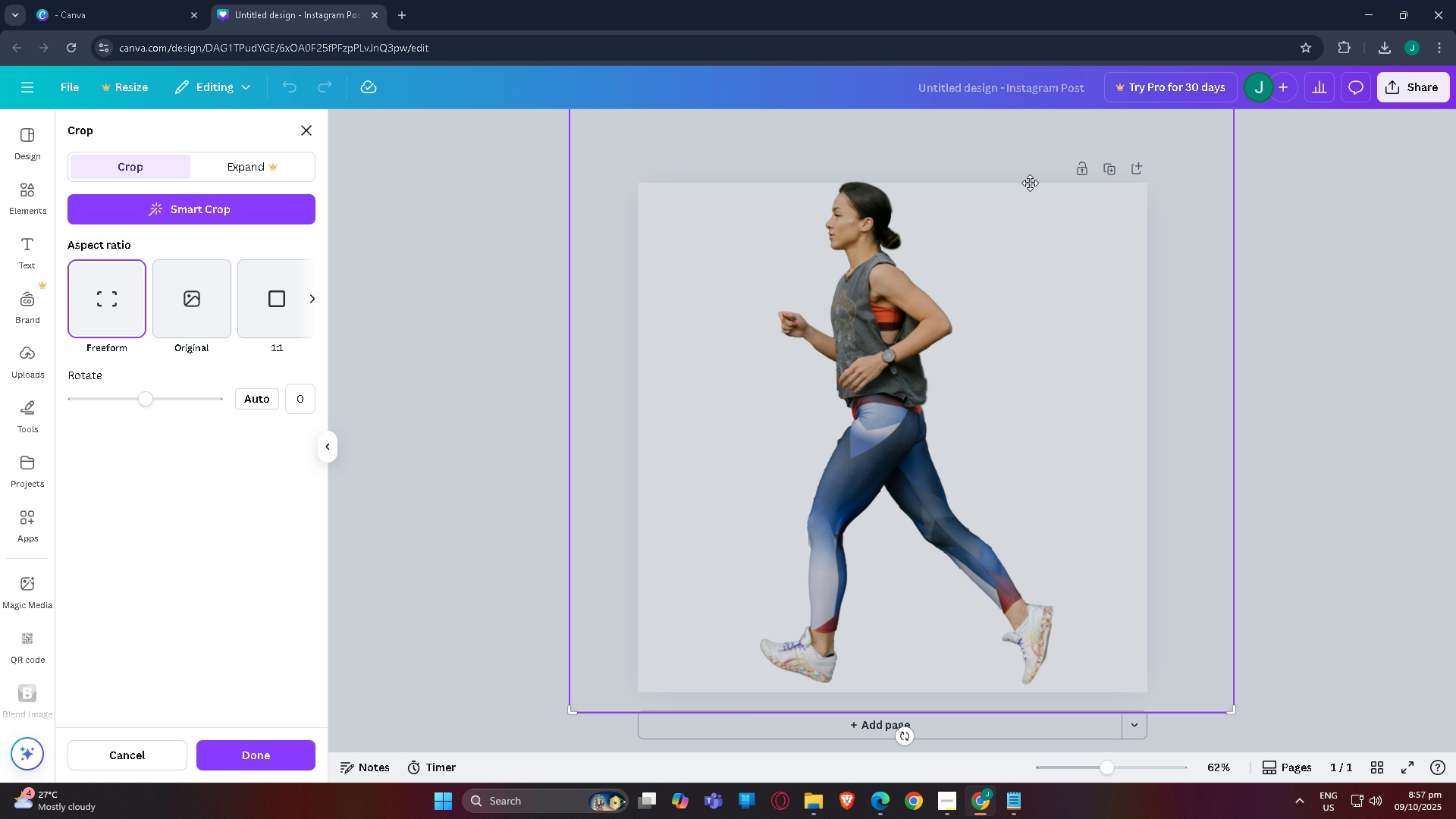 
key(Control+Z)
 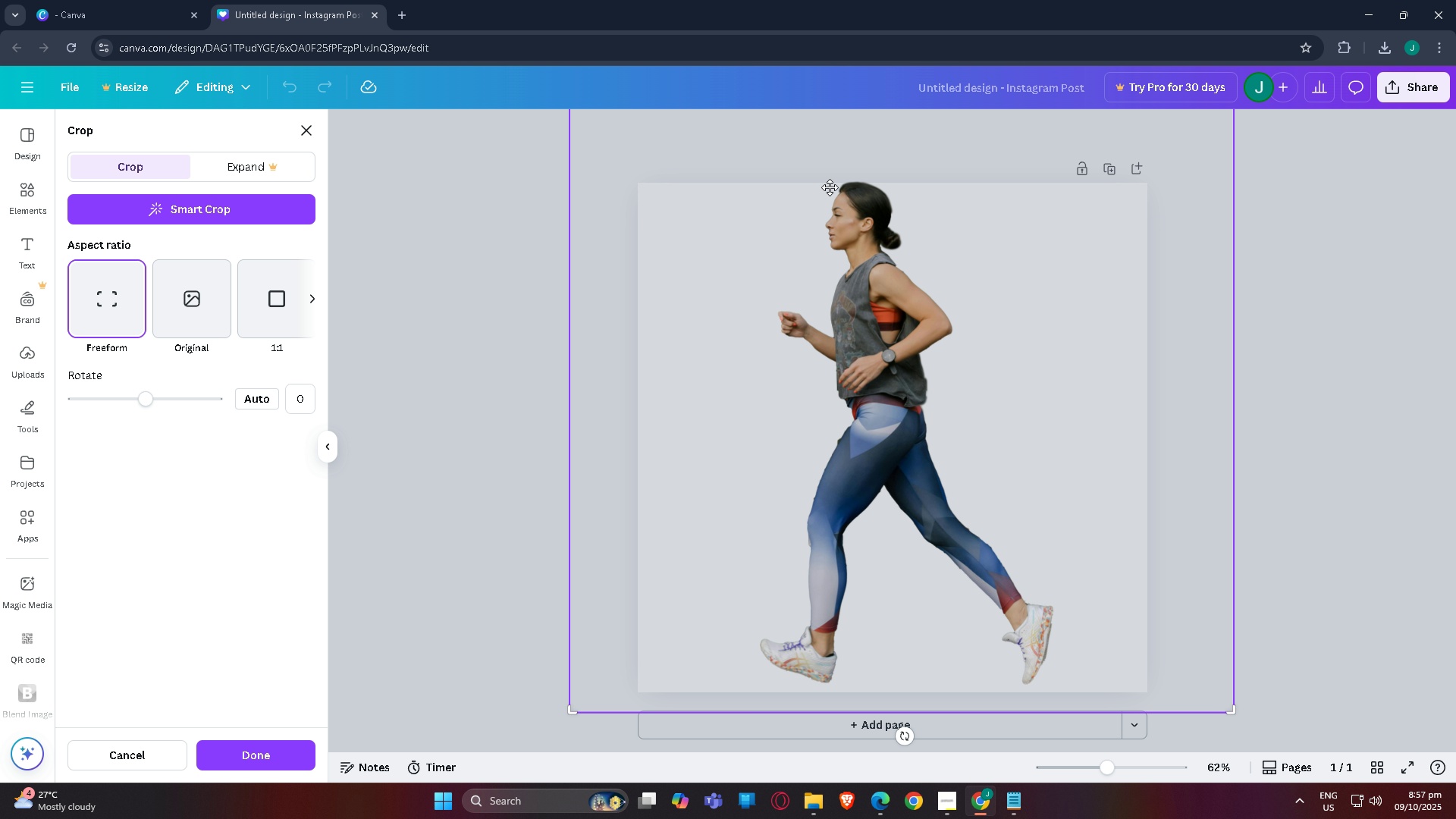 
key(Control+Z)
 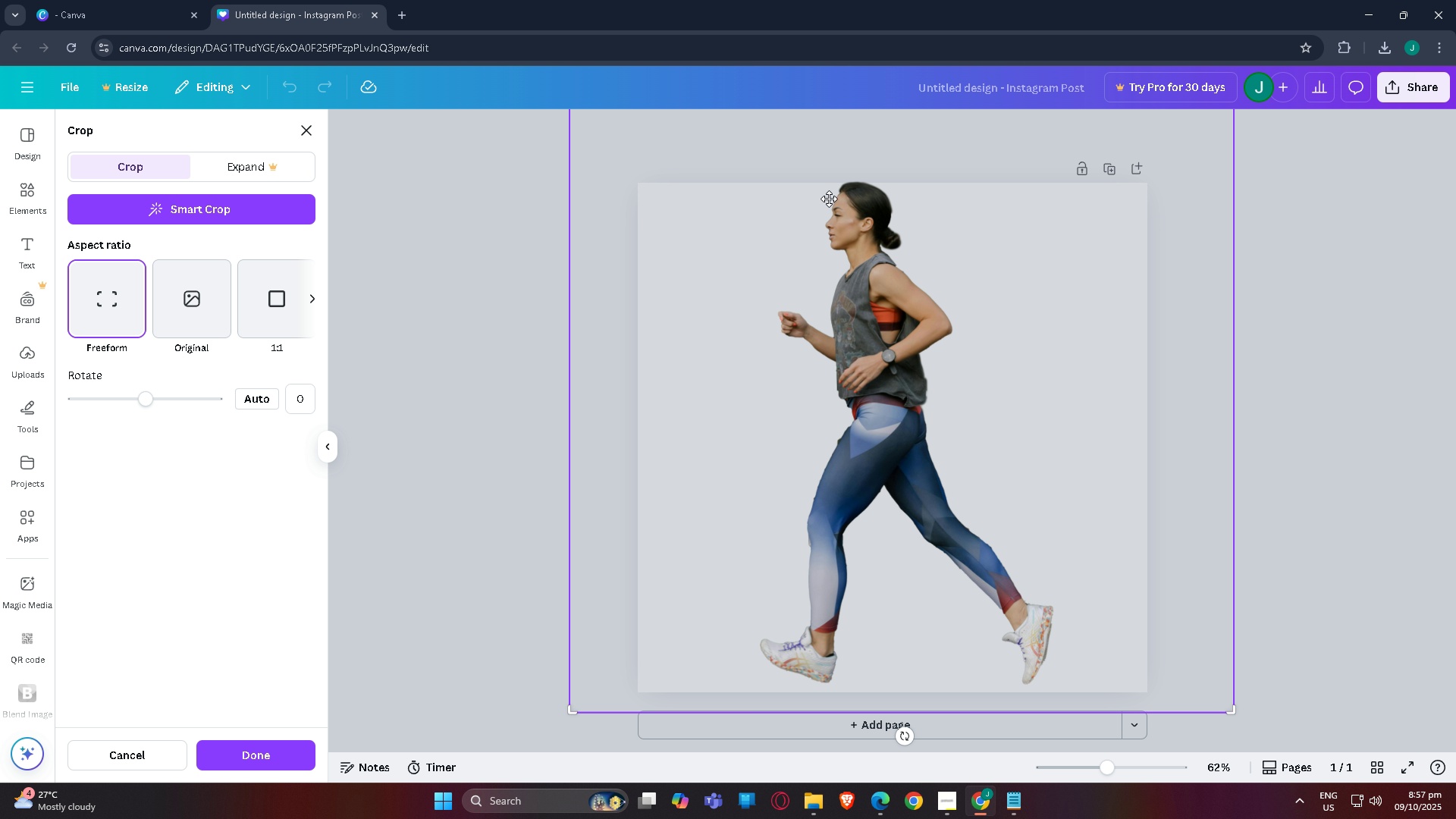 
key(Control+Z)
 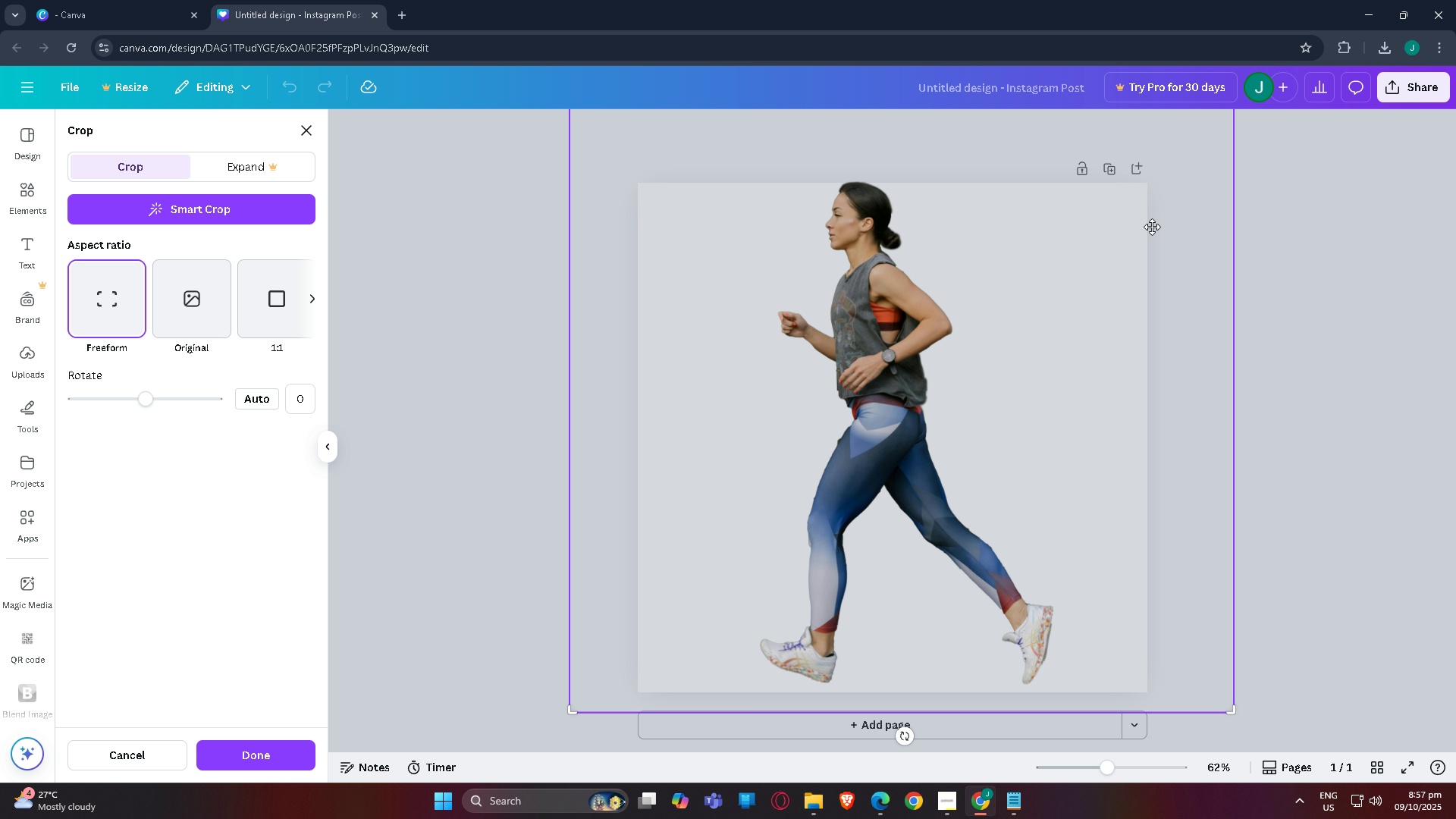 
left_click_drag(start_coordinate=[1143, 226], to_coordinate=[1156, 227])
 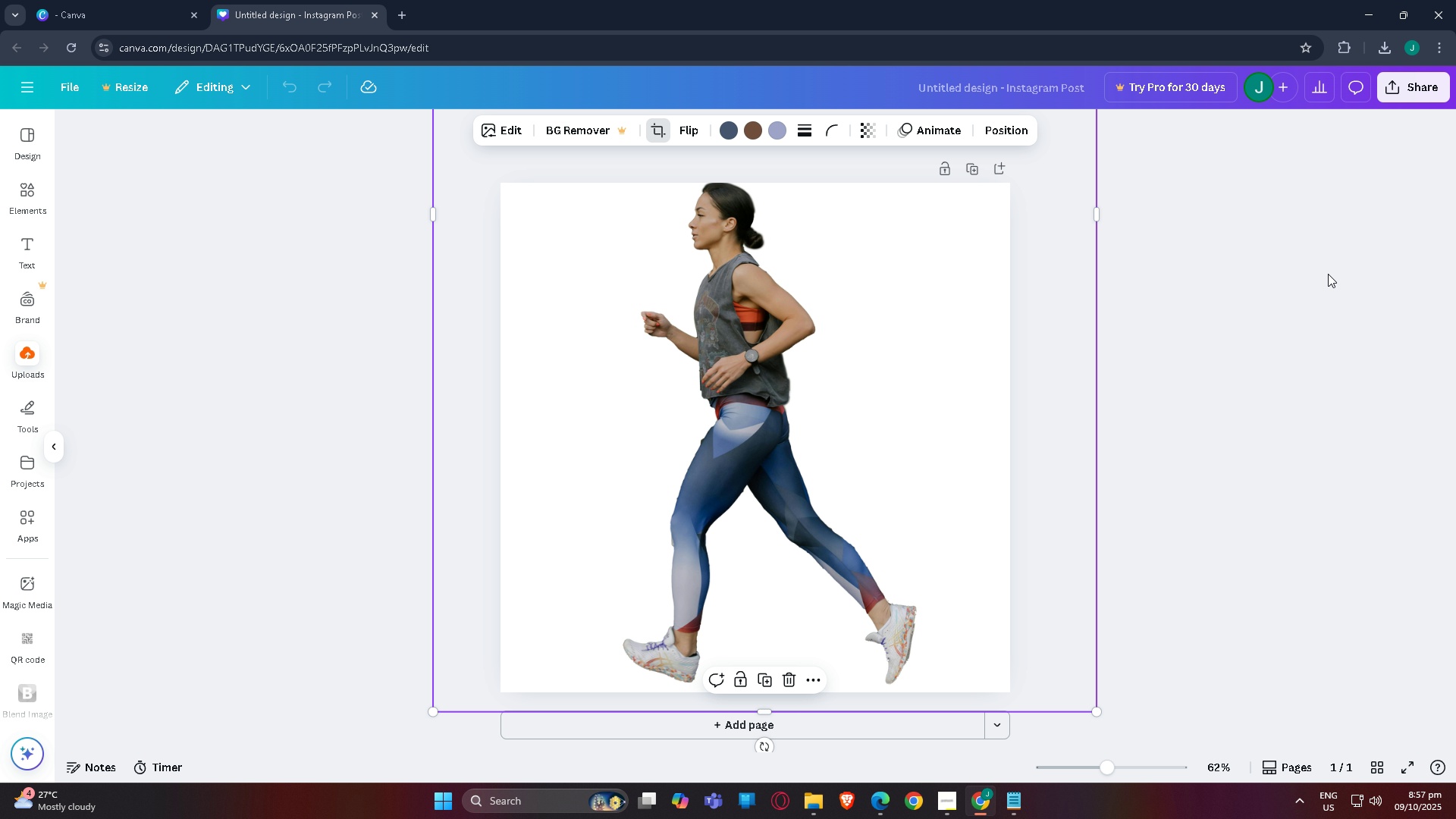 
double_click([1328, 274])
 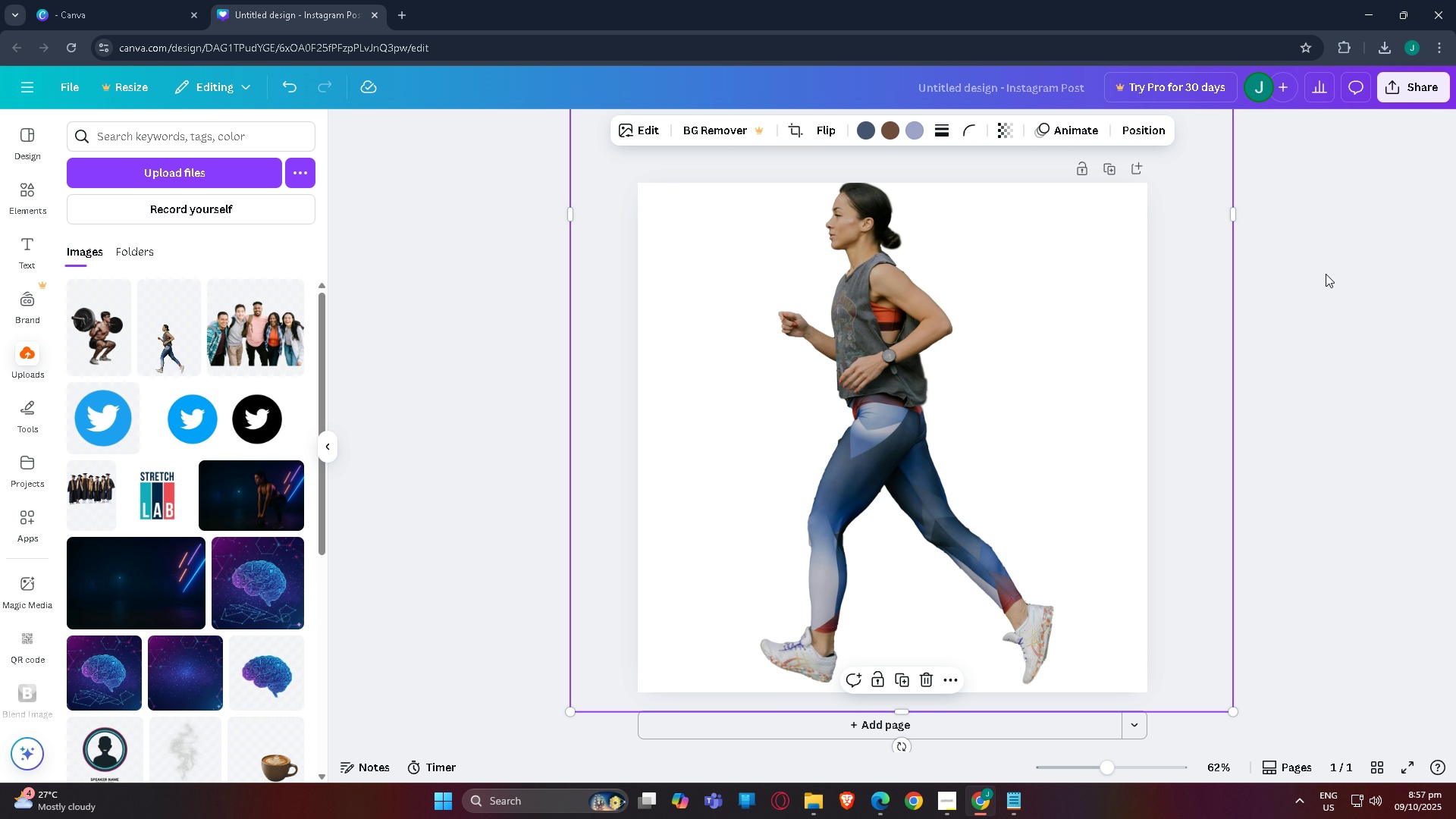 
key(Control+Z)
 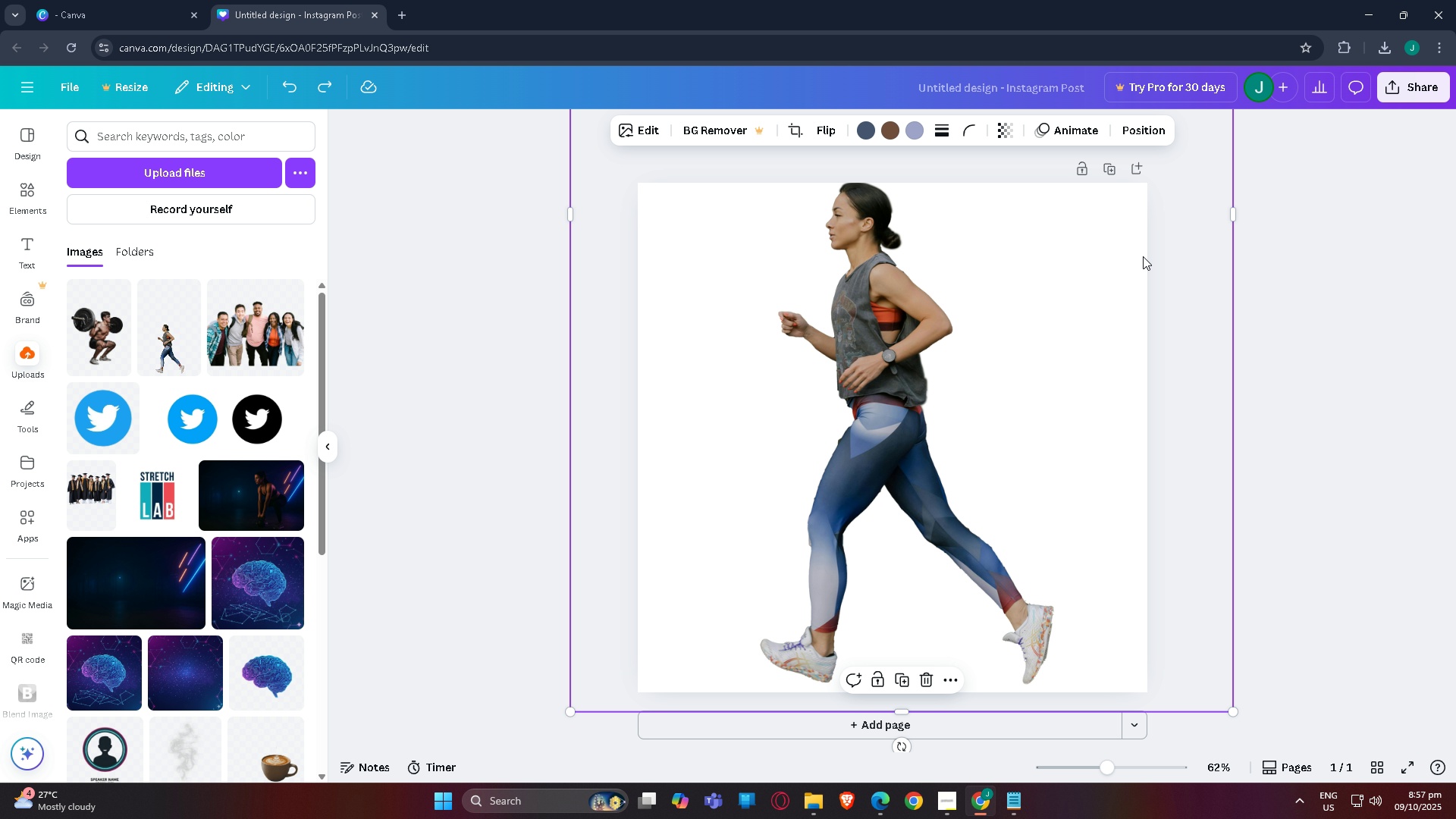 
key(Control+Z)
 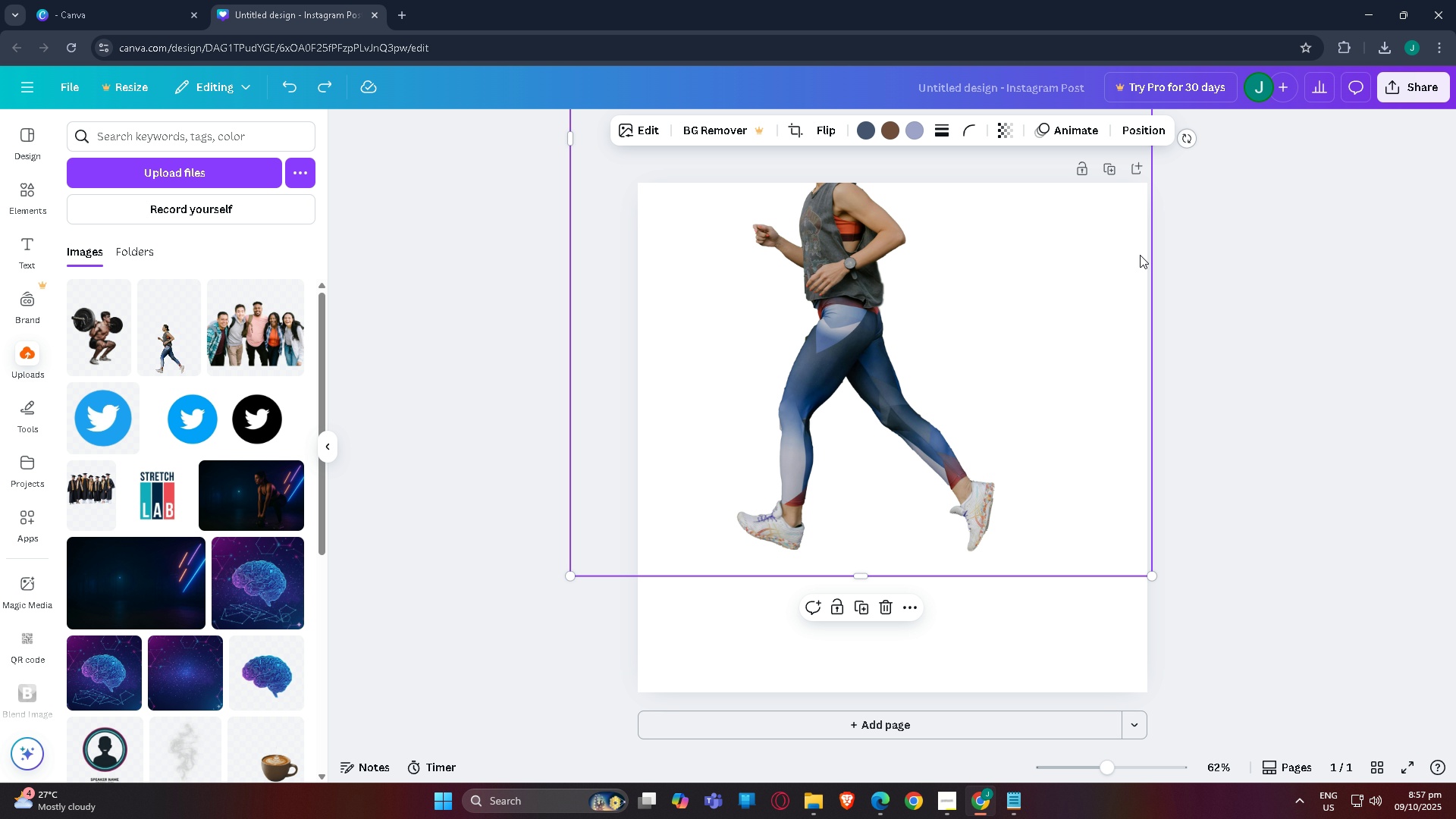 
key(Control+Z)
 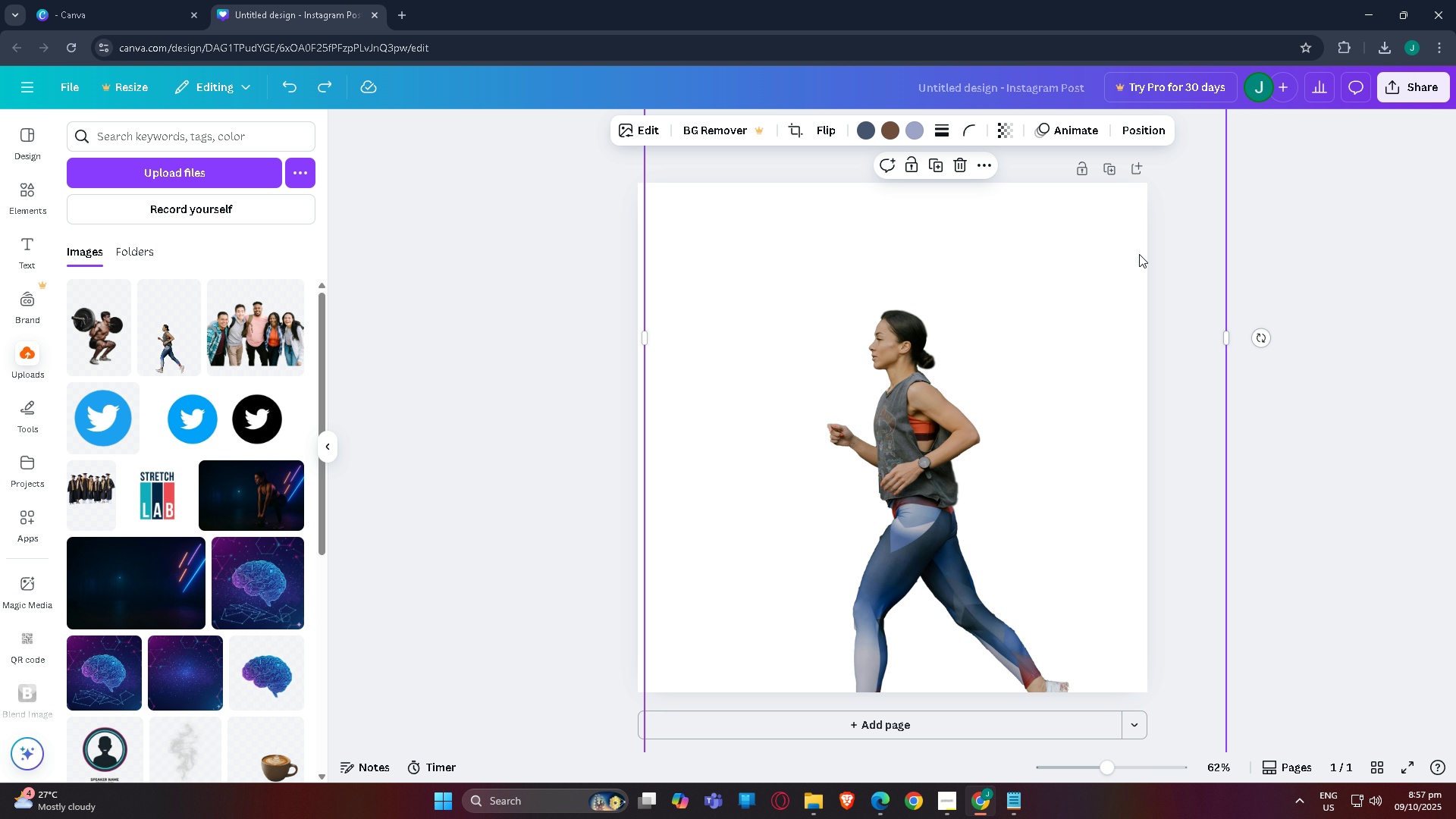 
key(Control+Z)
 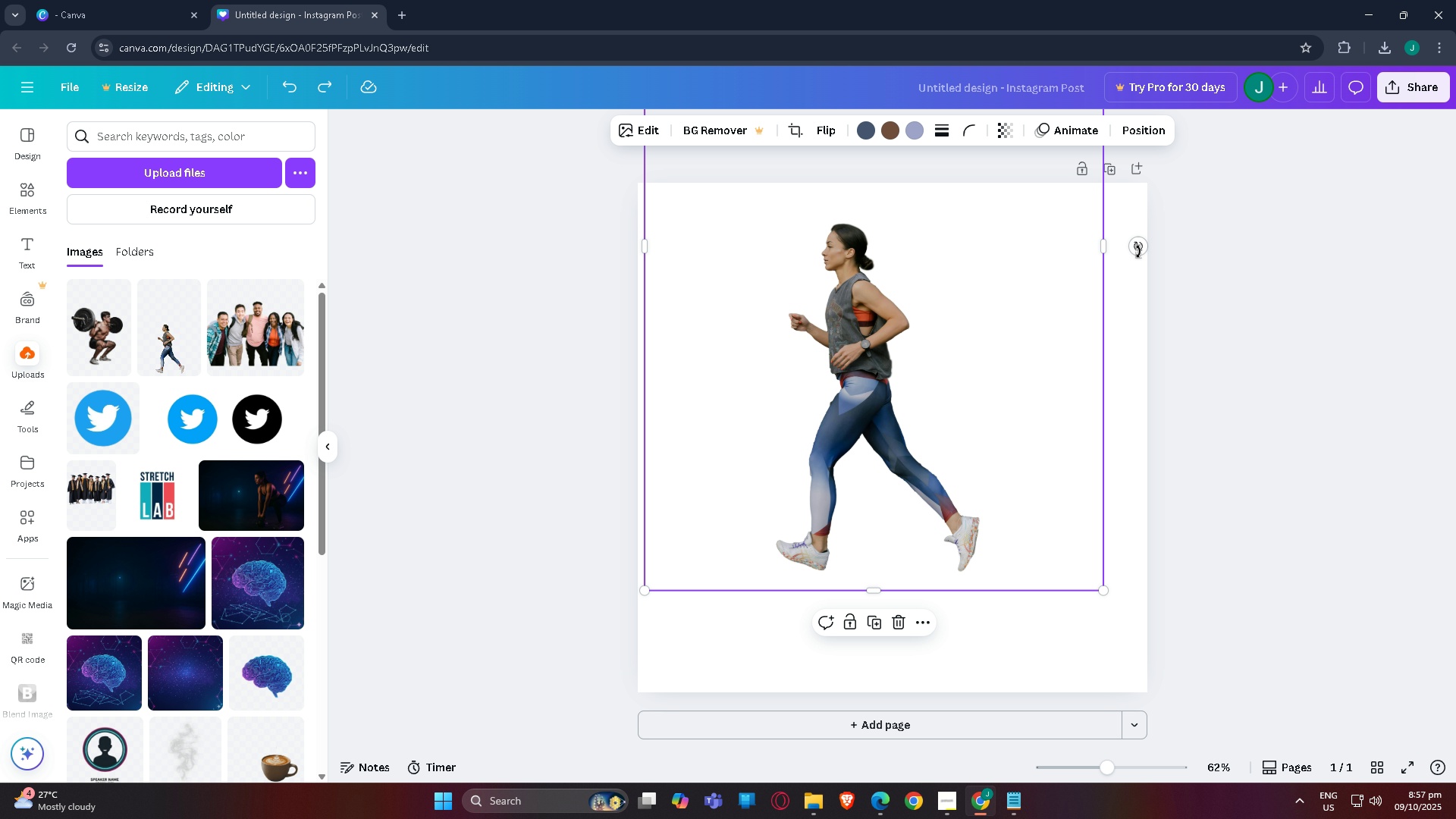 
key(Control+Z)
 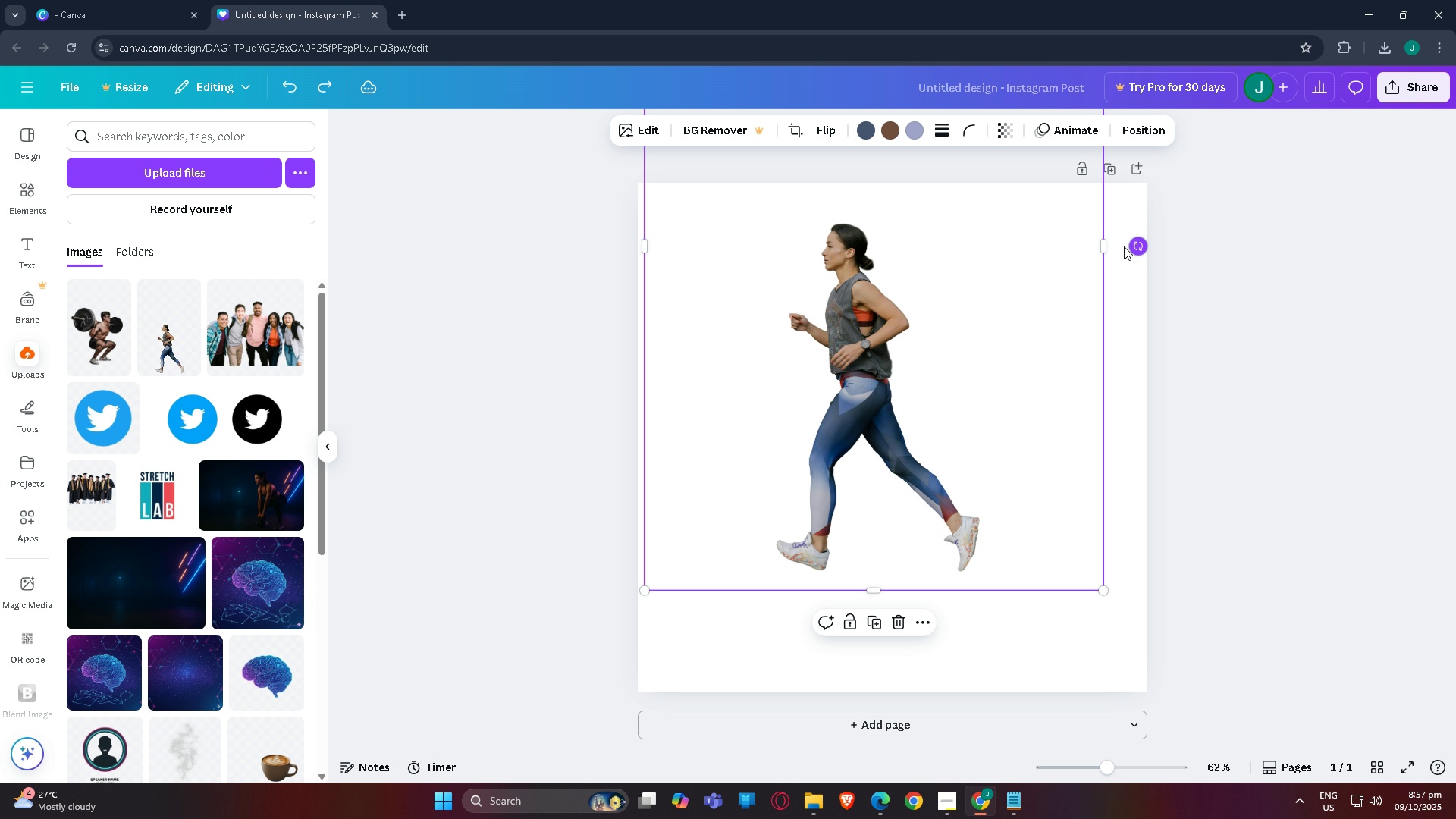 
key(Control+Z)
 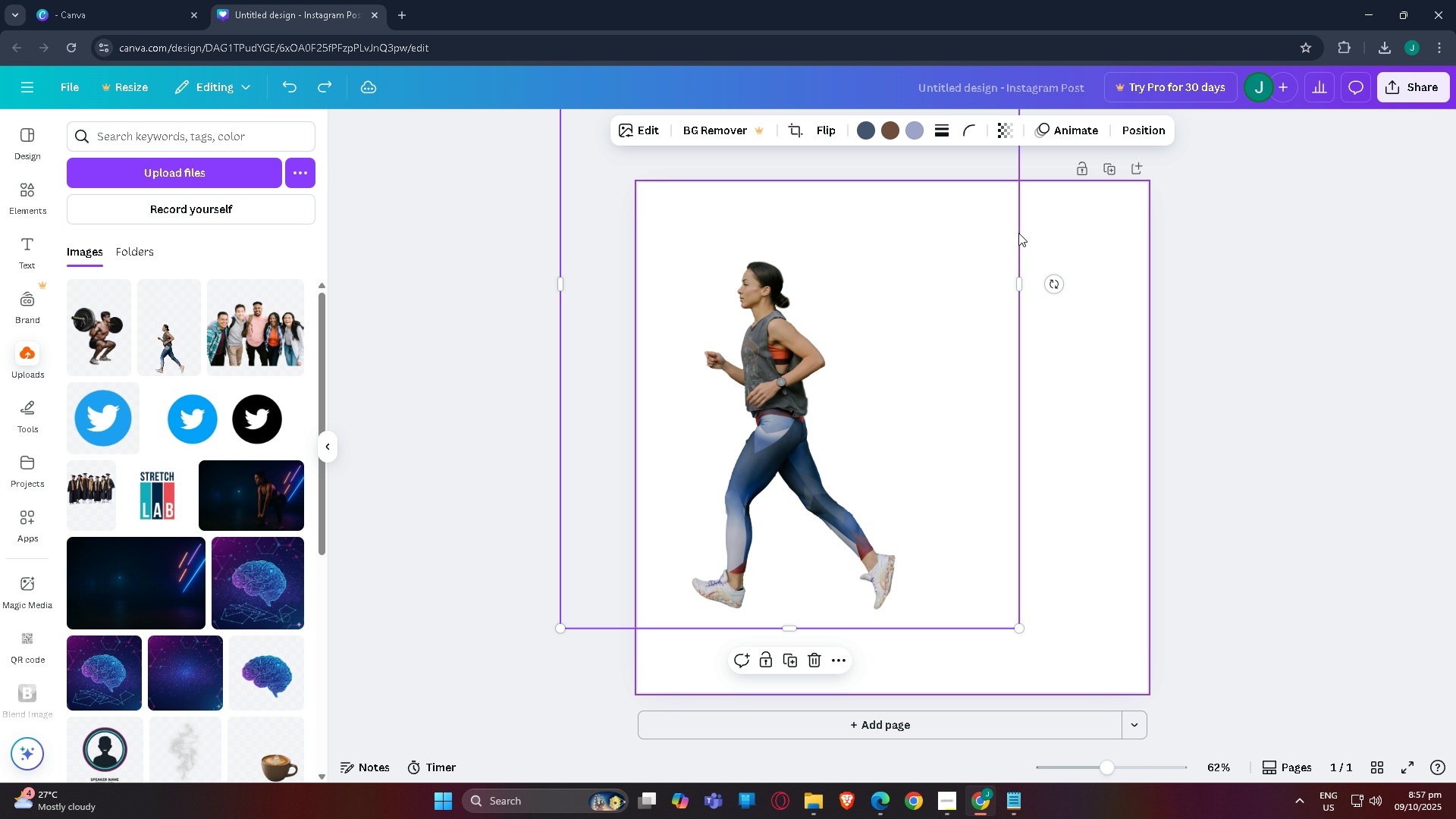 
key(Control+Z)
 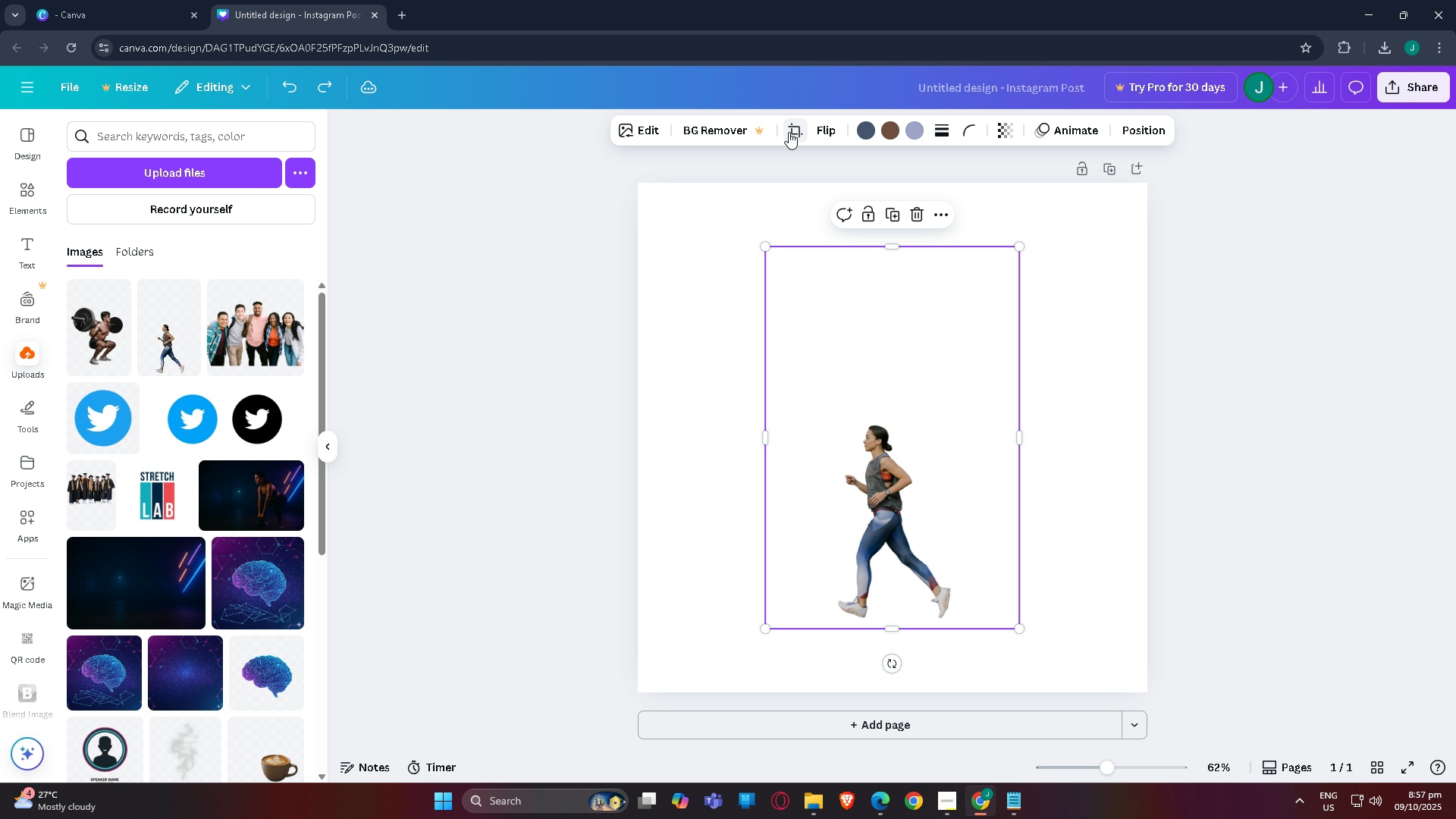 
left_click([789, 132])
 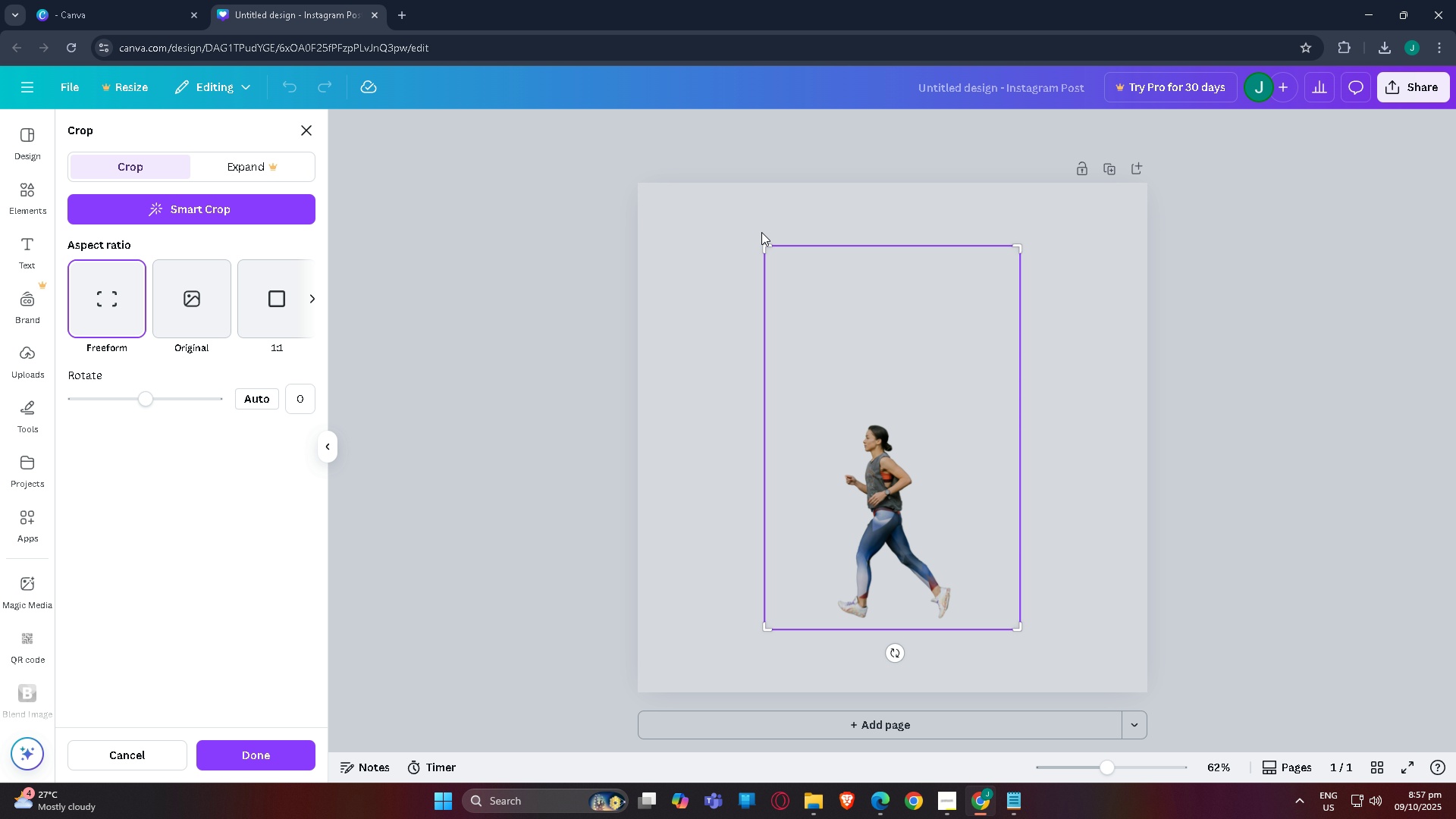 
left_click_drag(start_coordinate=[774, 247], to_coordinate=[759, 417])
 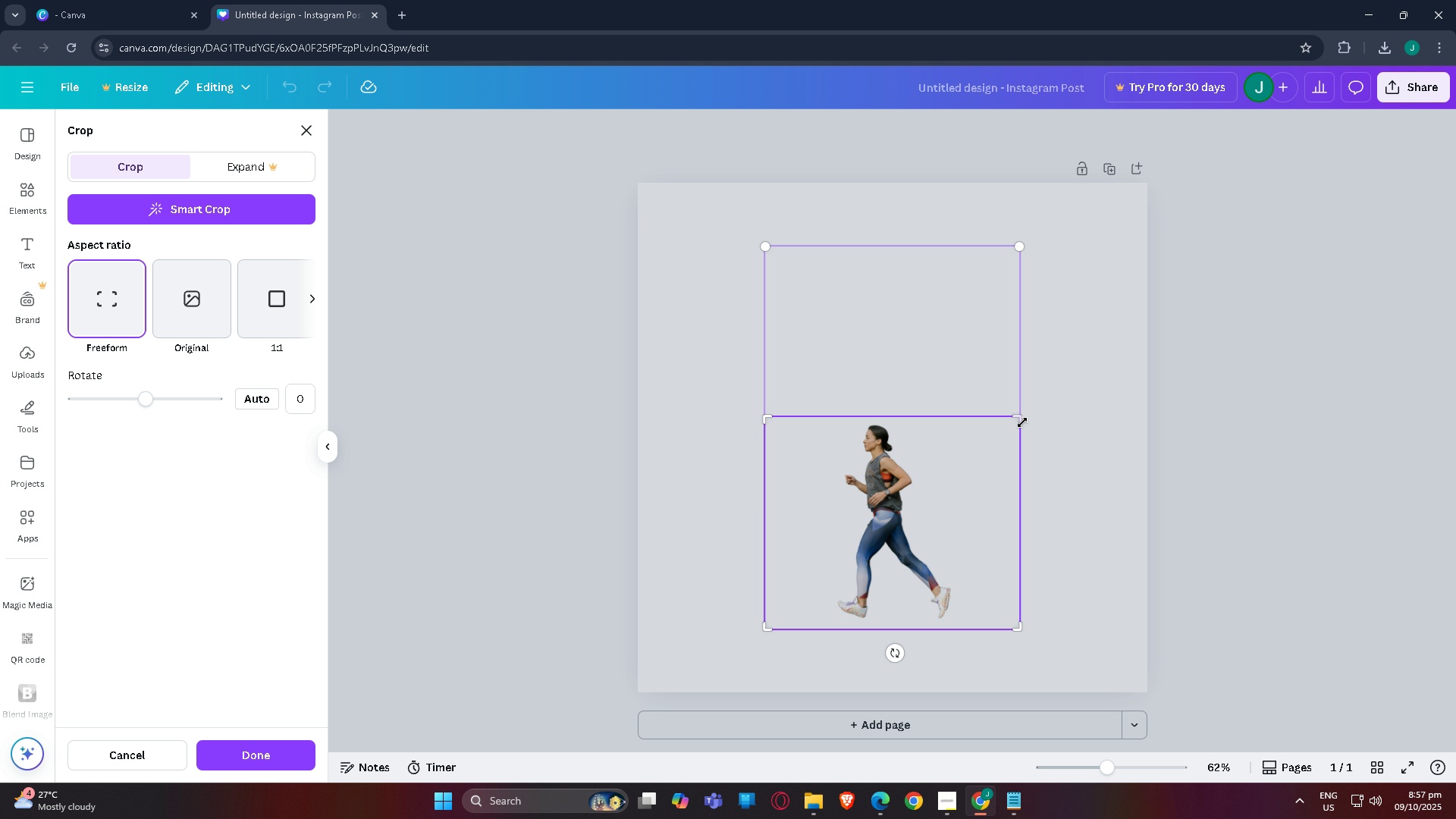 
left_click_drag(start_coordinate=[1018, 419], to_coordinate=[967, 416])
 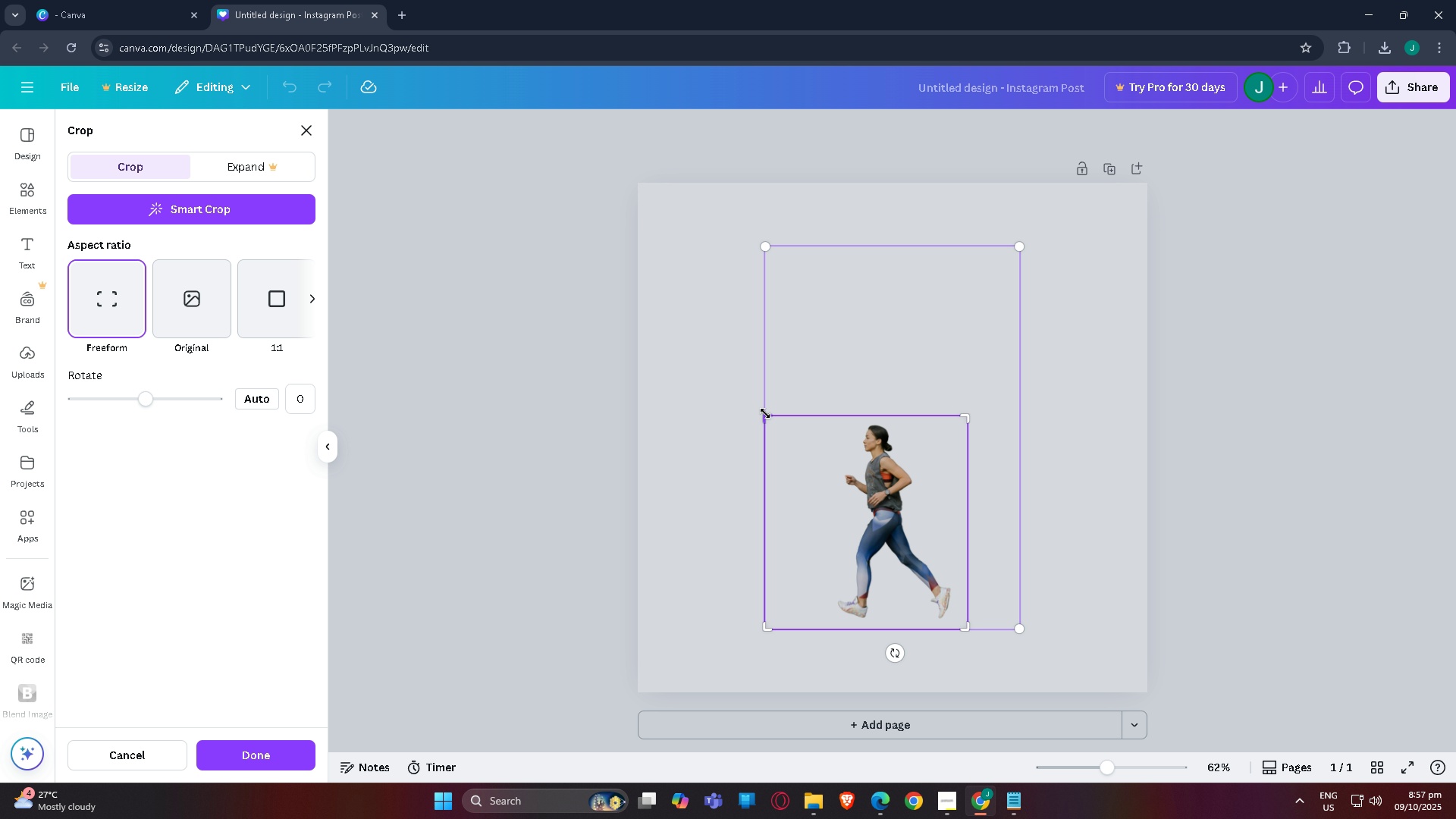 
left_click_drag(start_coordinate=[765, 413], to_coordinate=[814, 414])
 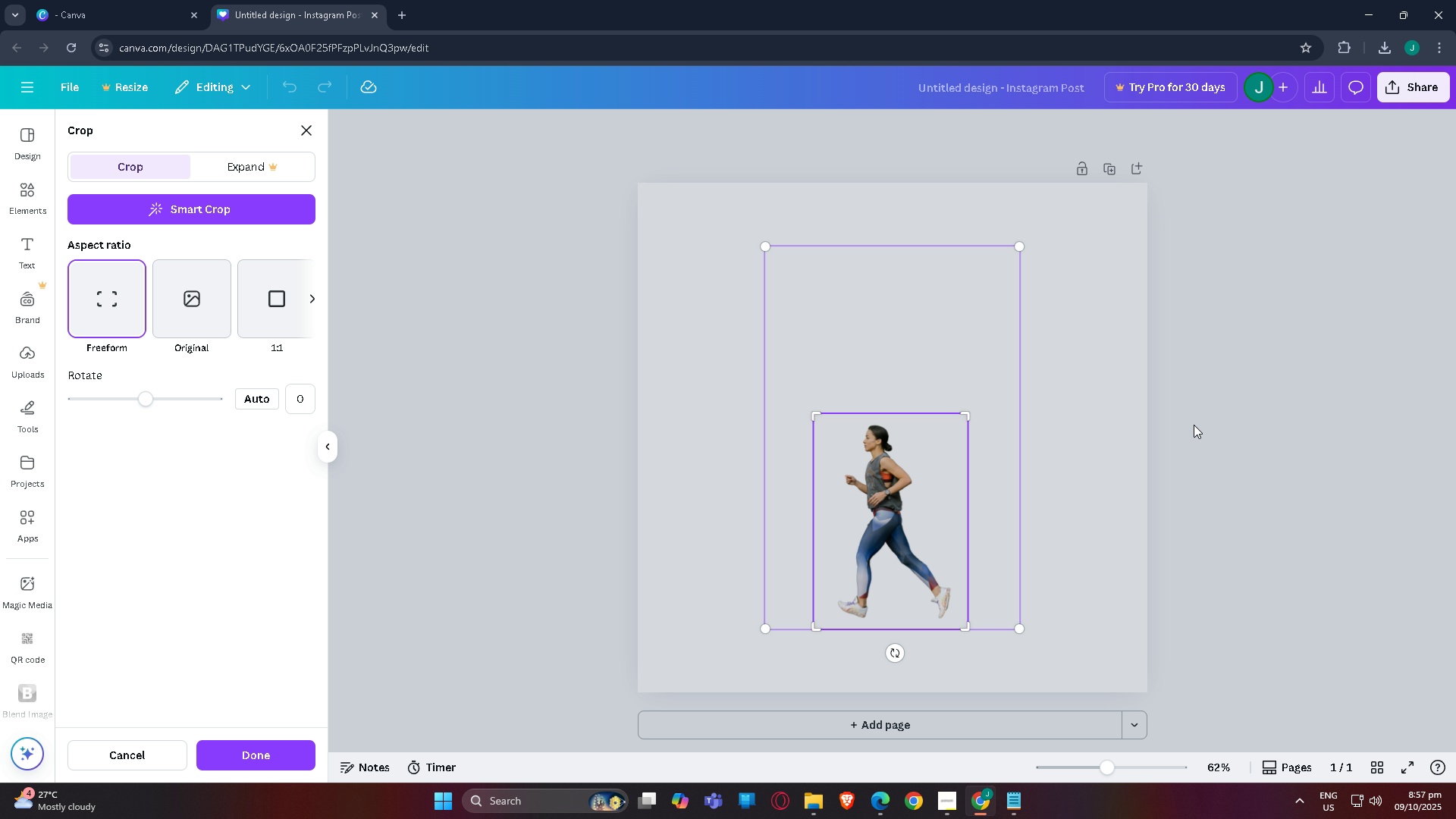 
left_click([1194, 425])
 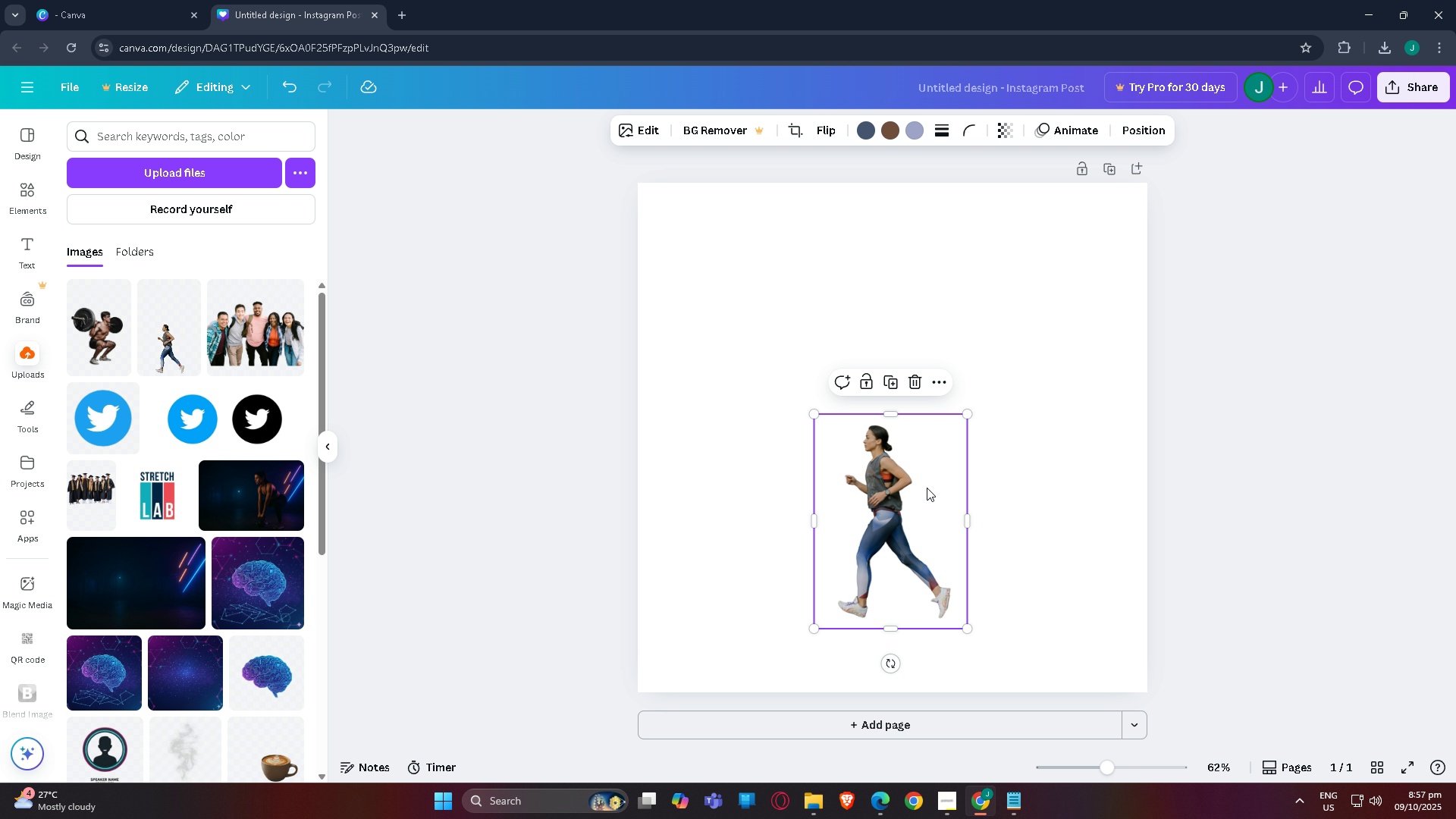 
left_click([921, 489])
 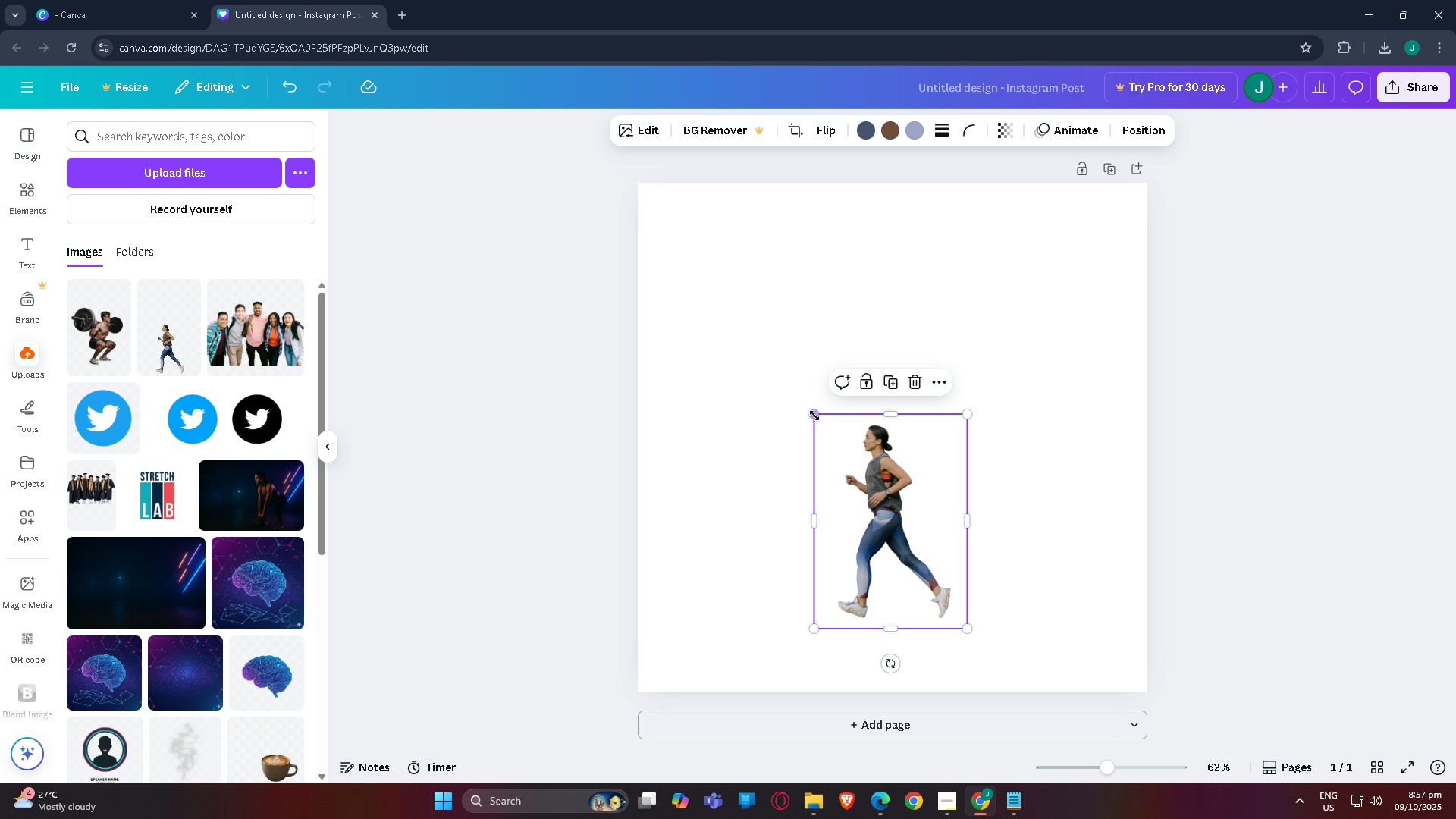 
left_click_drag(start_coordinate=[814, 416], to_coordinate=[671, 177])
 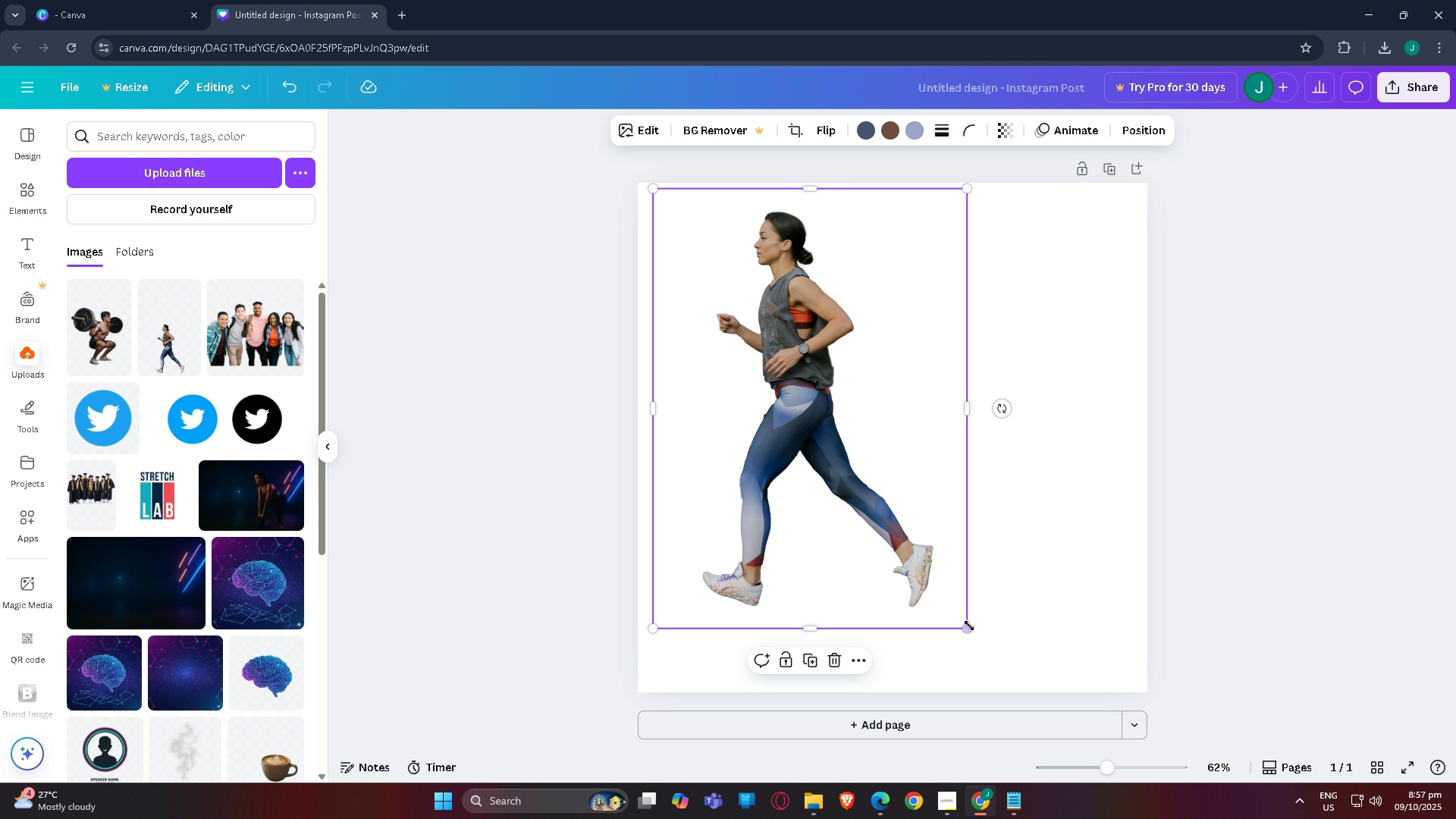 
left_click_drag(start_coordinate=[968, 627], to_coordinate=[1096, 670])
 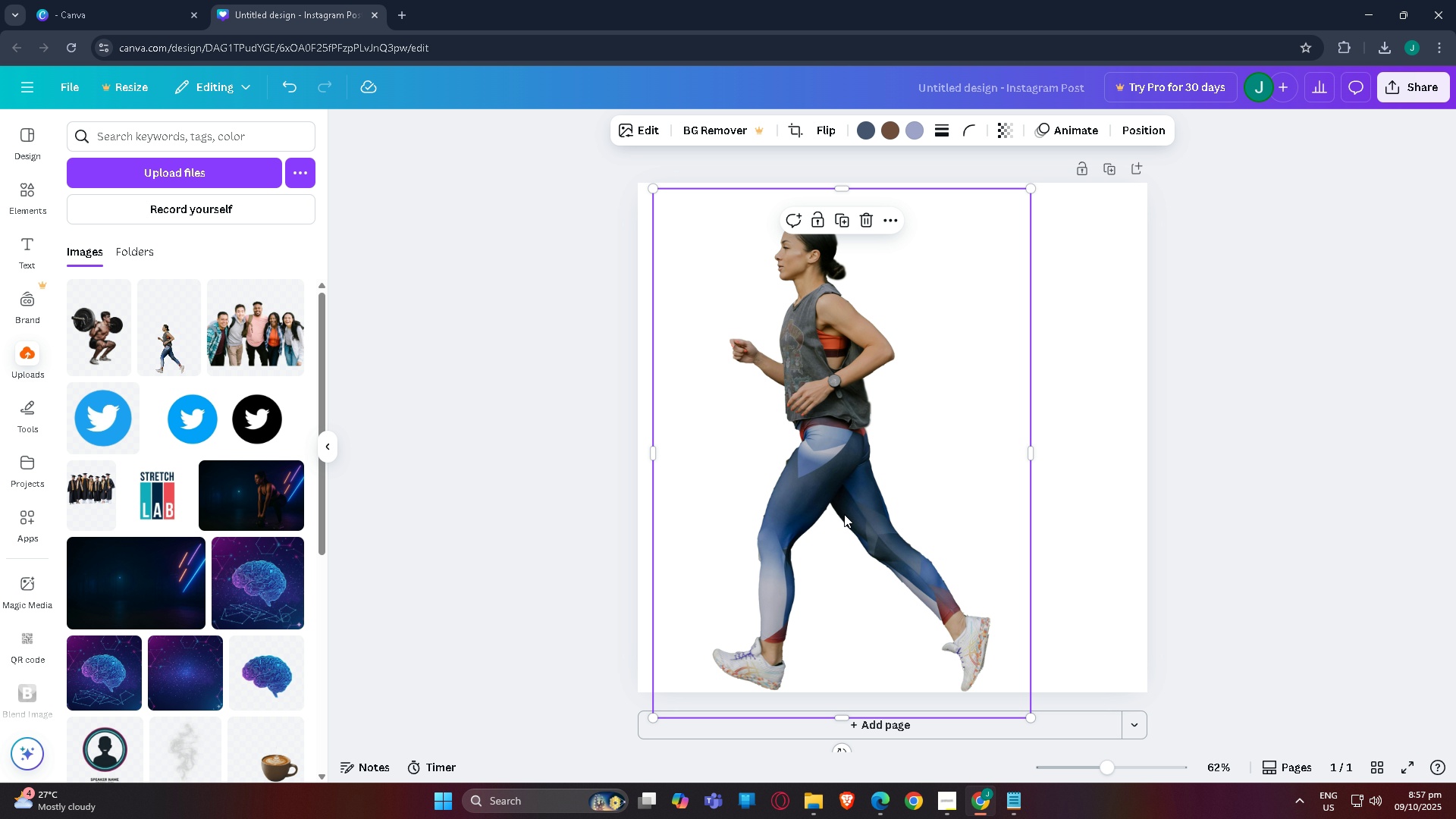 
left_click_drag(start_coordinate=[844, 514], to_coordinate=[982, 513])
 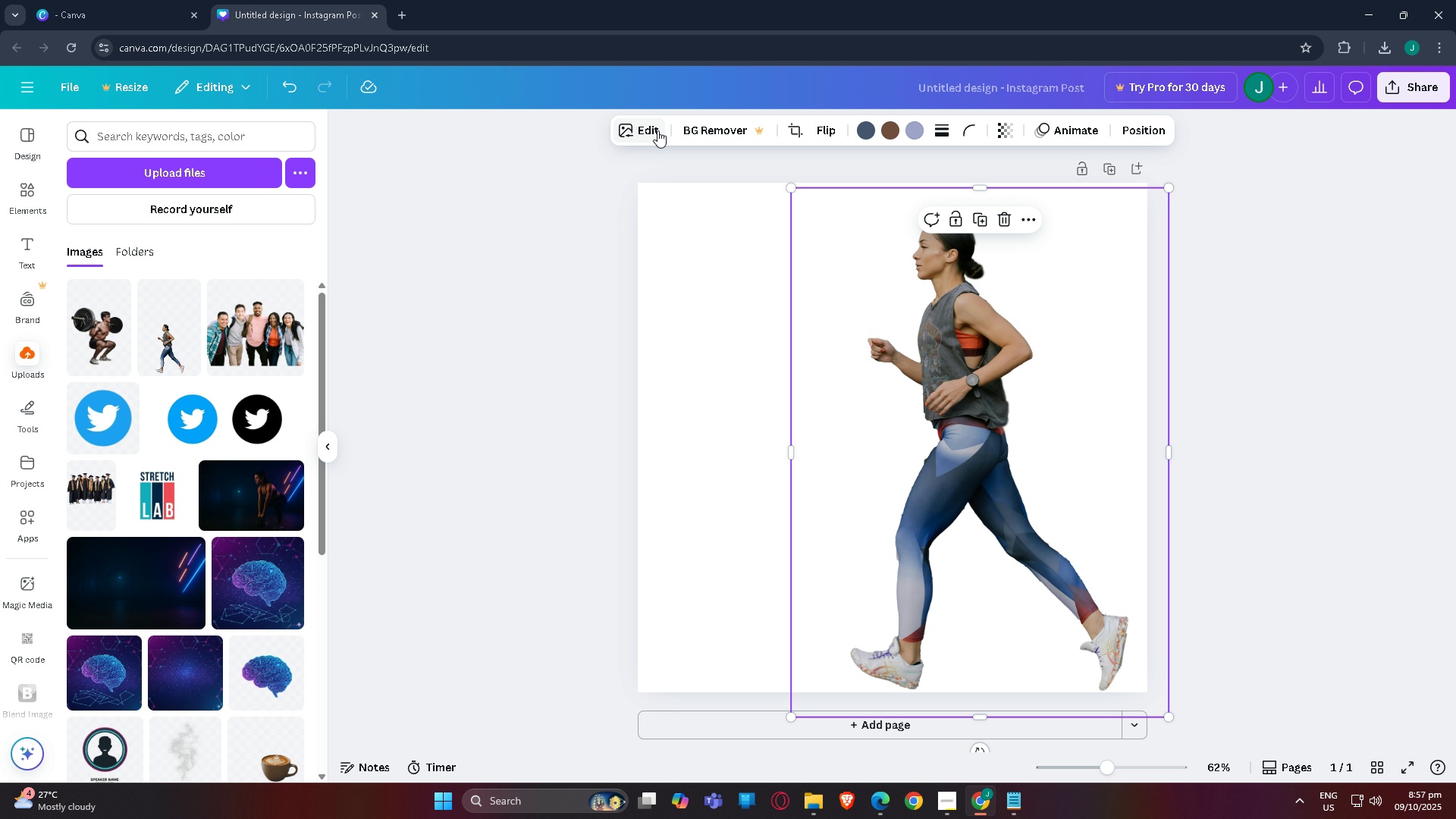 
left_click([657, 130])
 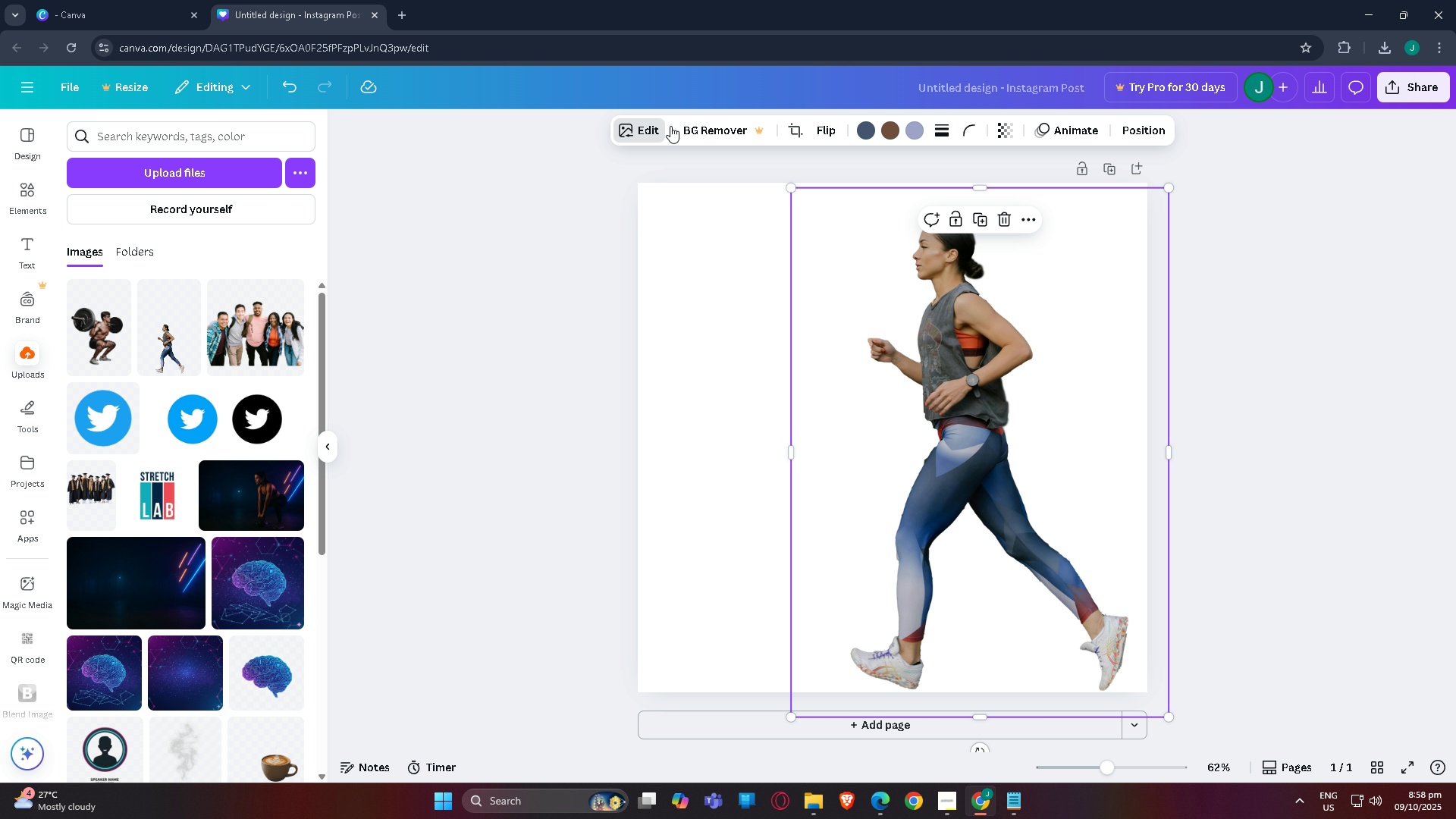 
left_click([644, 127])
 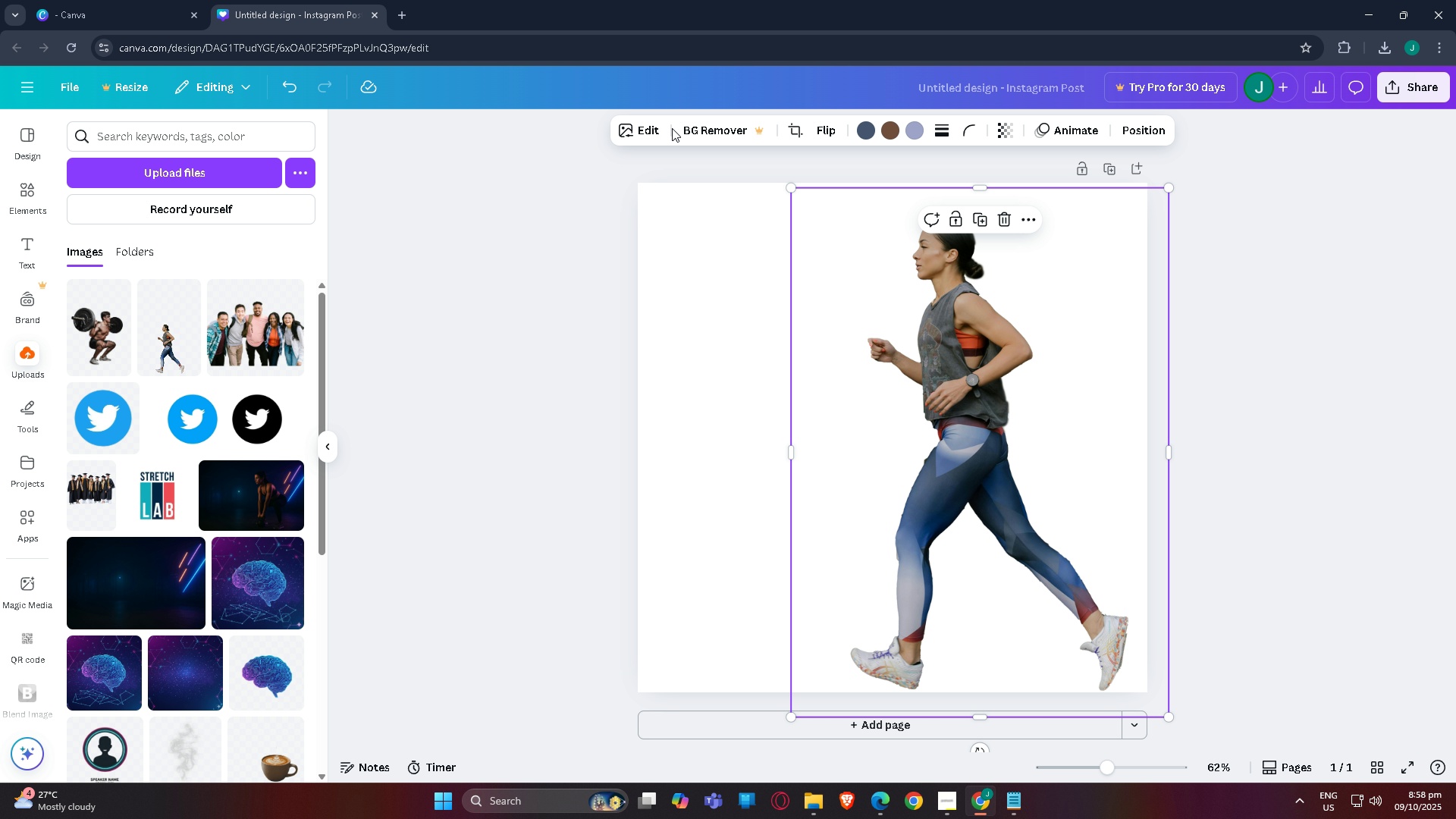 
left_click([645, 127])
 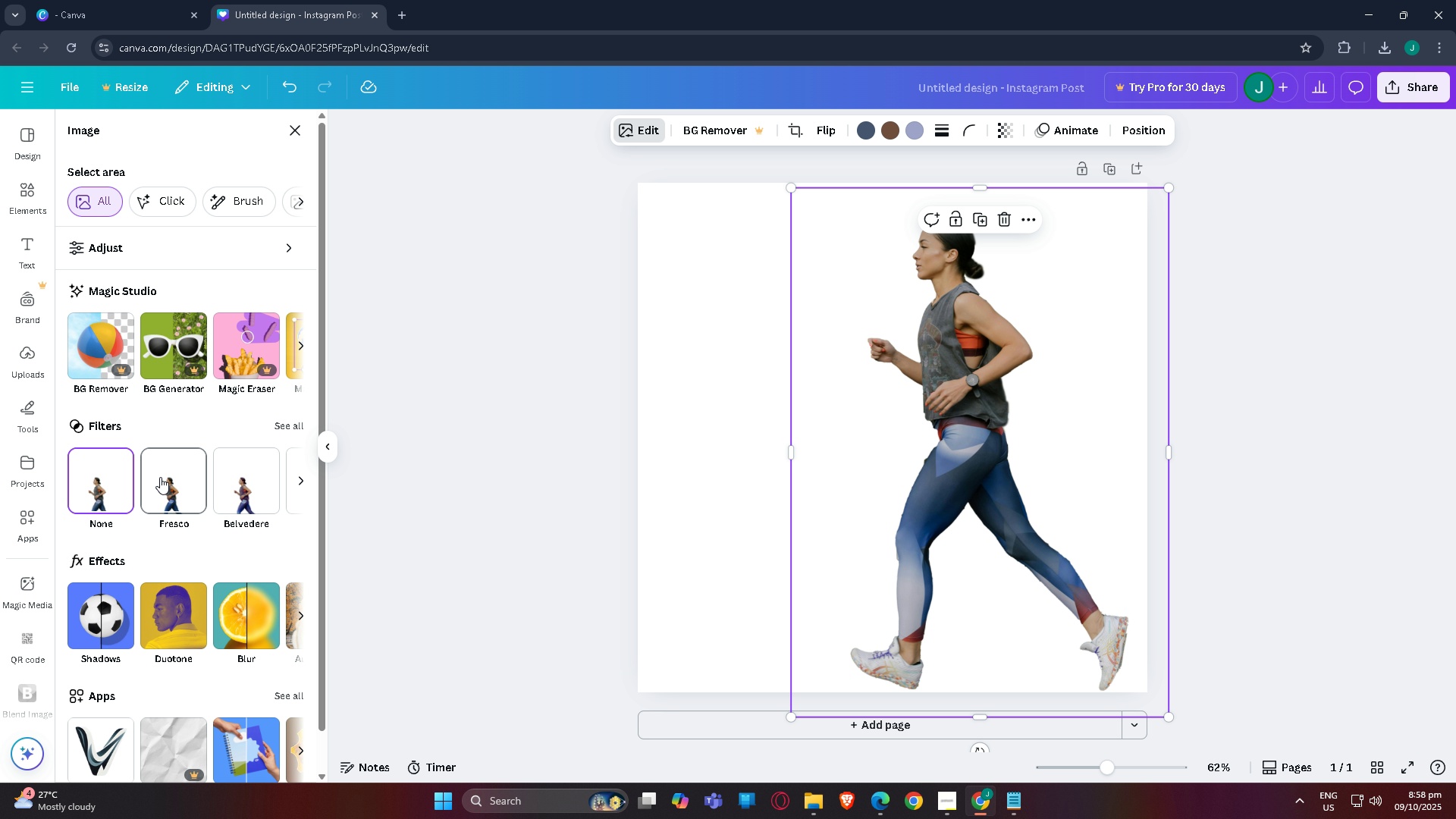 
scroll: coordinate [155, 500], scroll_direction: down, amount: 1.0
 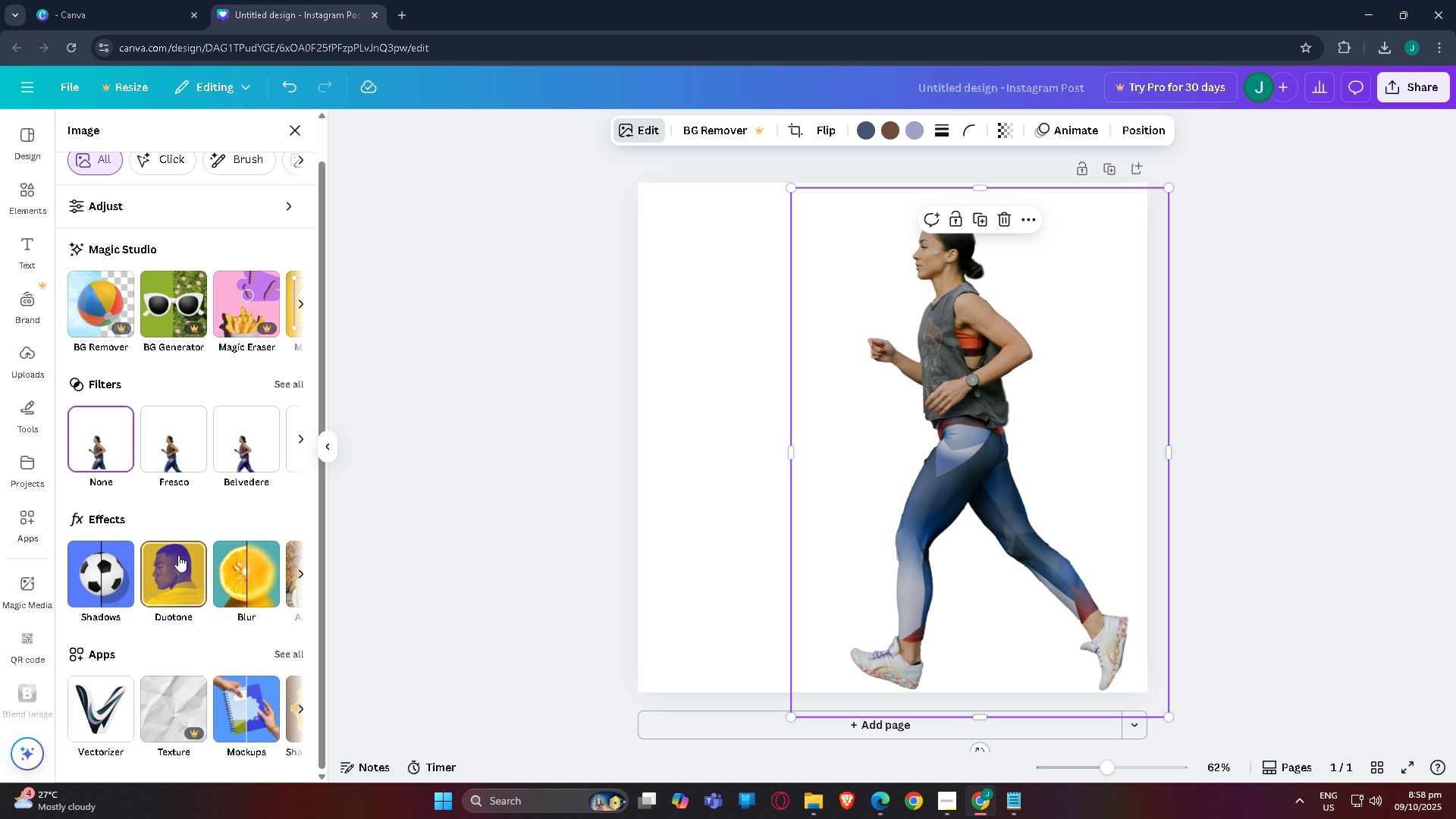 
left_click([179, 558])
 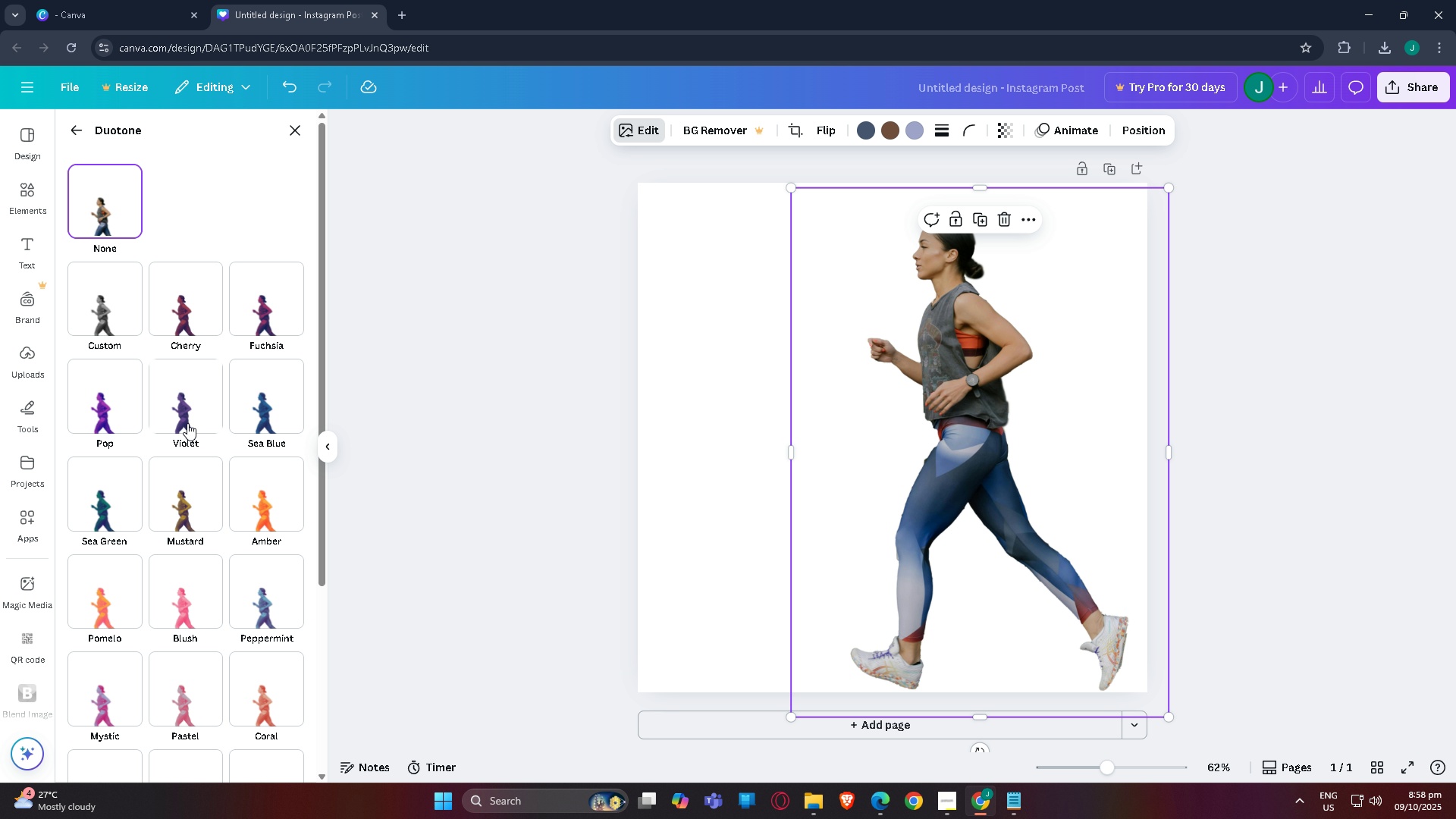 
left_click([246, 406])
 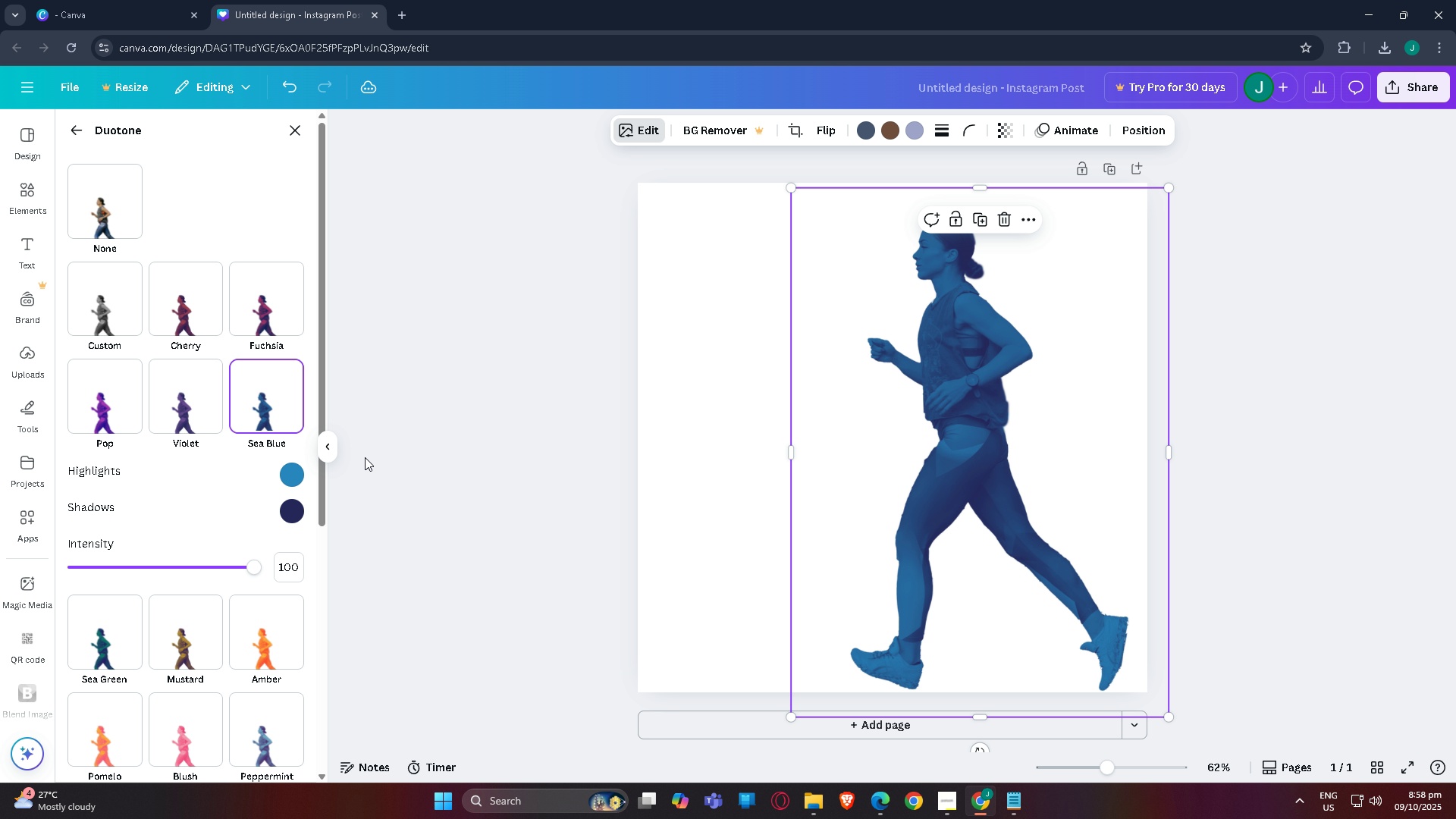 
left_click([288, 513])
 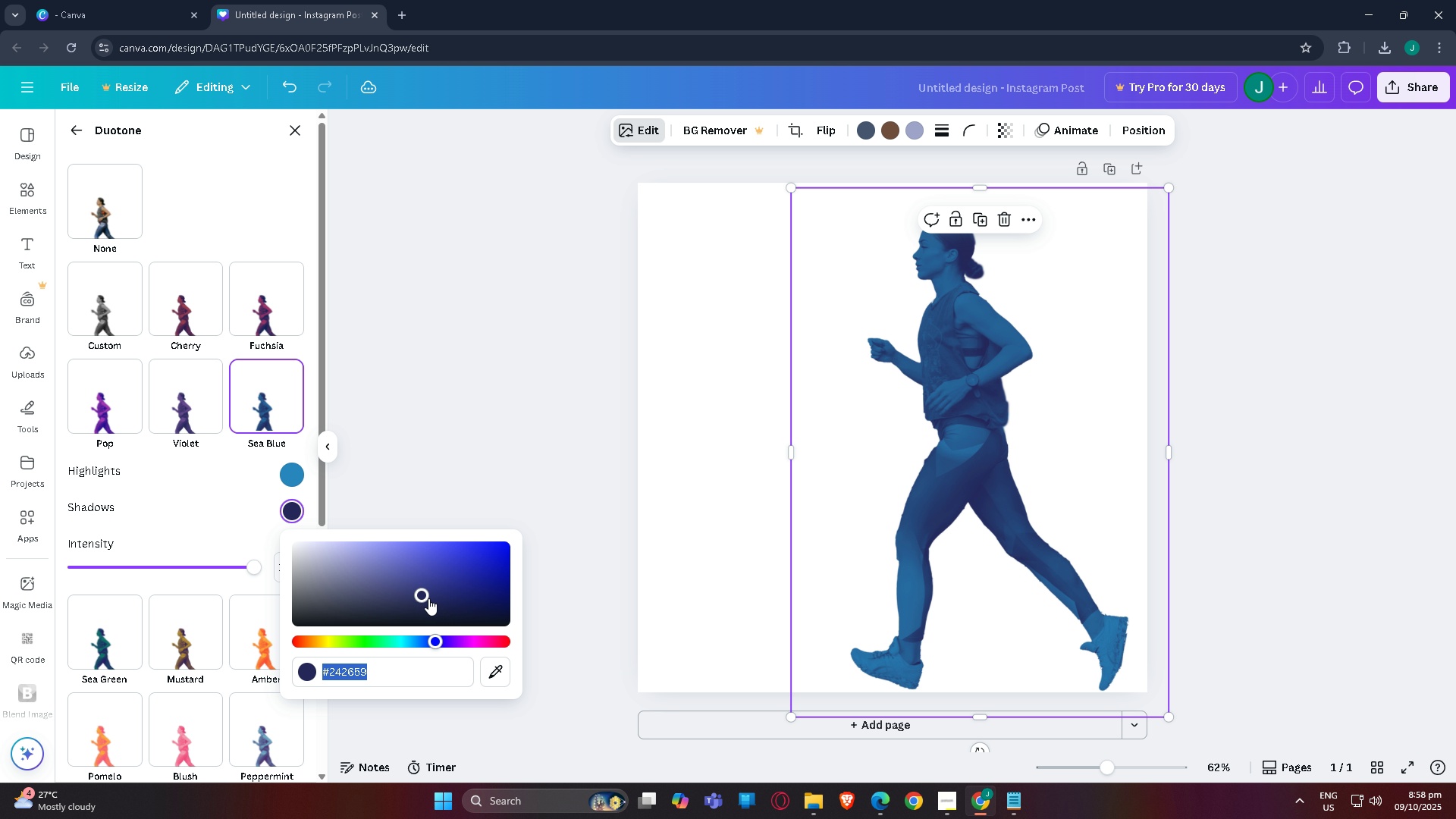 
left_click_drag(start_coordinate=[420, 593], to_coordinate=[426, 551])
 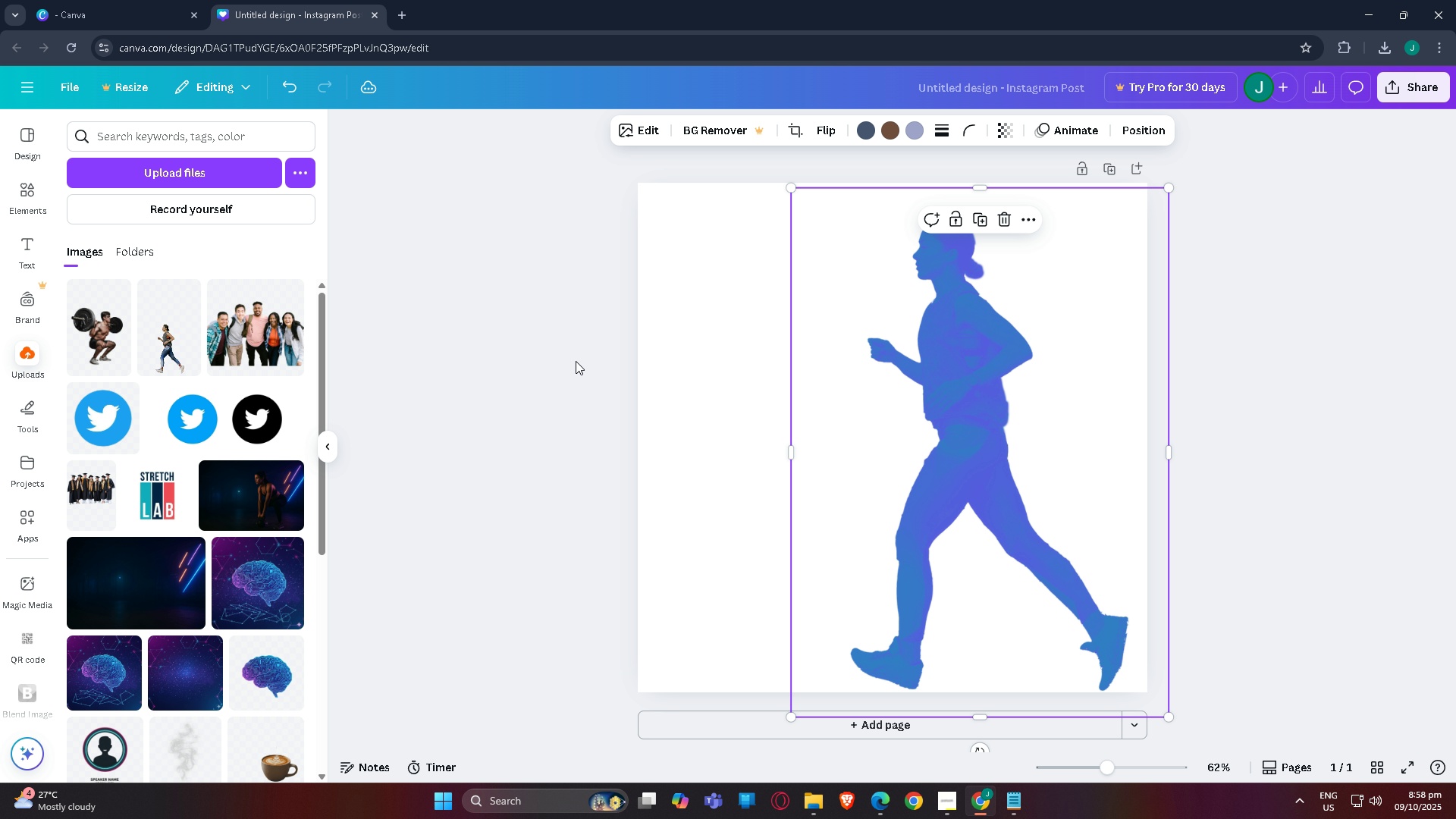 
double_click([576, 361])
 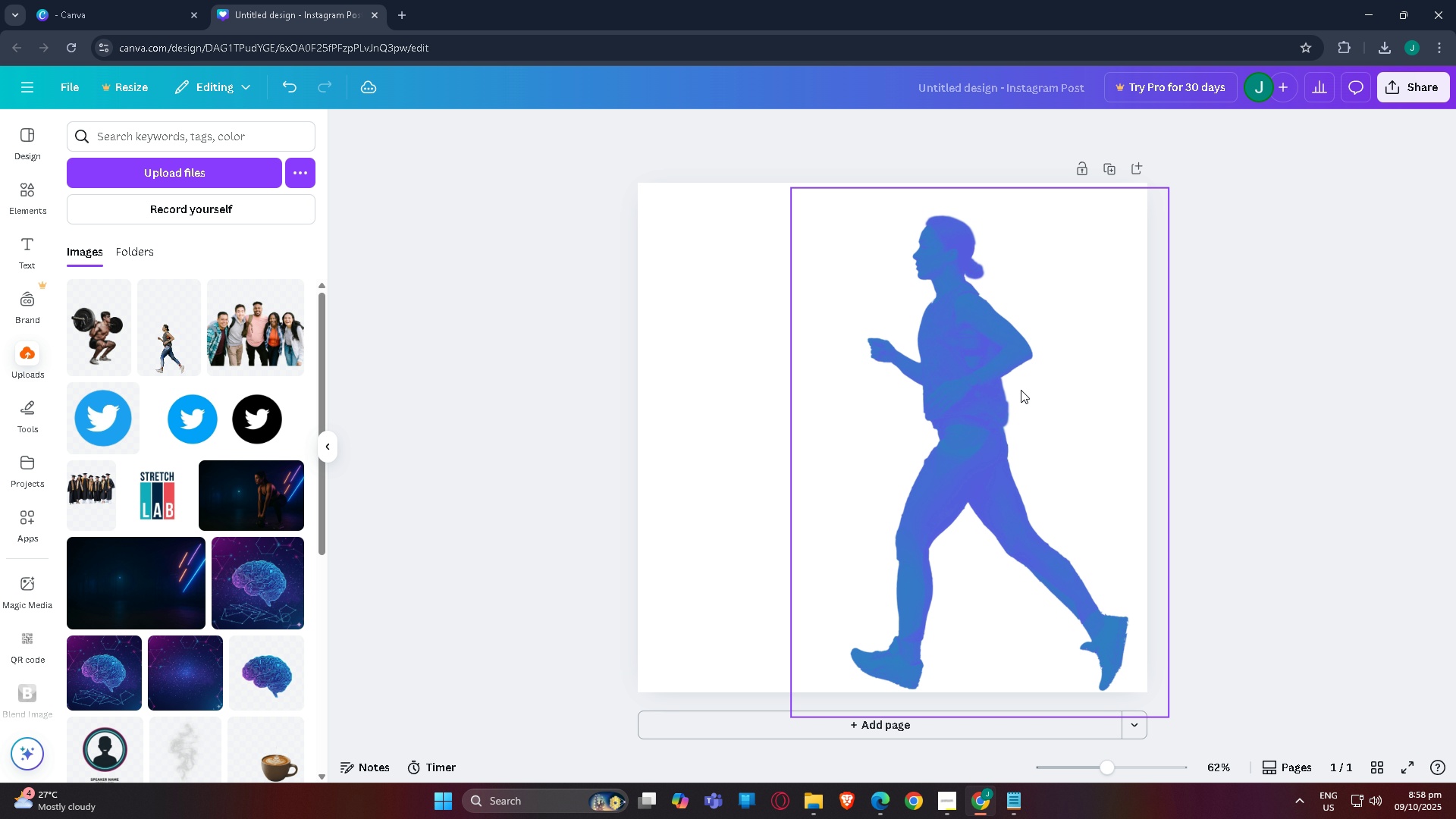 
left_click_drag(start_coordinate=[995, 388], to_coordinate=[981, 383])
 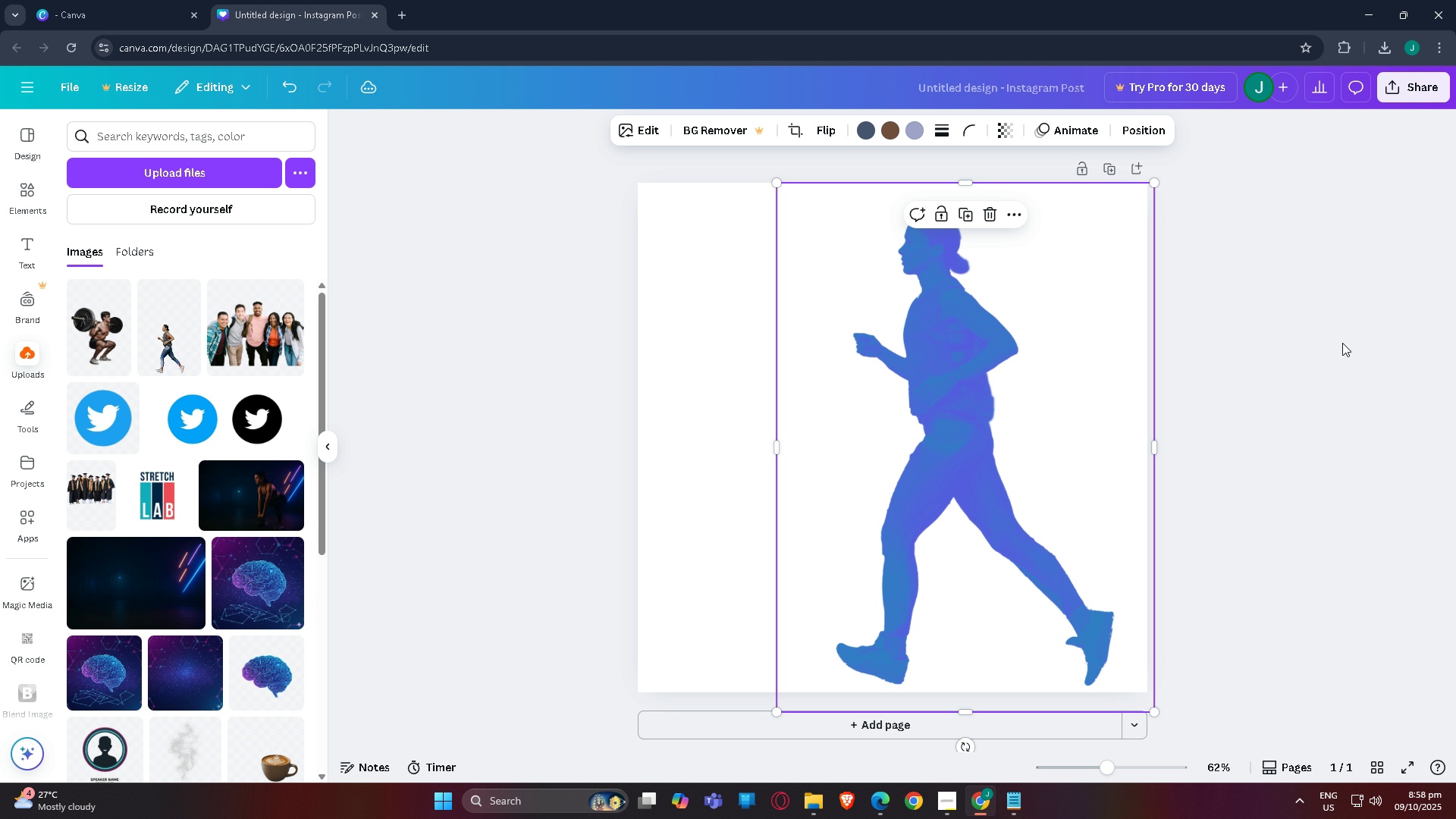 
left_click([1342, 343])
 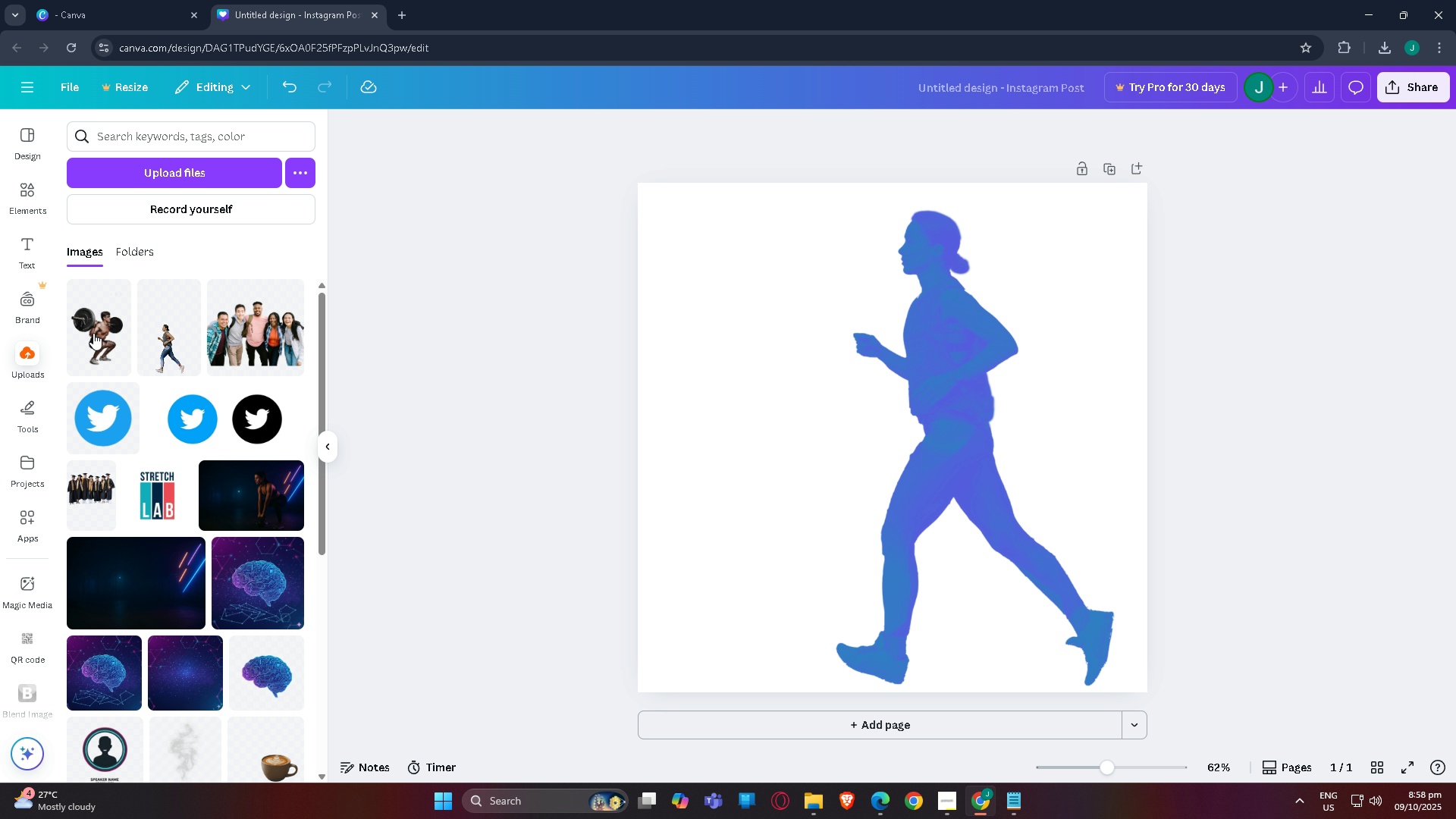 
left_click([108, 336])
 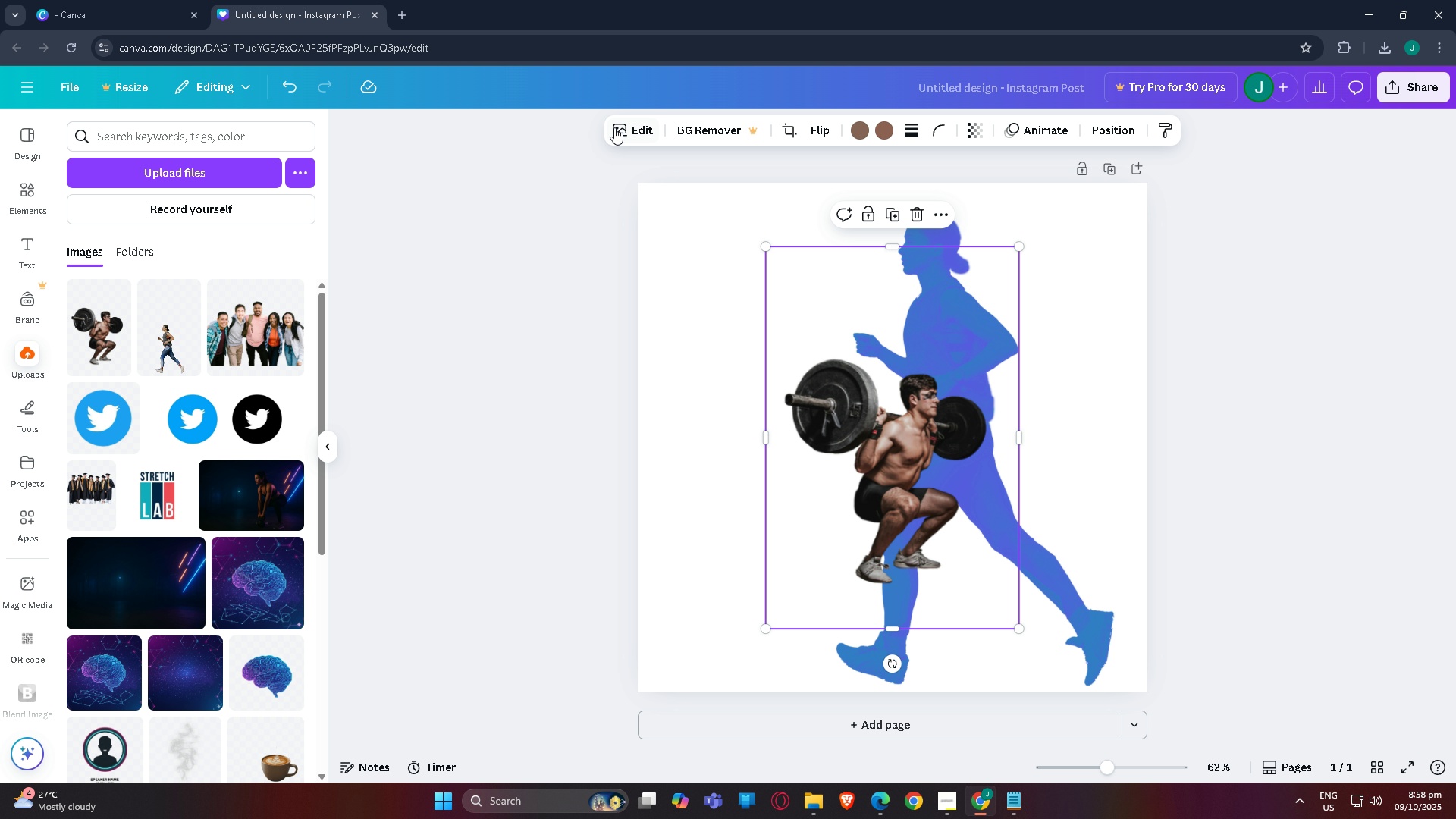 
left_click([807, 128])
 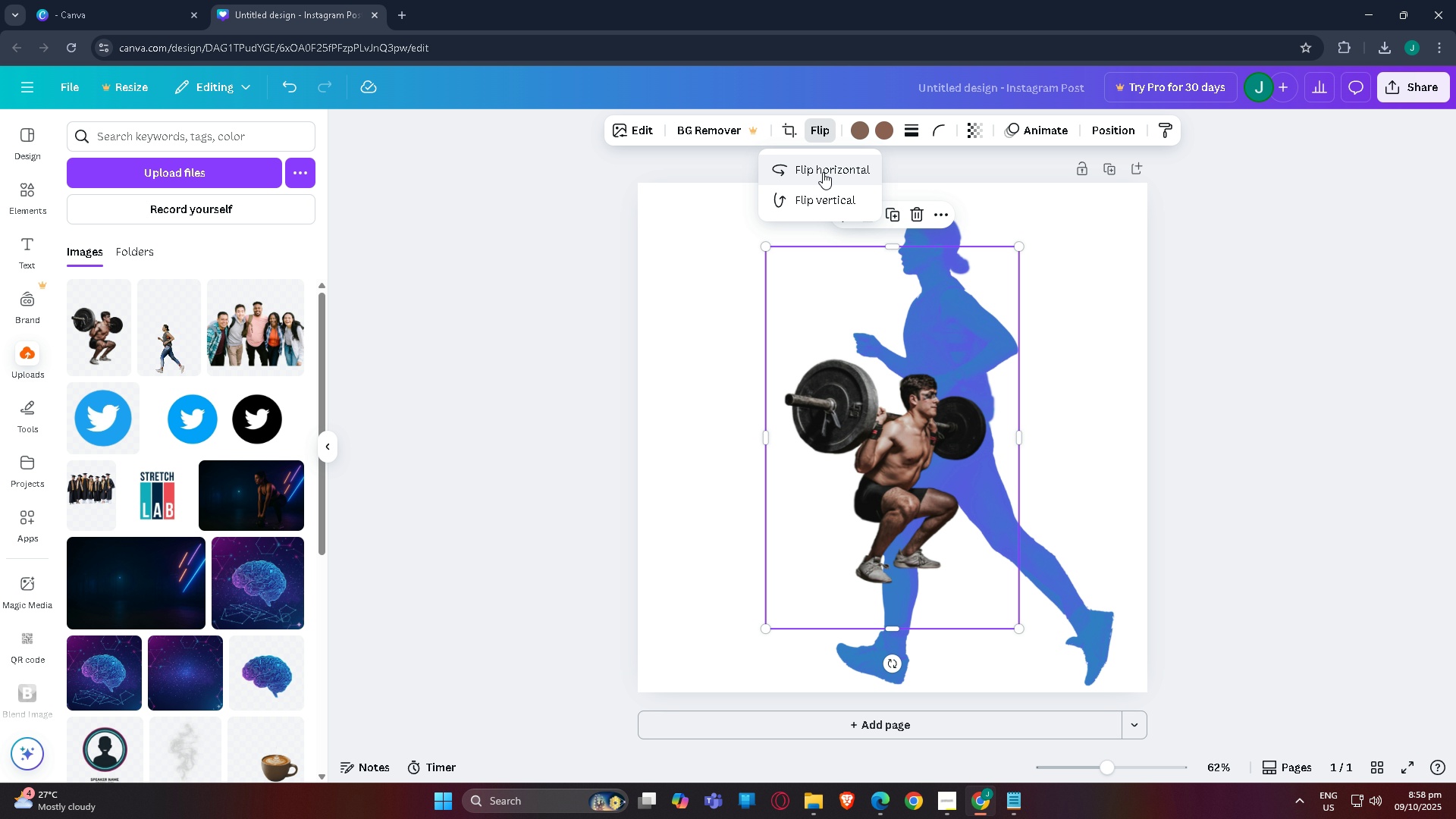 
left_click([823, 172])
 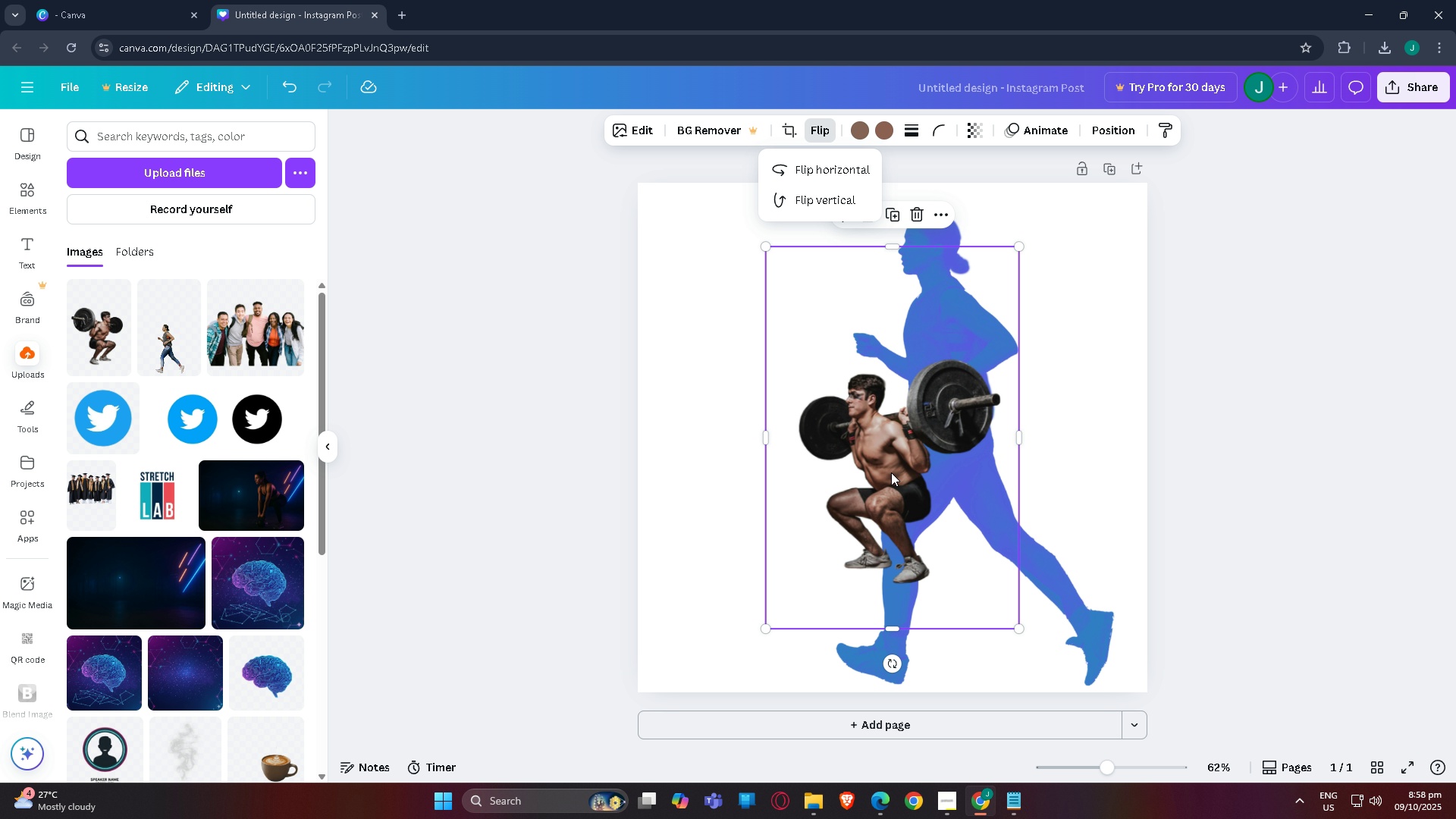 
left_click([885, 472])
 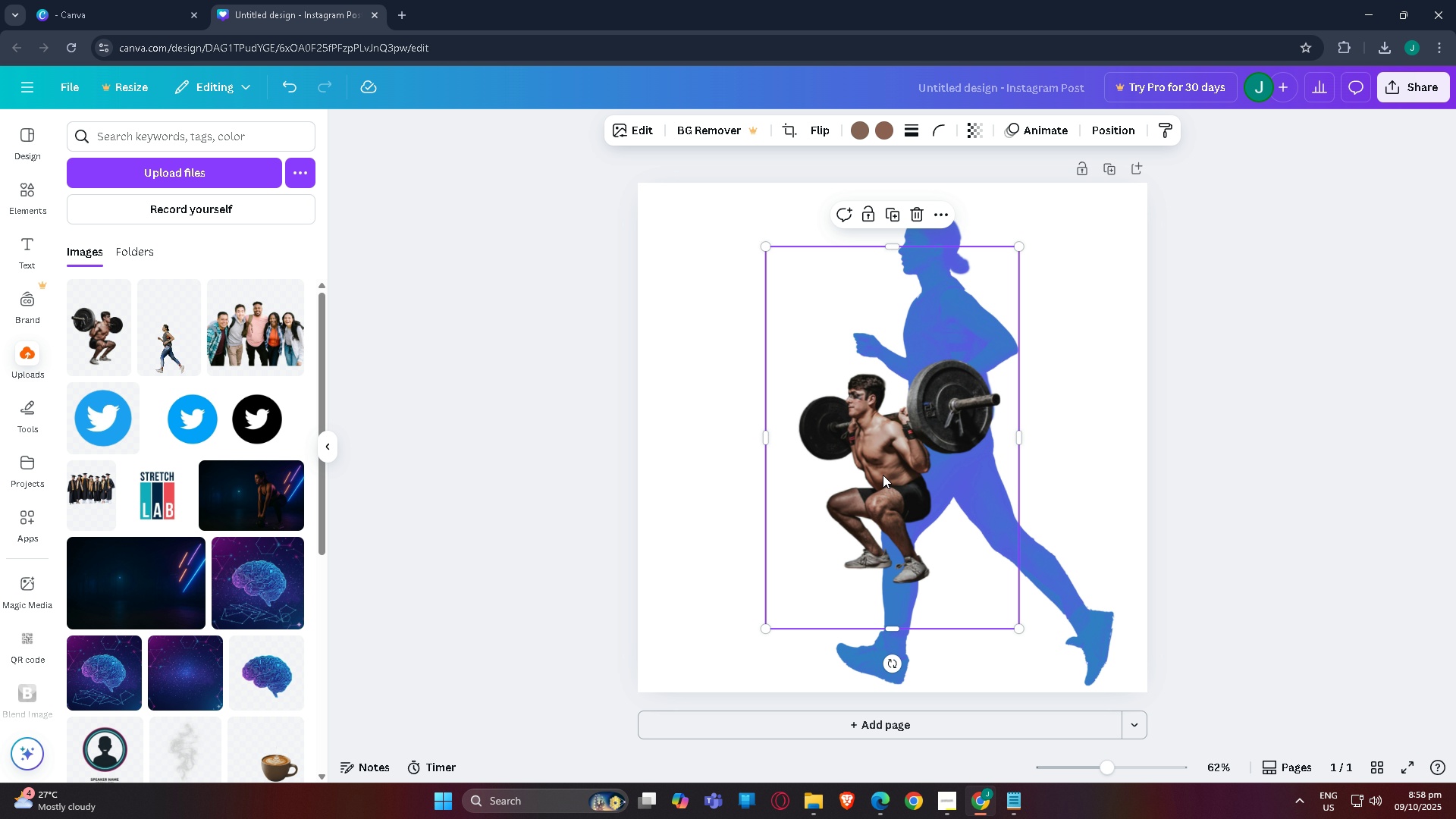 
left_click_drag(start_coordinate=[883, 475], to_coordinate=[783, 466])
 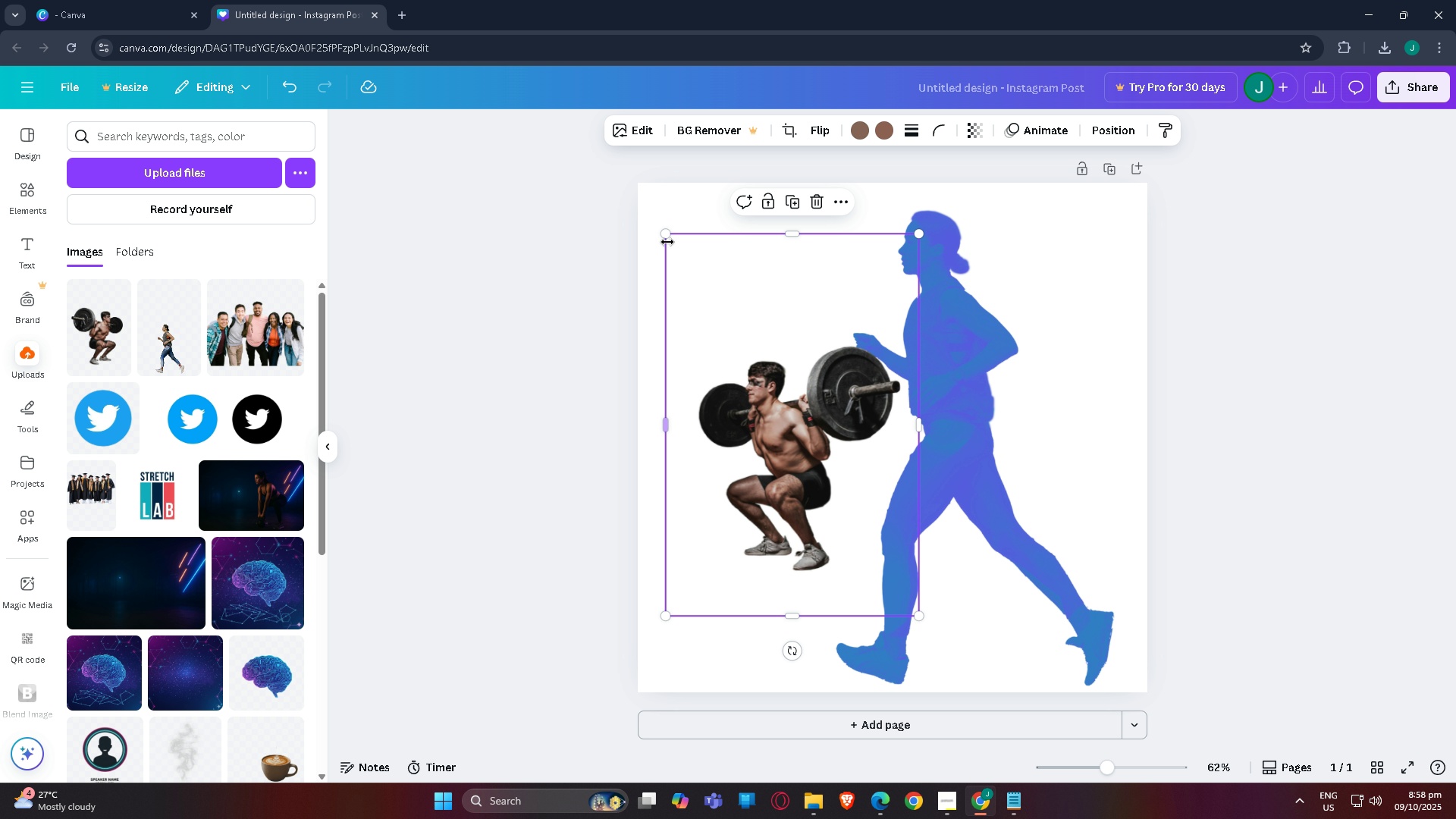 
left_click_drag(start_coordinate=[667, 240], to_coordinate=[588, 199])
 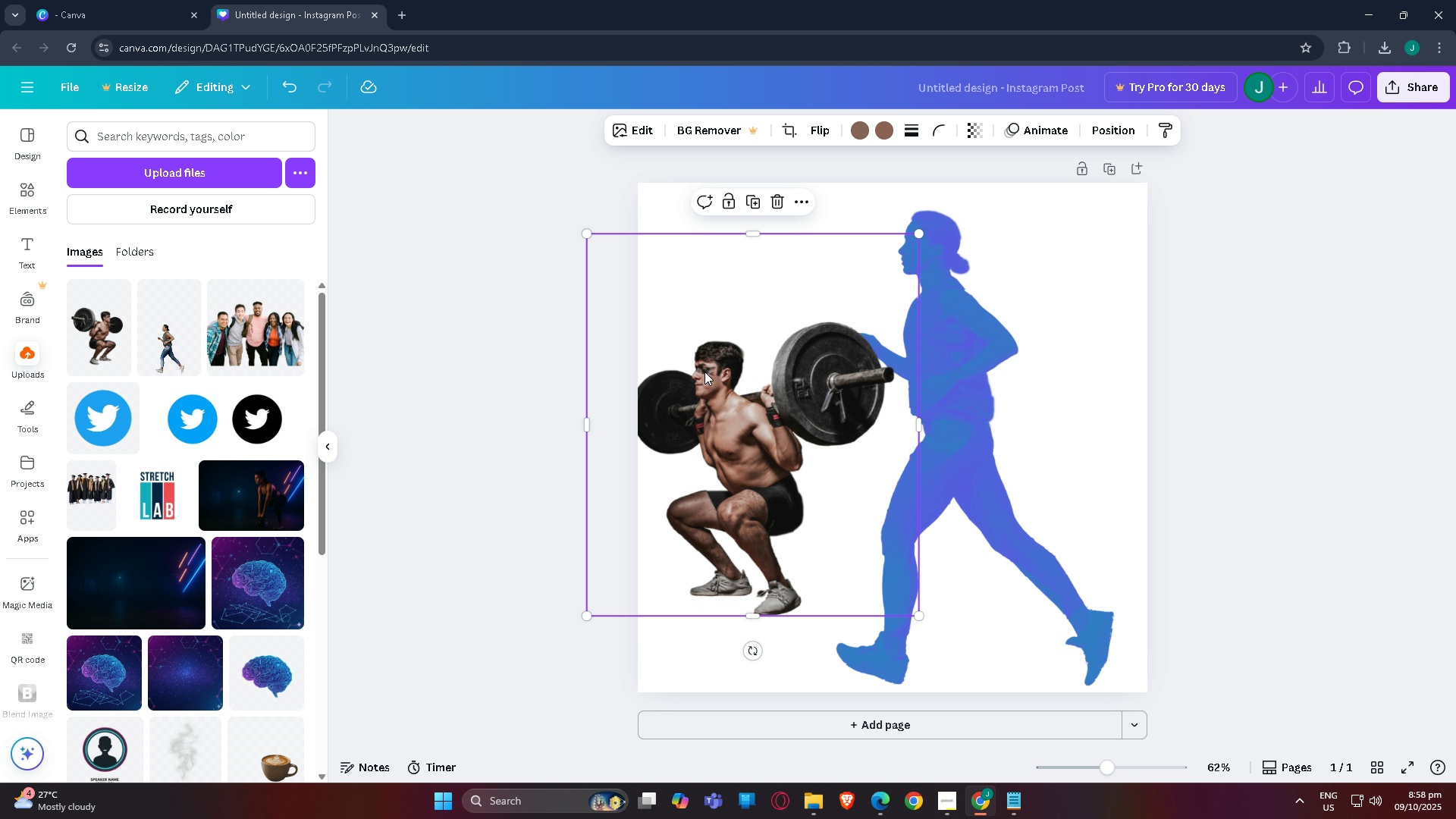 
left_click_drag(start_coordinate=[705, 373], to_coordinate=[714, 449])
 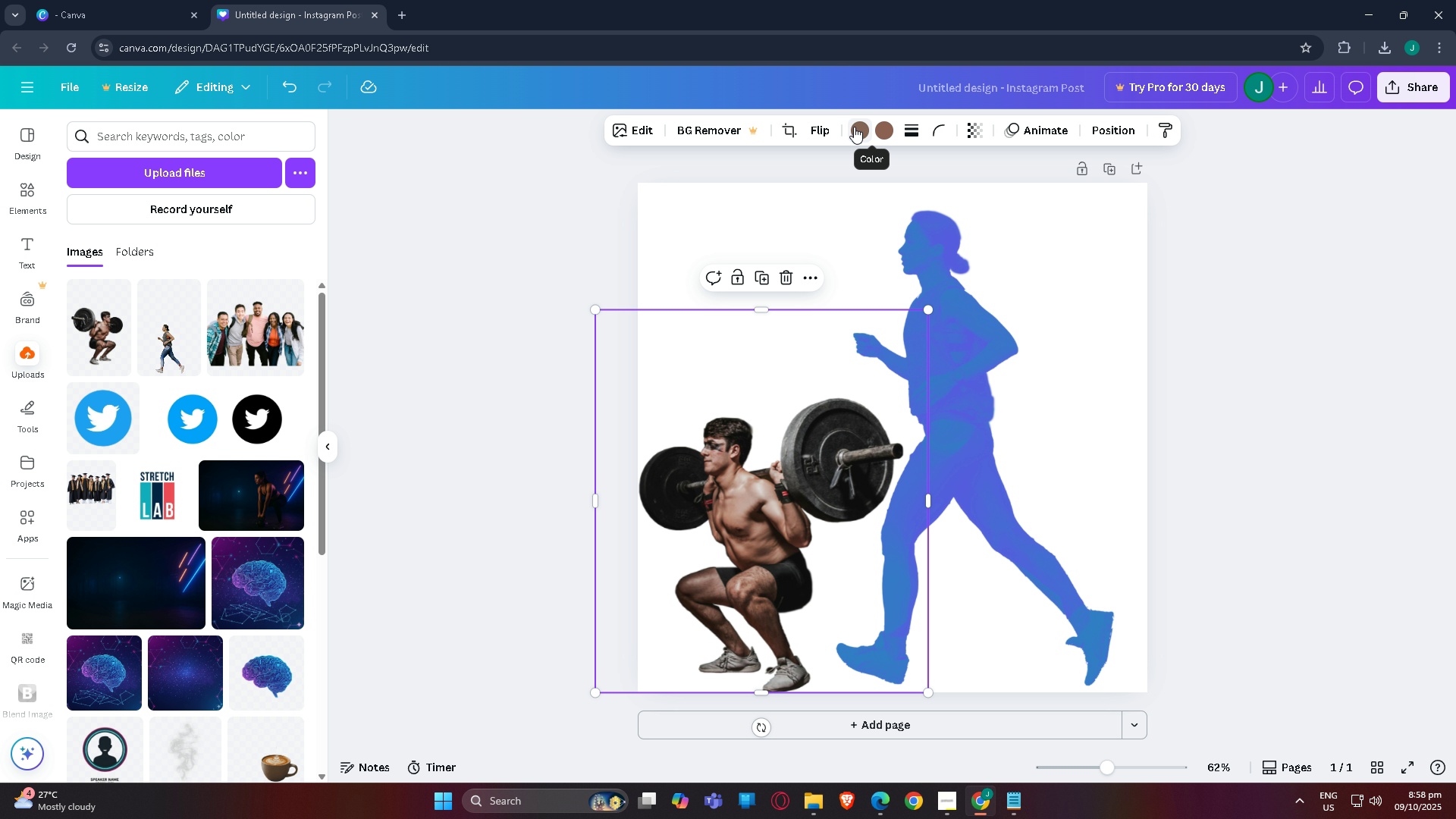 
left_click([647, 125])
 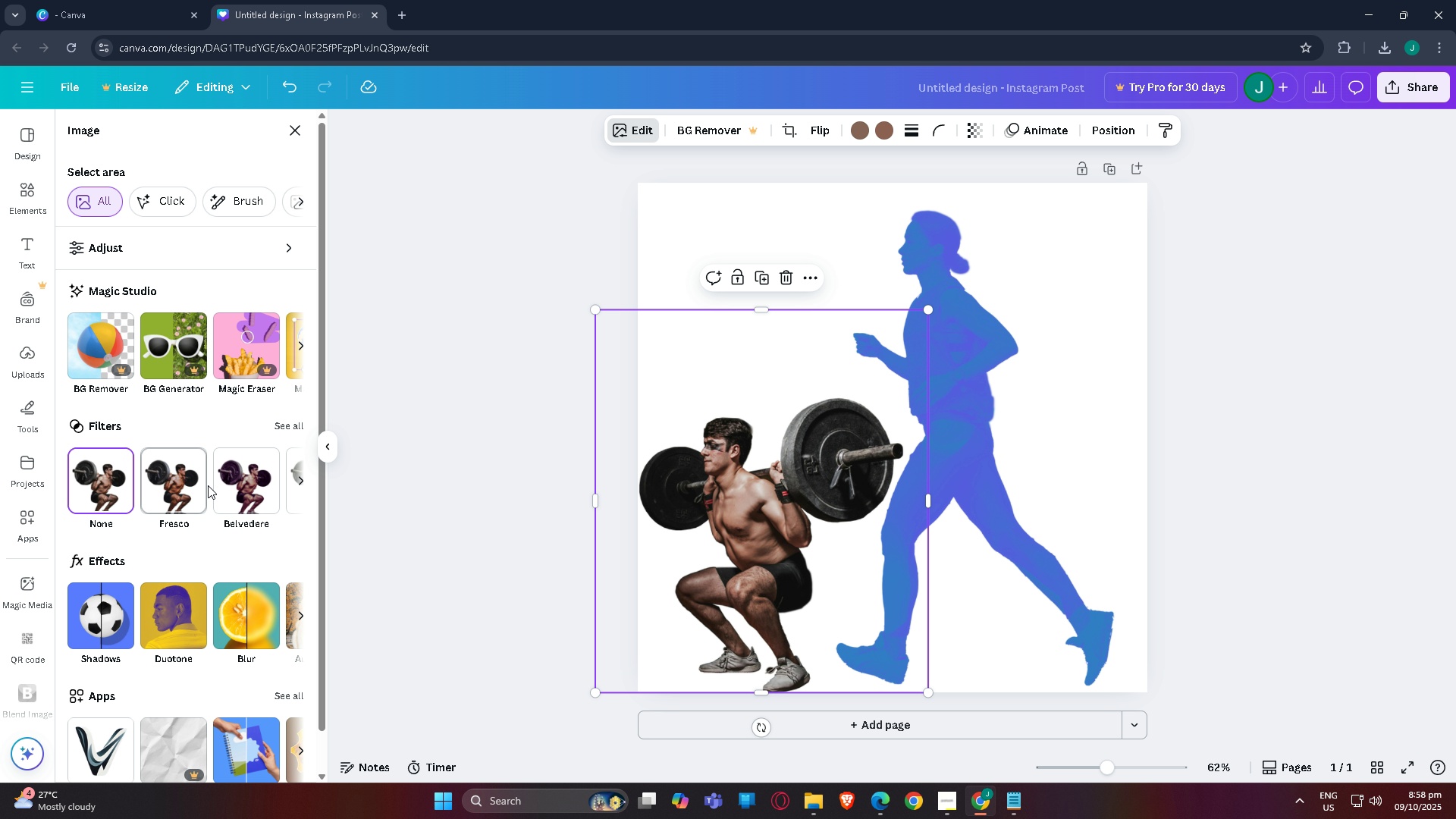 
left_click([187, 610])
 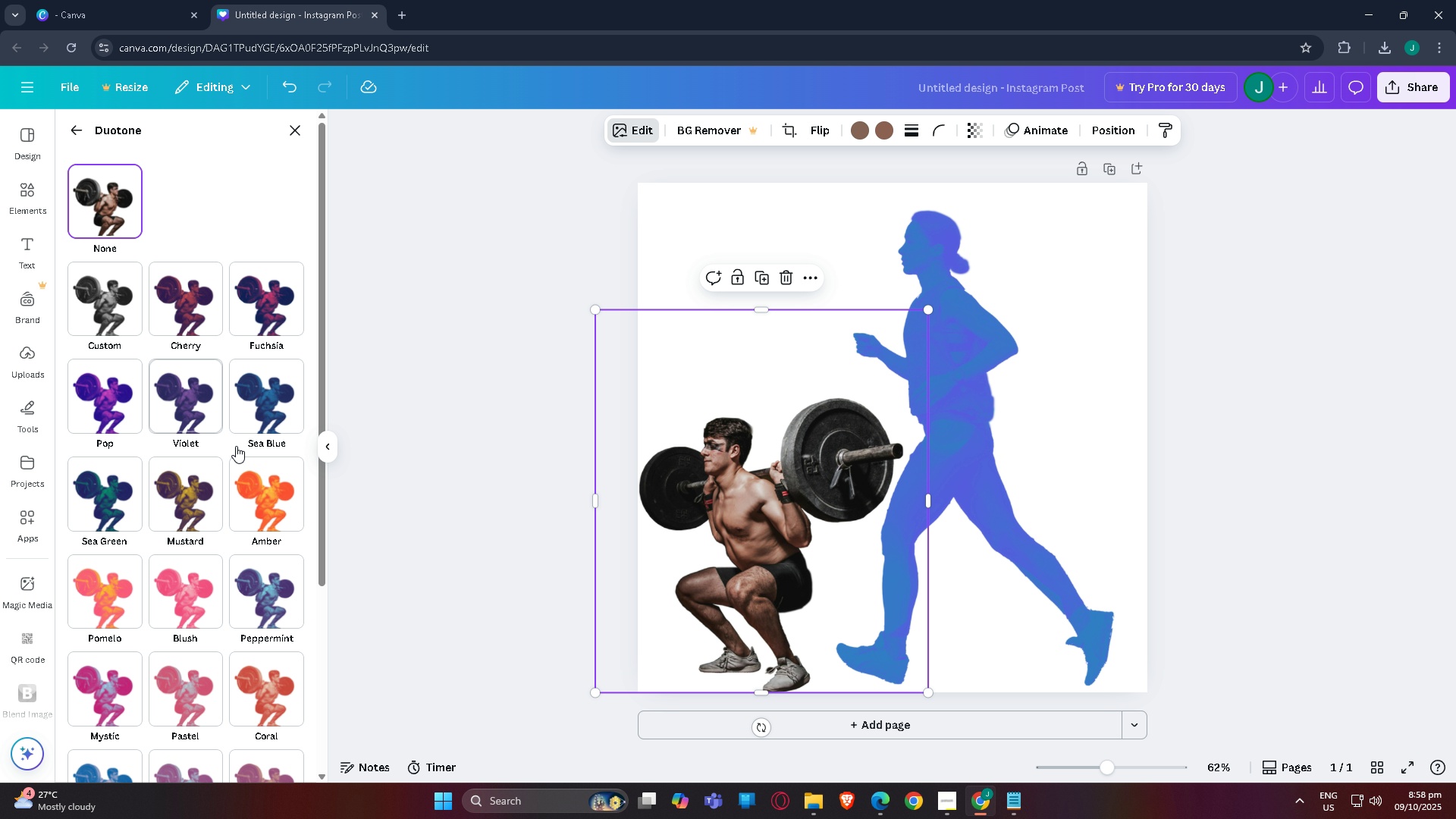 
left_click([264, 403])
 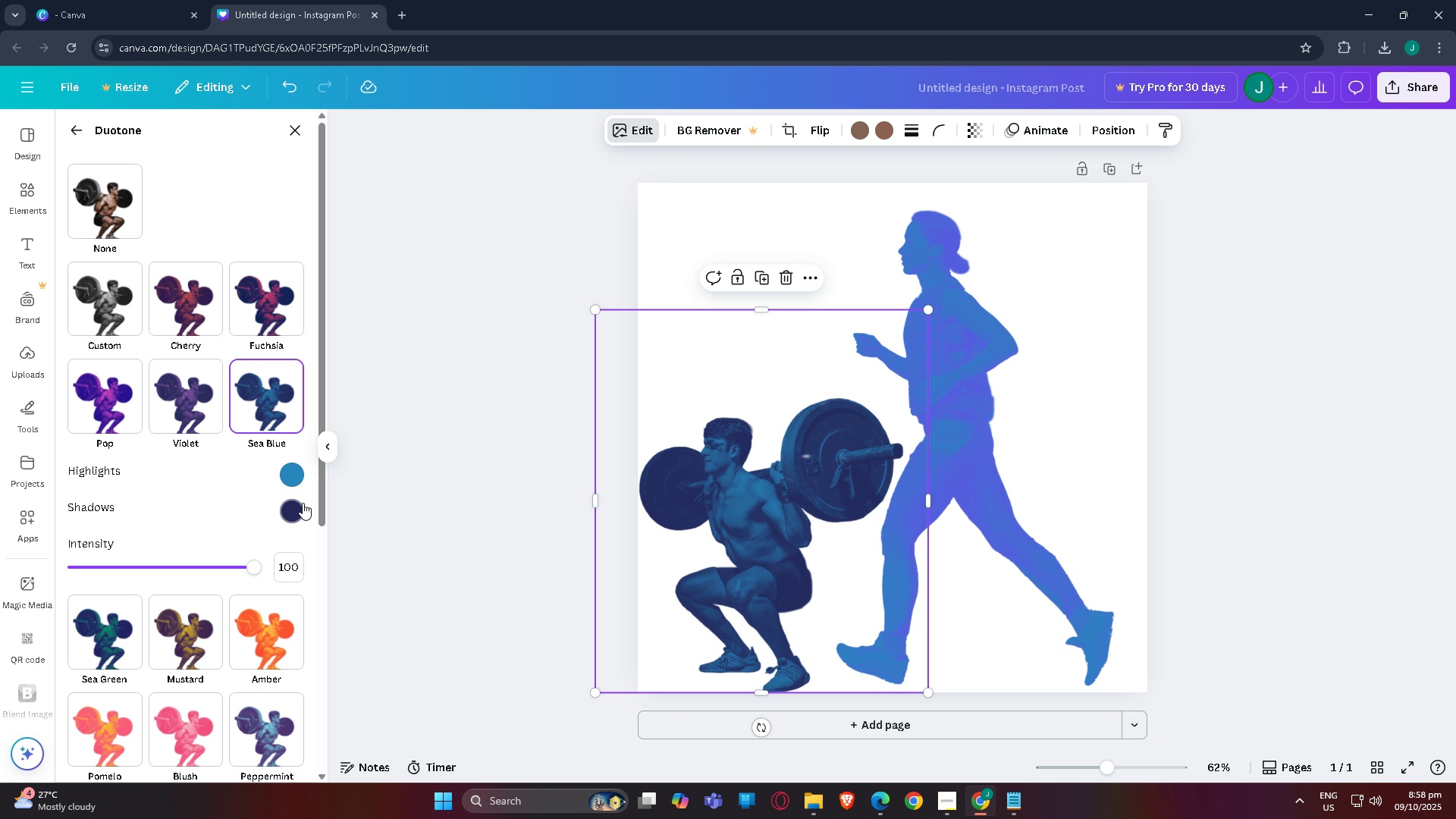 
left_click([293, 513])
 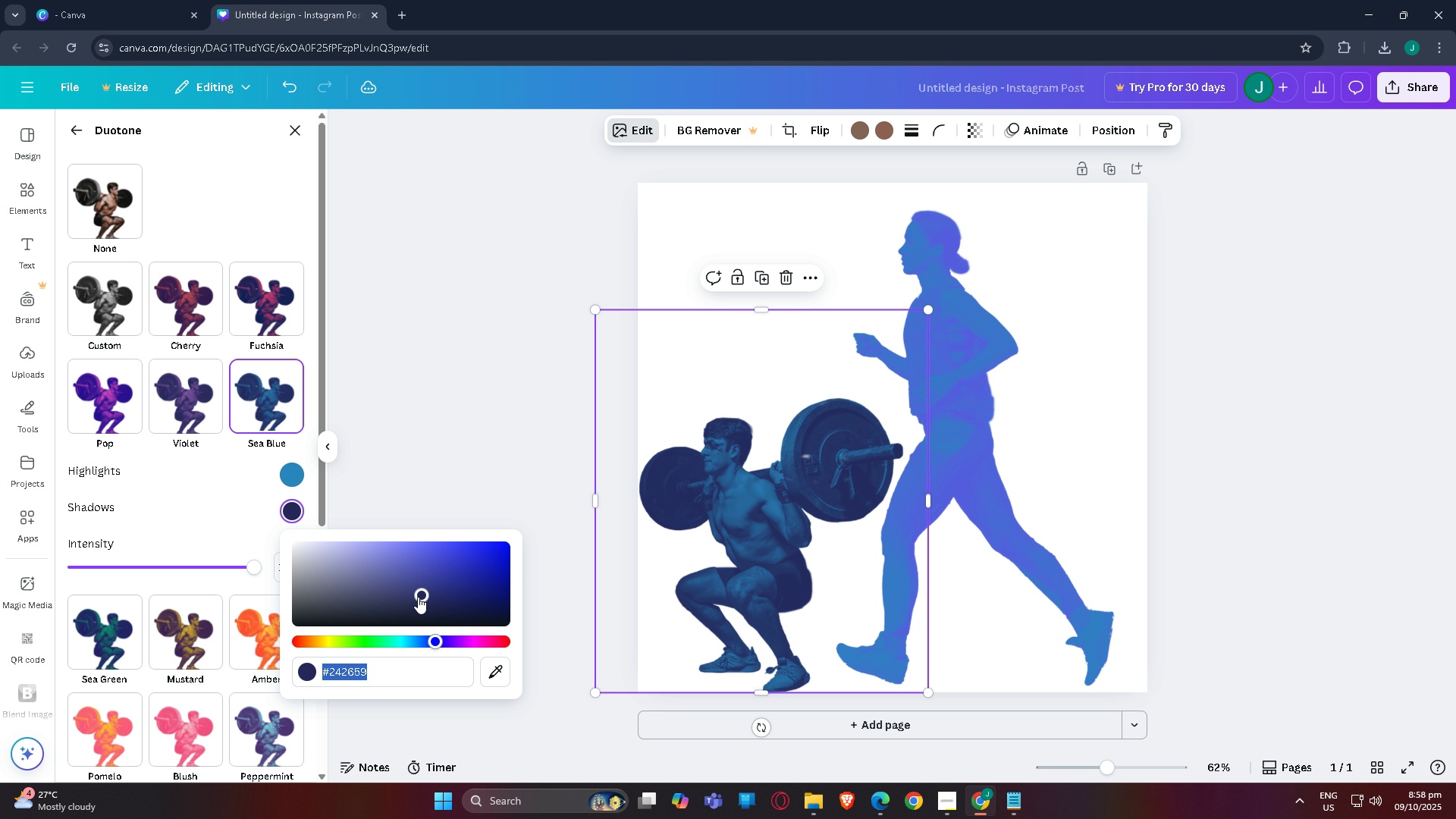 
left_click_drag(start_coordinate=[419, 598], to_coordinate=[378, 575])
 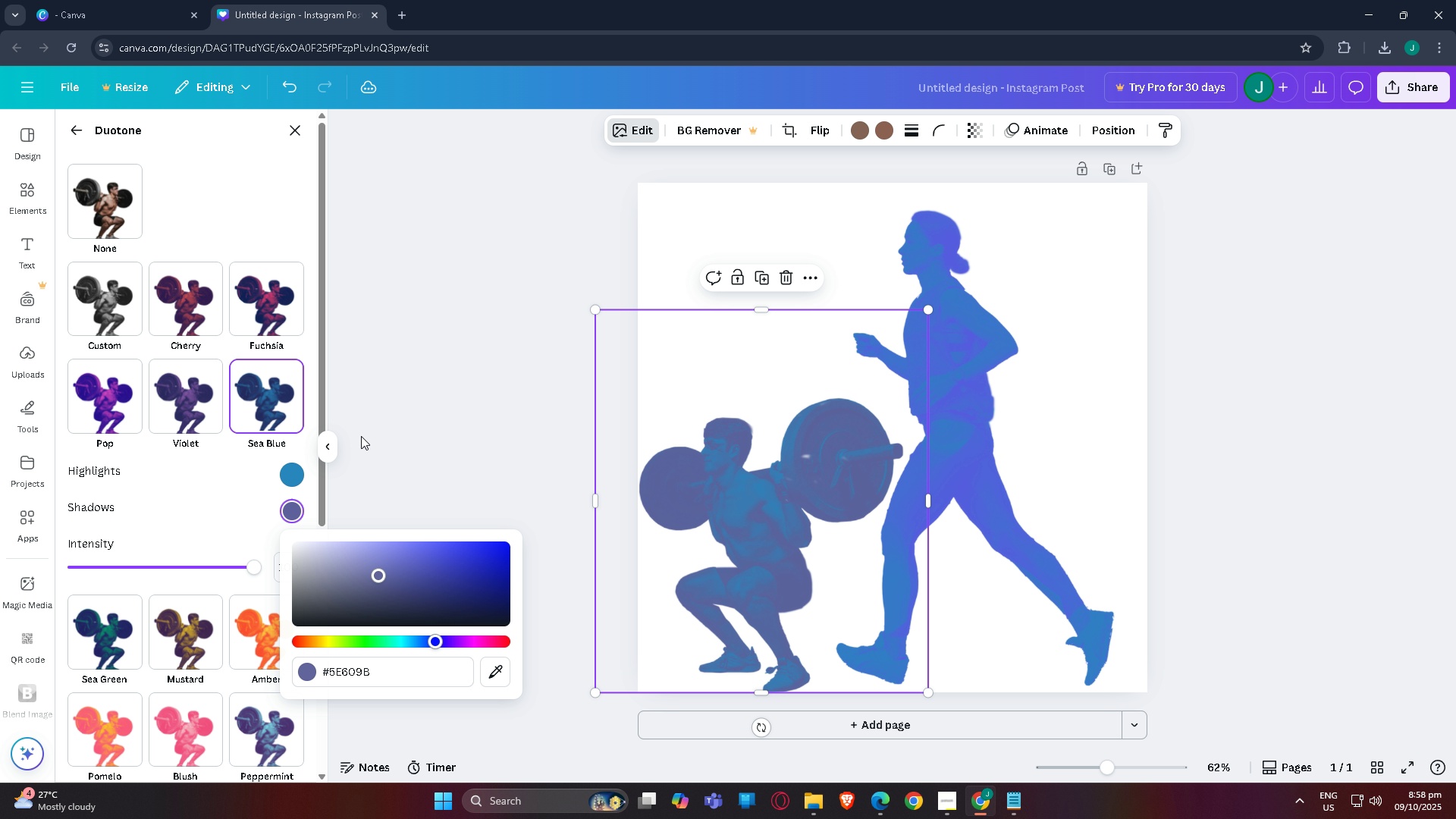 
left_click([361, 436])
 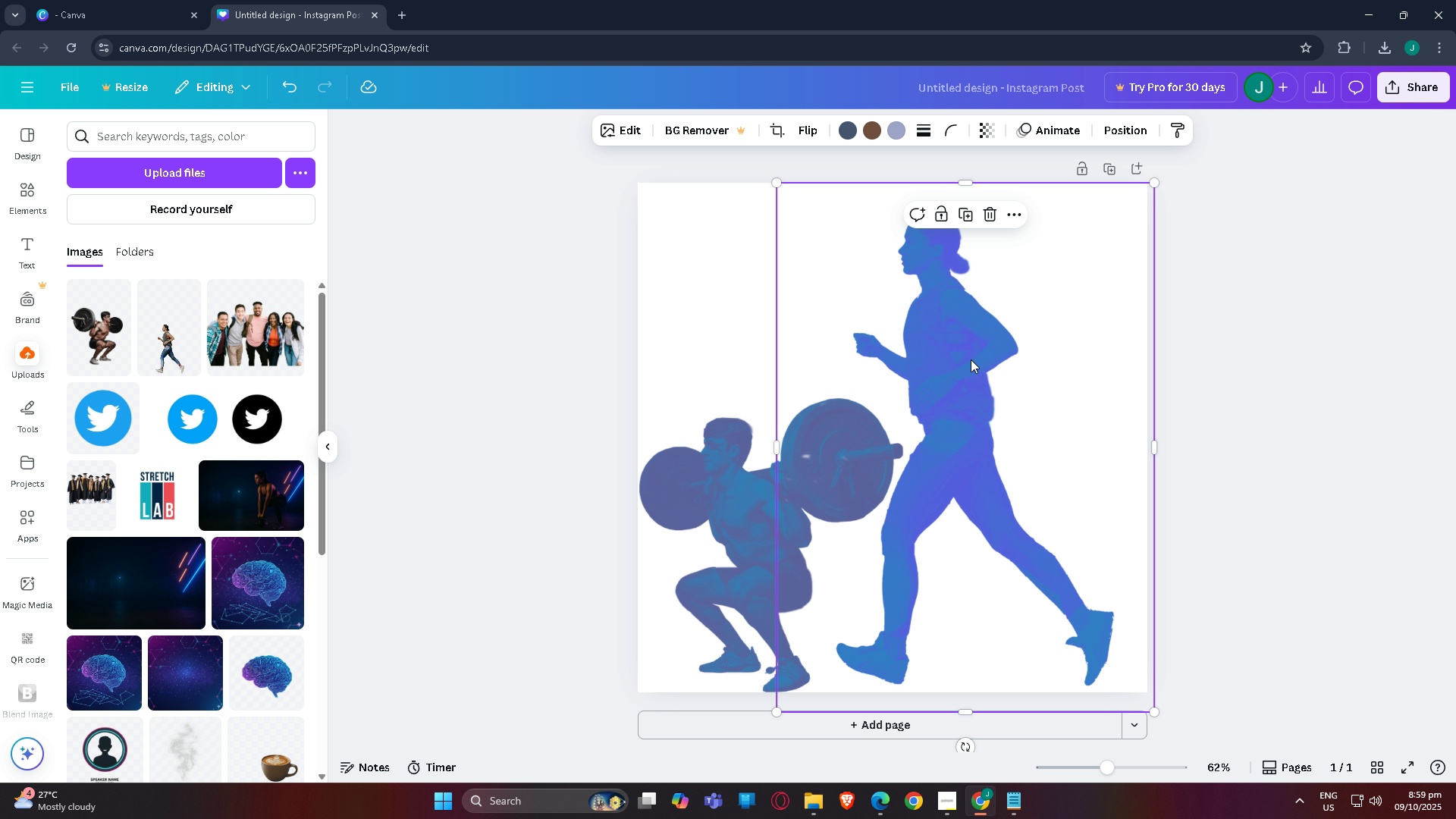 
wait(32.05)
 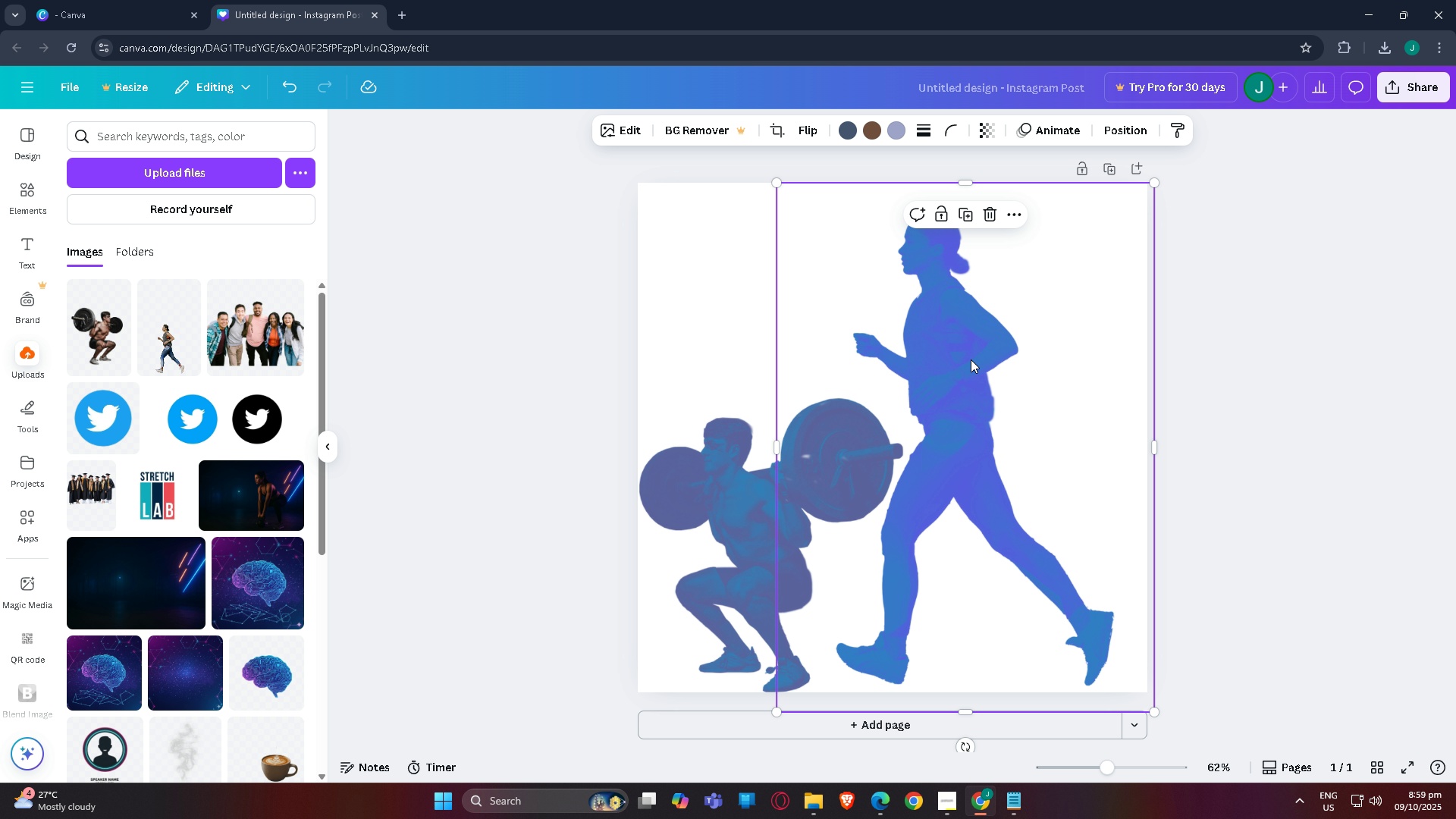 
left_click([610, 121])
 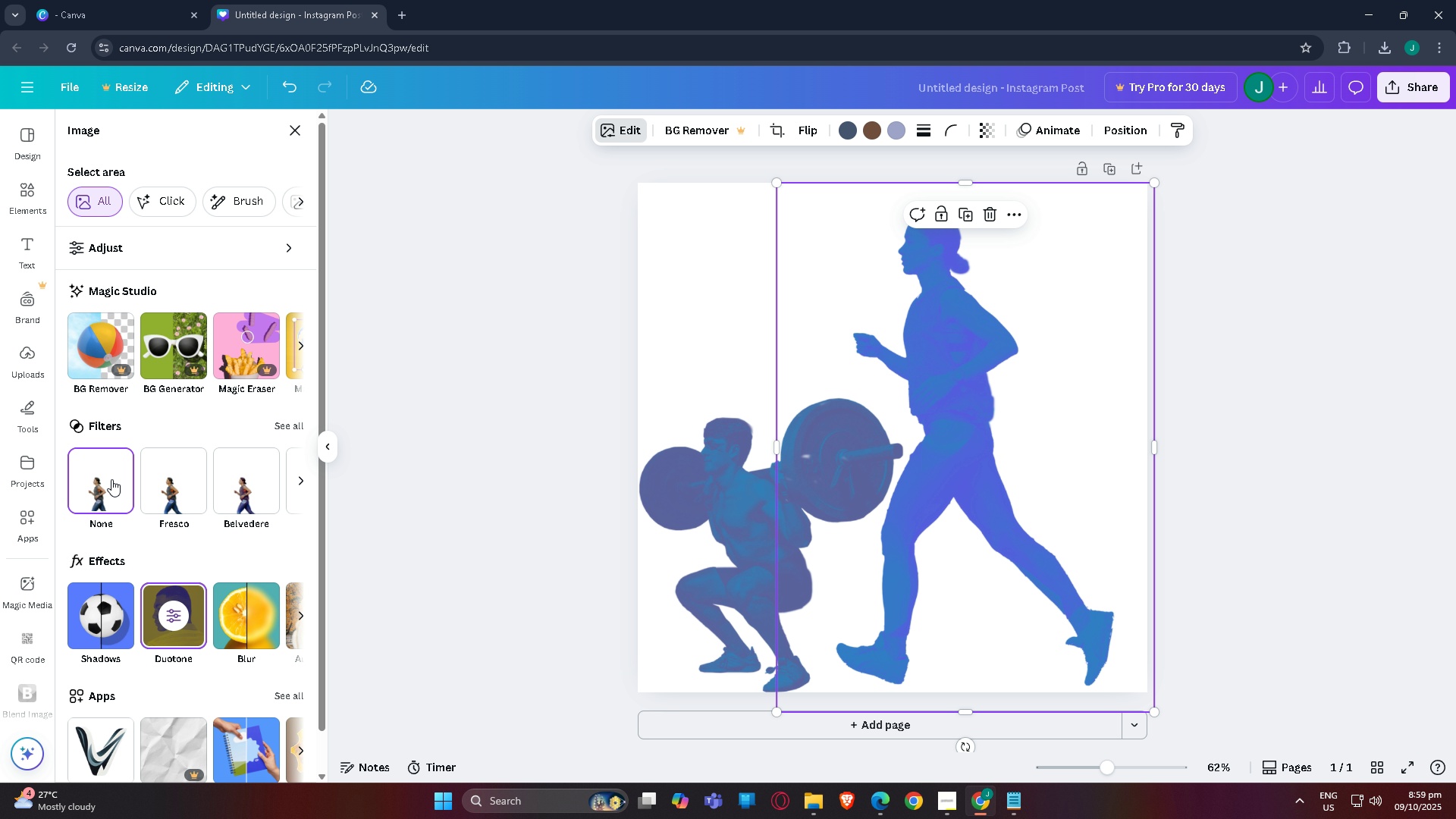 
left_click([111, 479])
 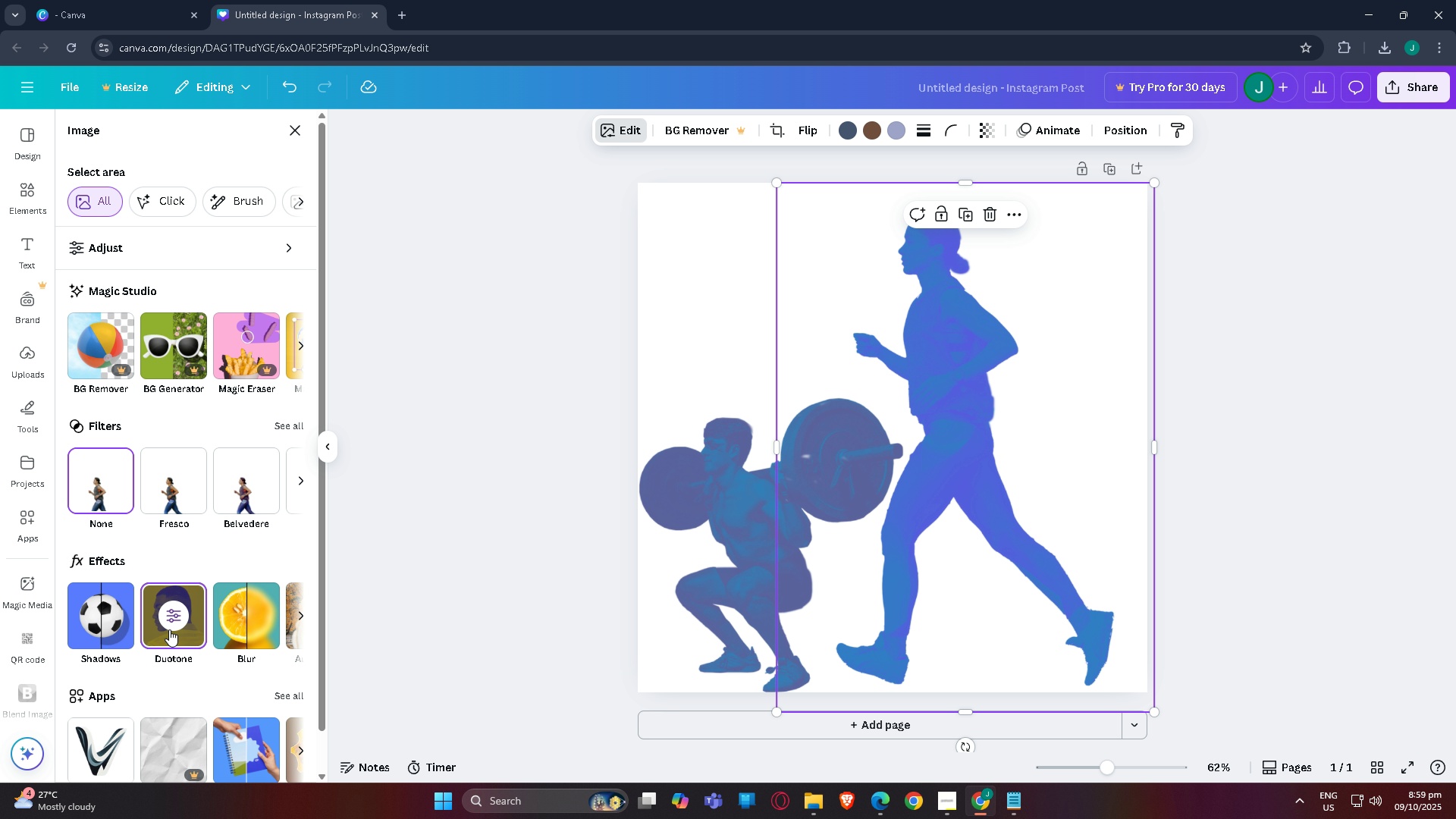 
left_click([169, 629])
 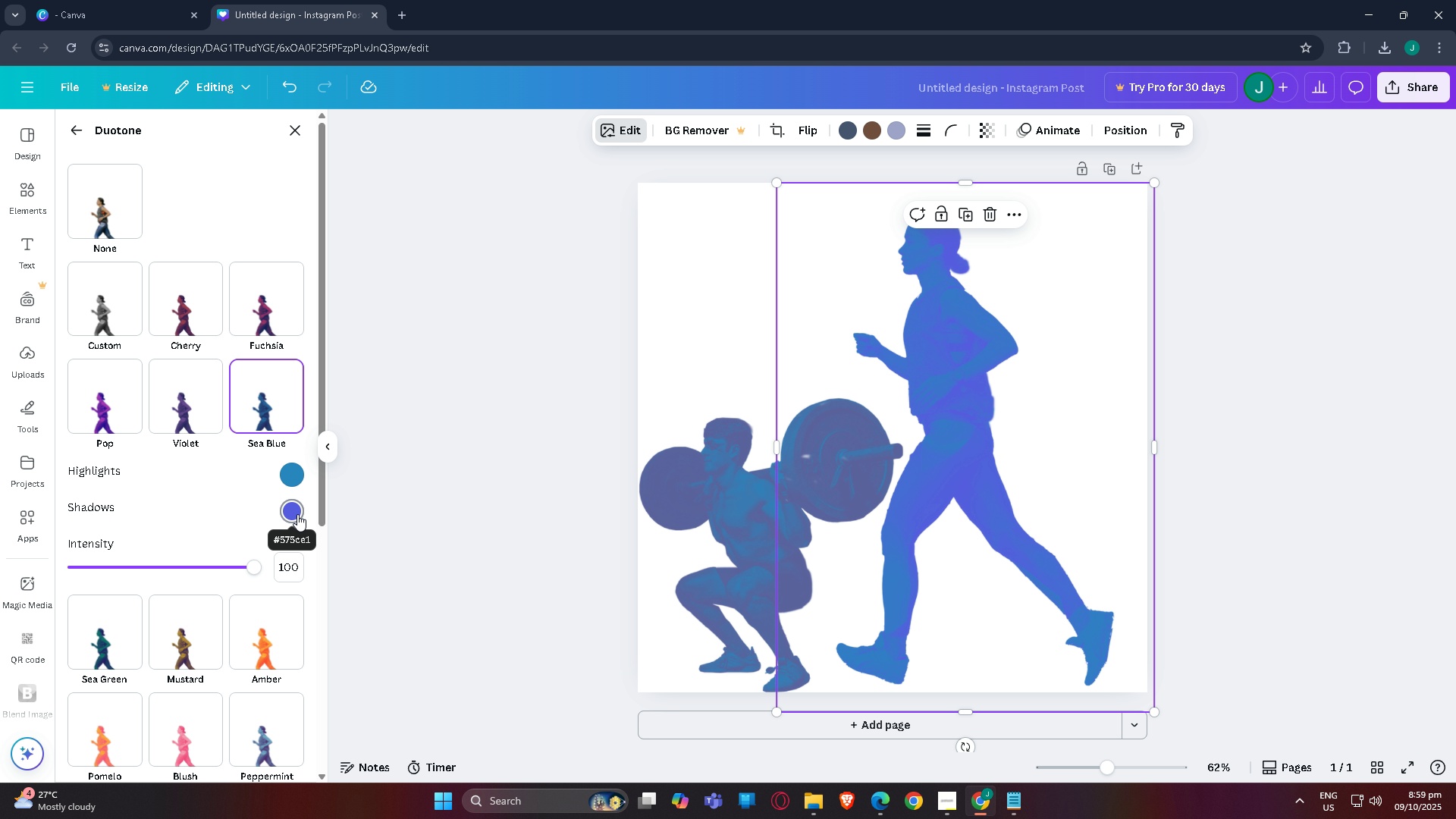 
left_click([297, 514])
 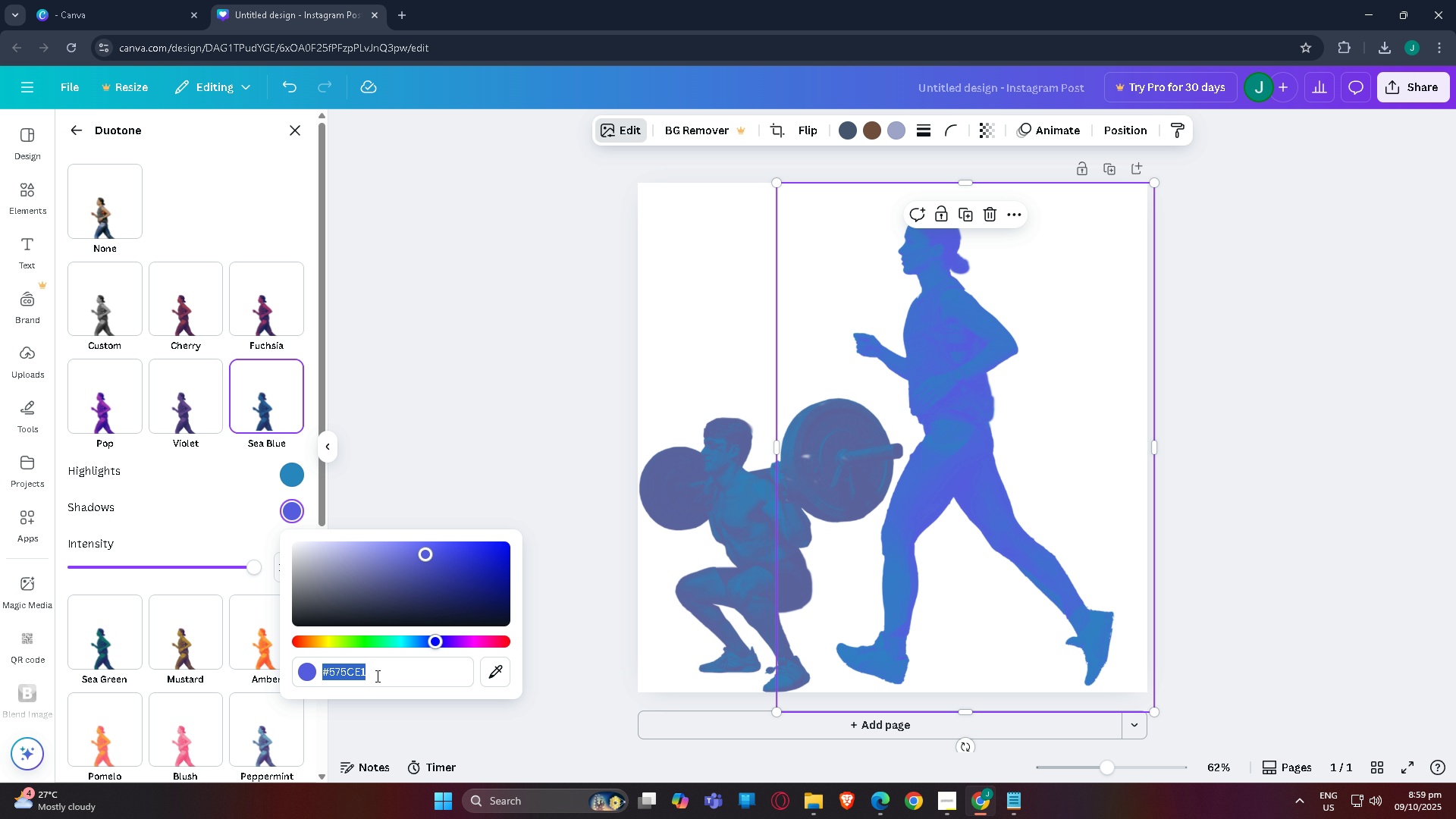 
left_click([376, 675])
 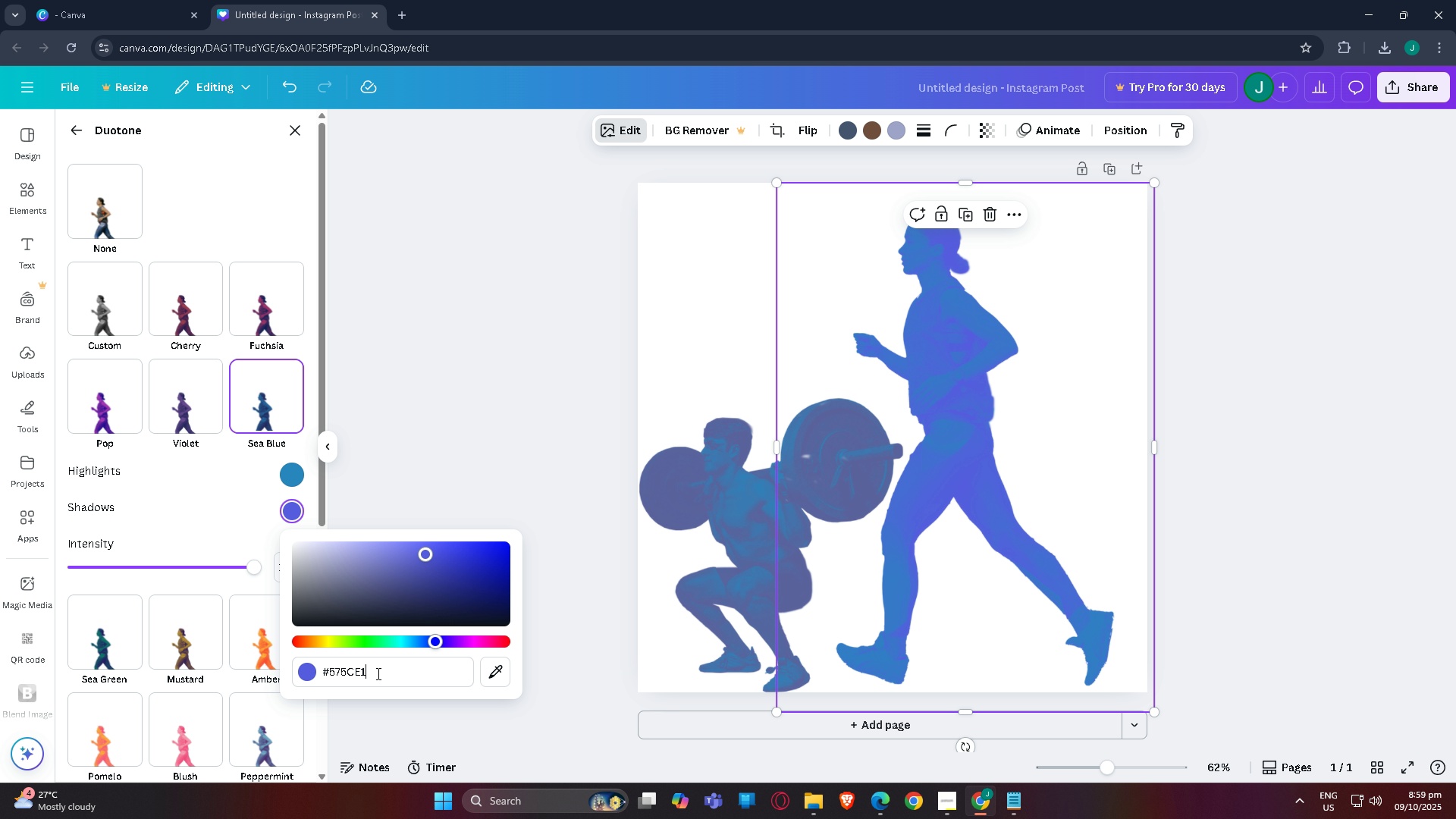 
left_click_drag(start_coordinate=[377, 673], to_coordinate=[303, 672])
 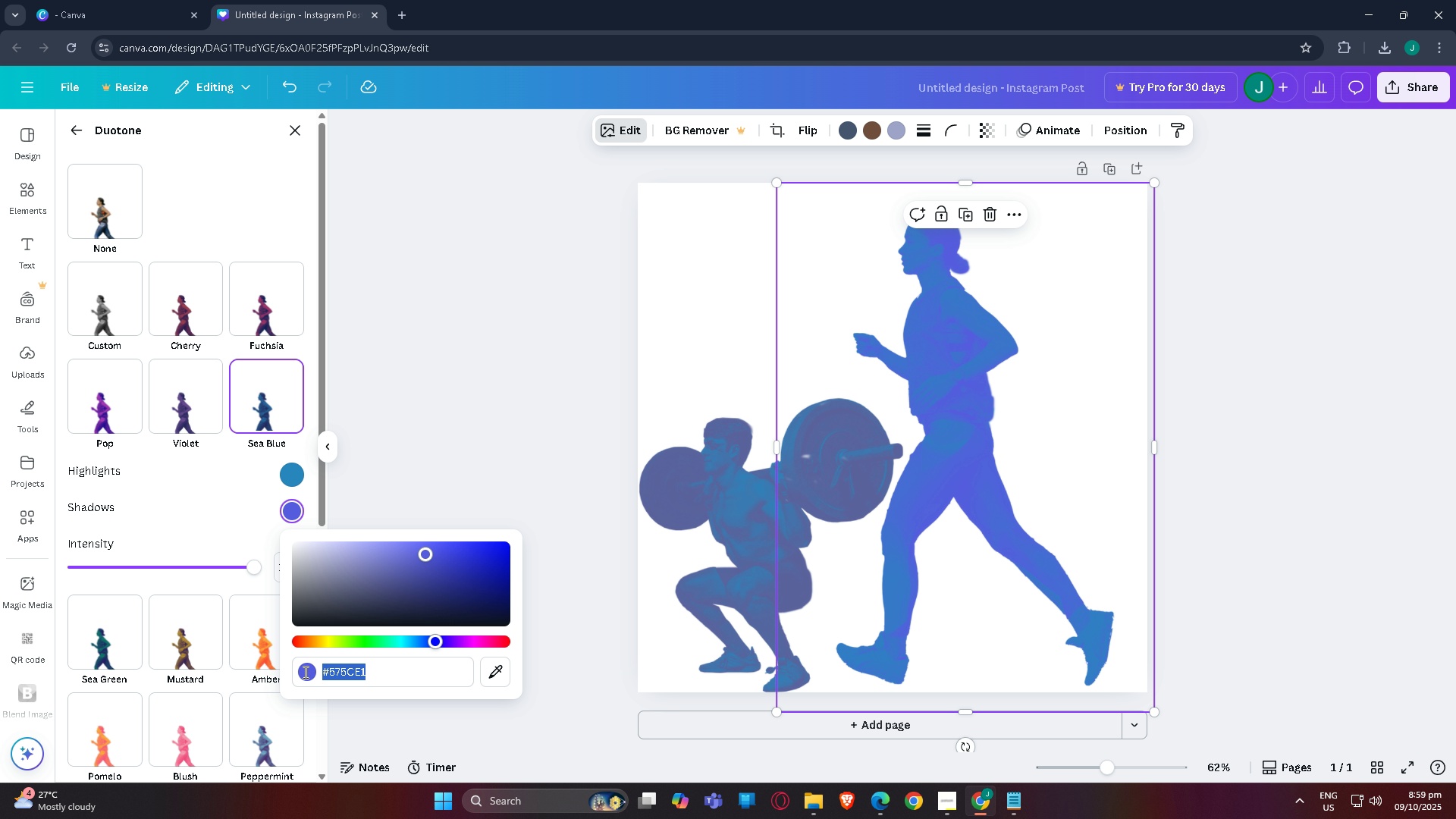 
key(Control+C)
 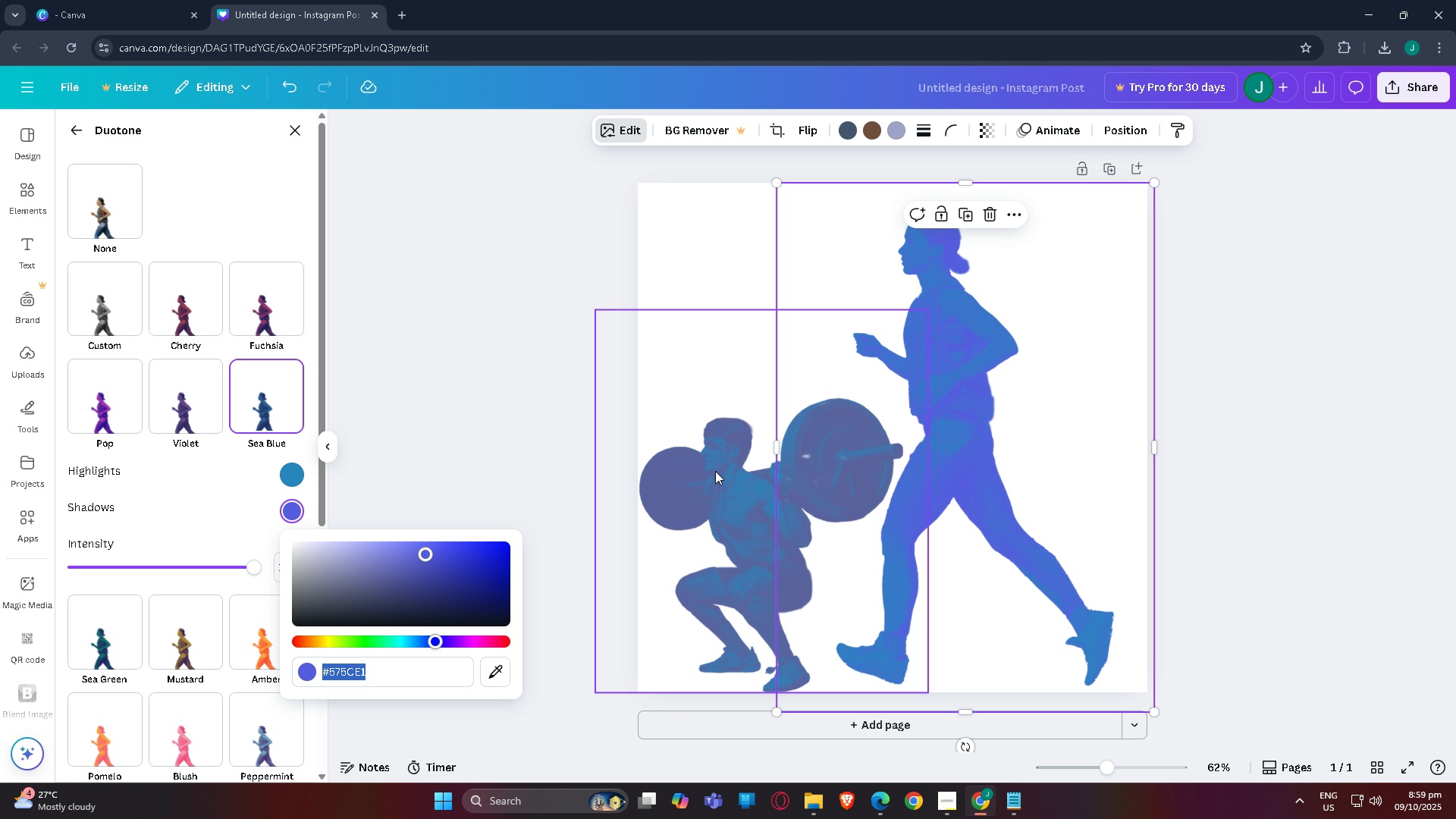 
left_click([715, 471])
 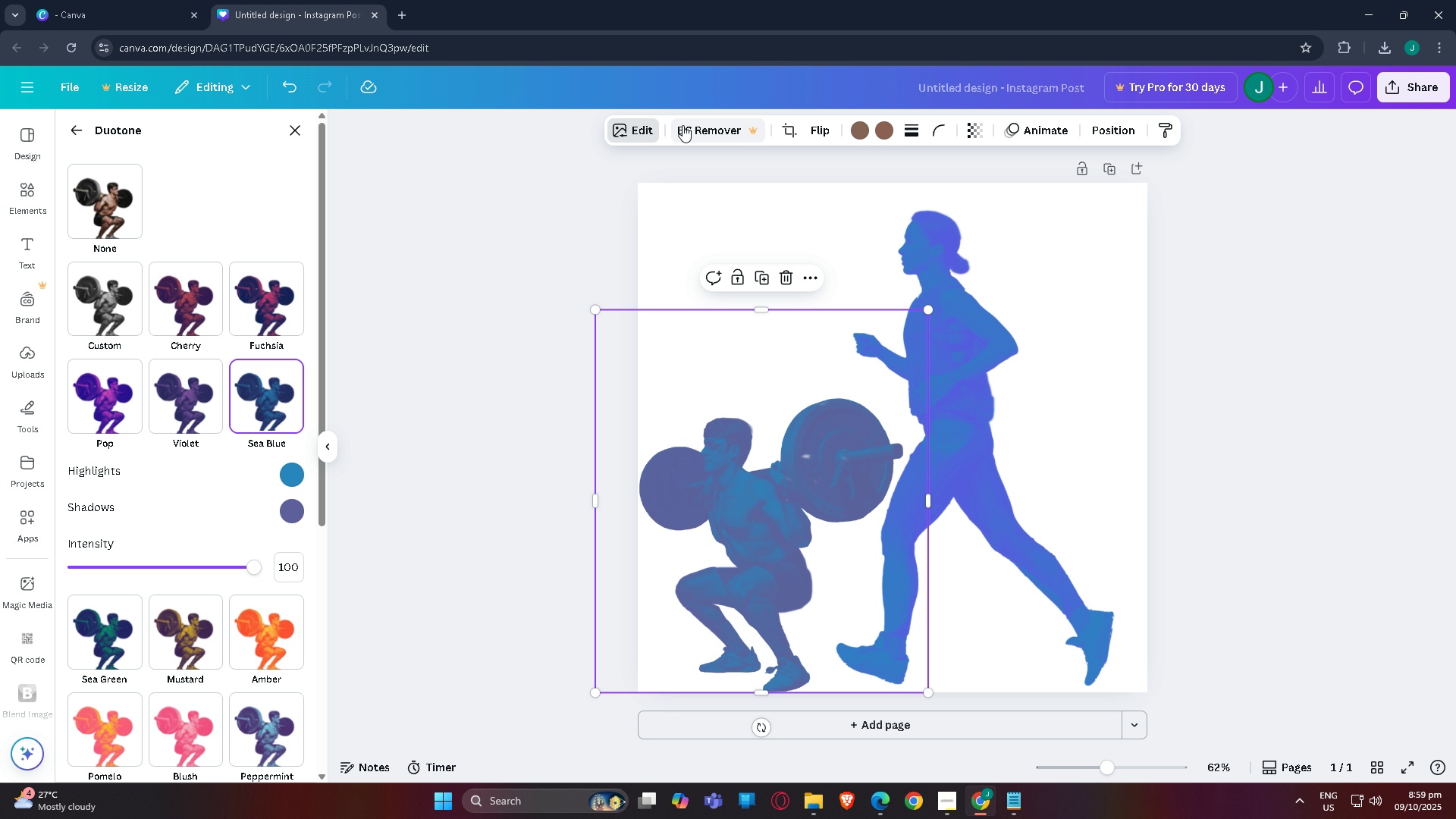 
left_click([632, 126])
 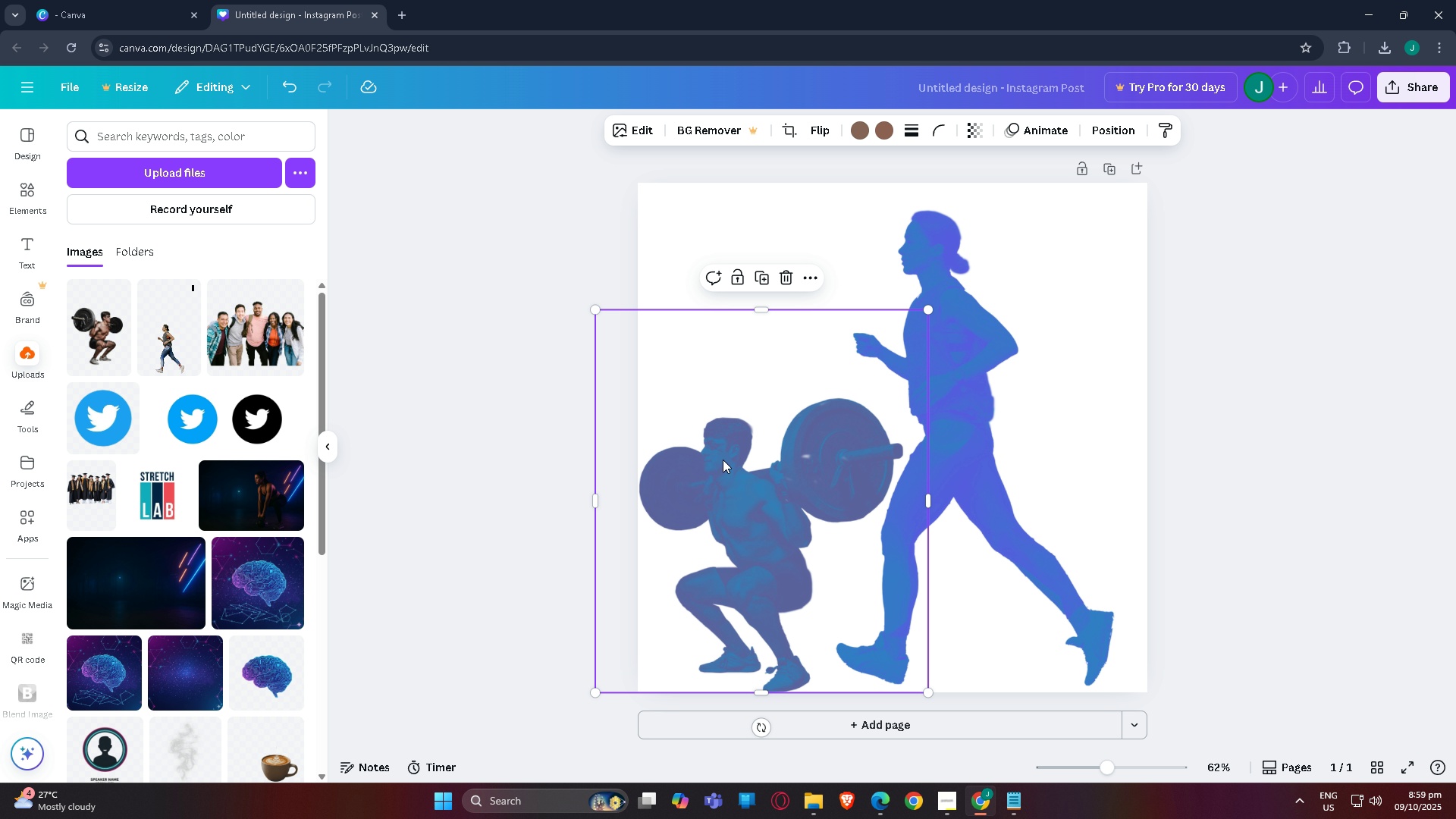 
left_click([685, 492])
 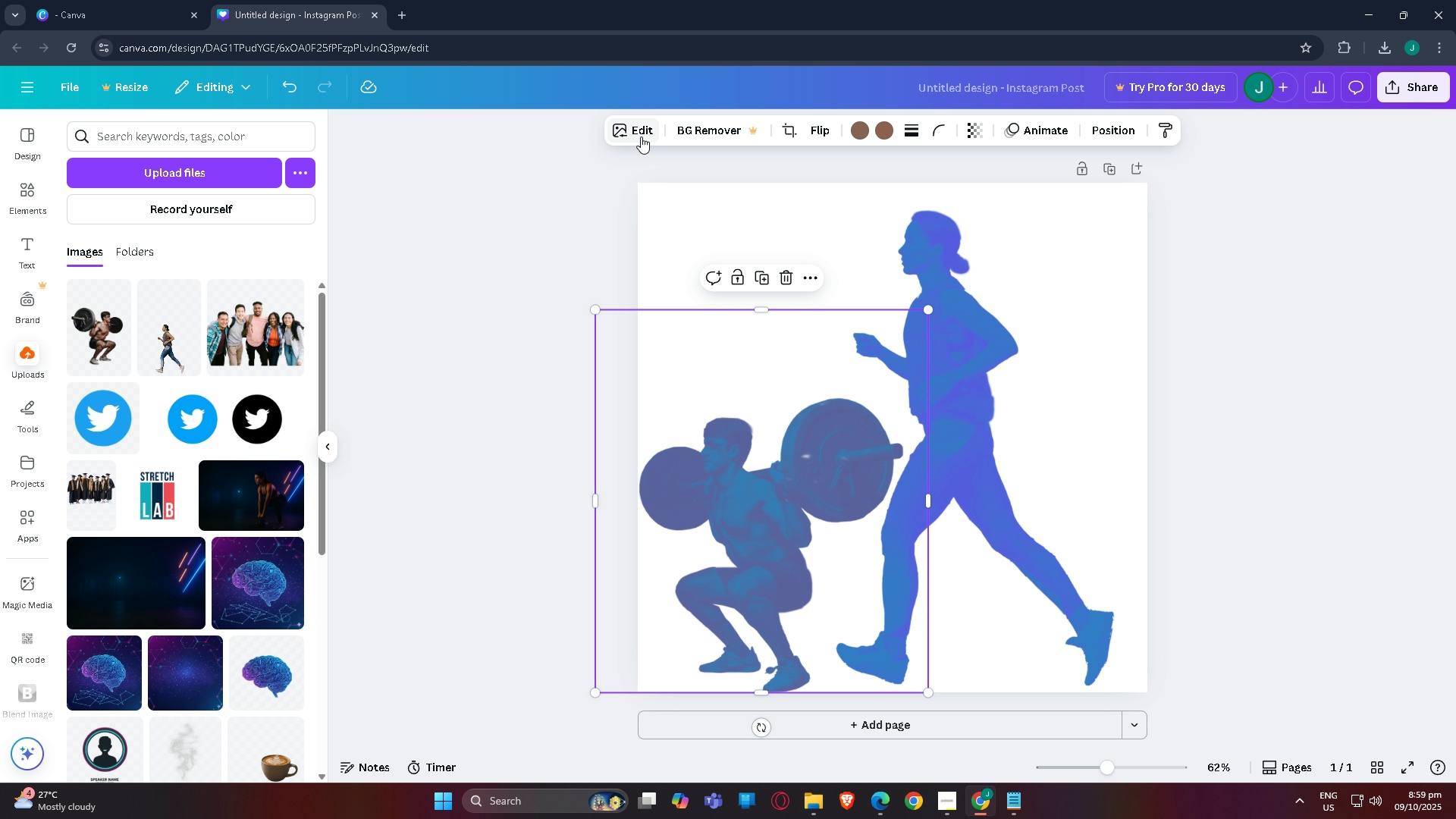 
left_click([641, 136])
 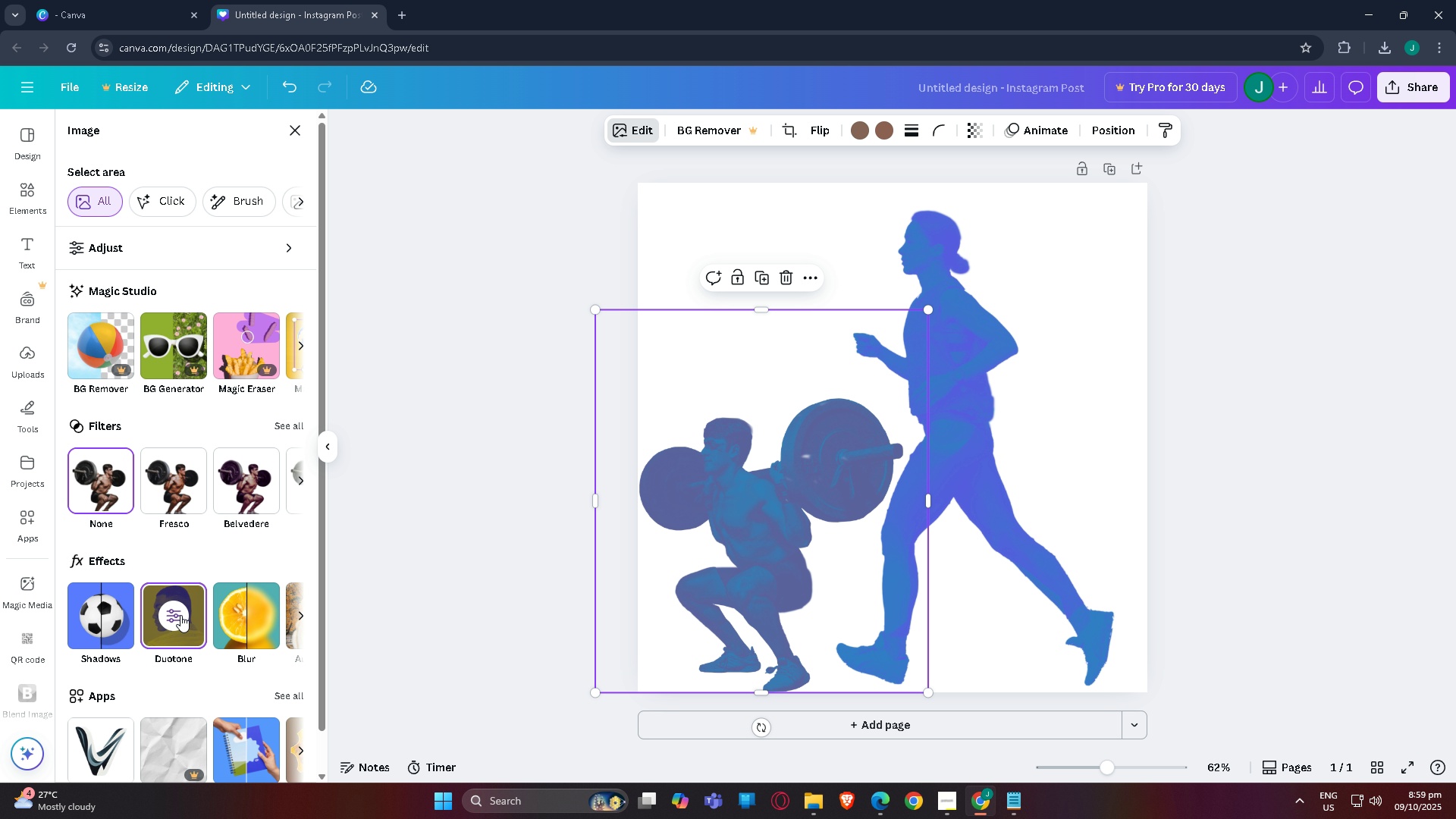 
left_click([182, 617])
 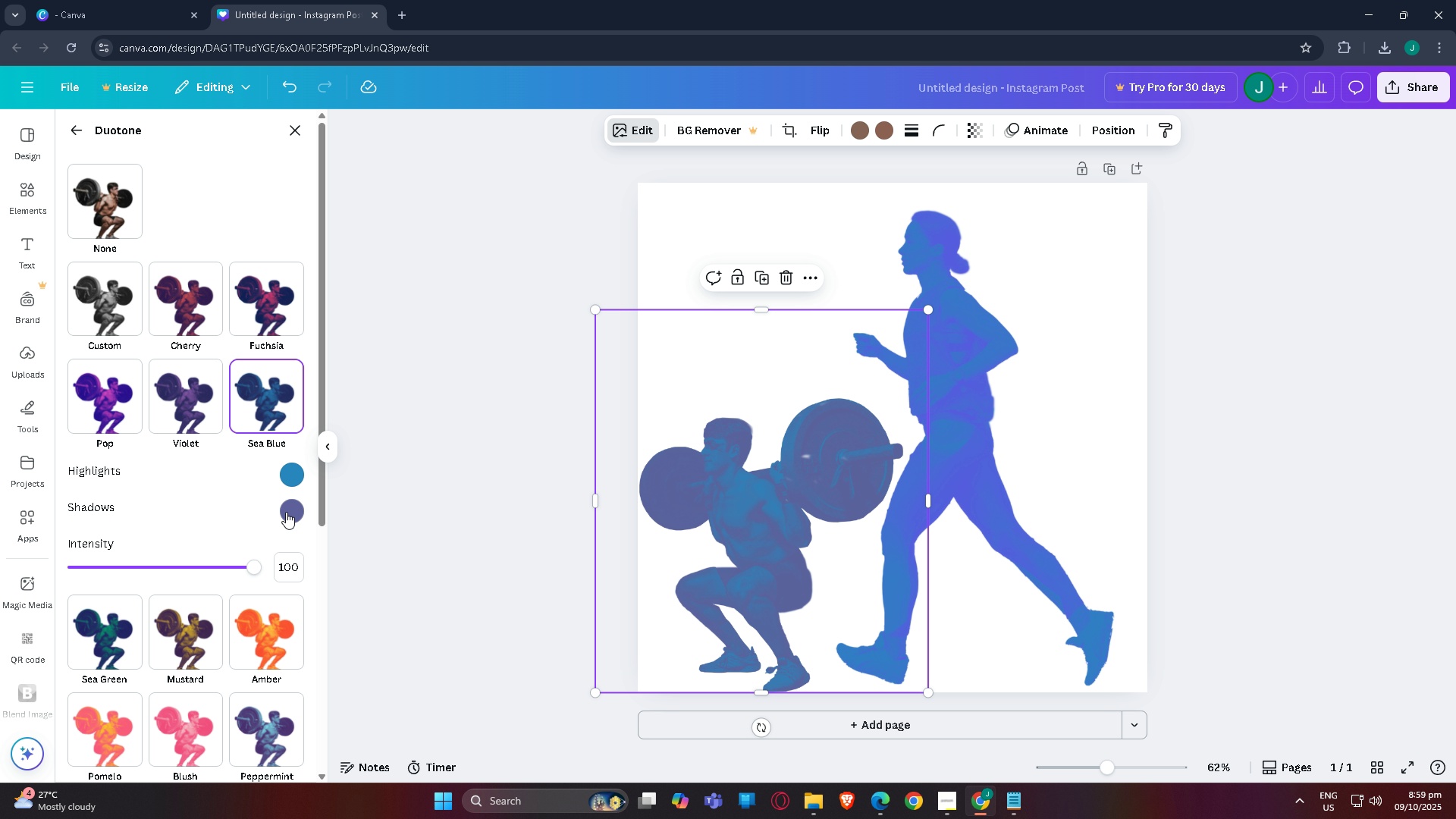 
left_click([291, 512])
 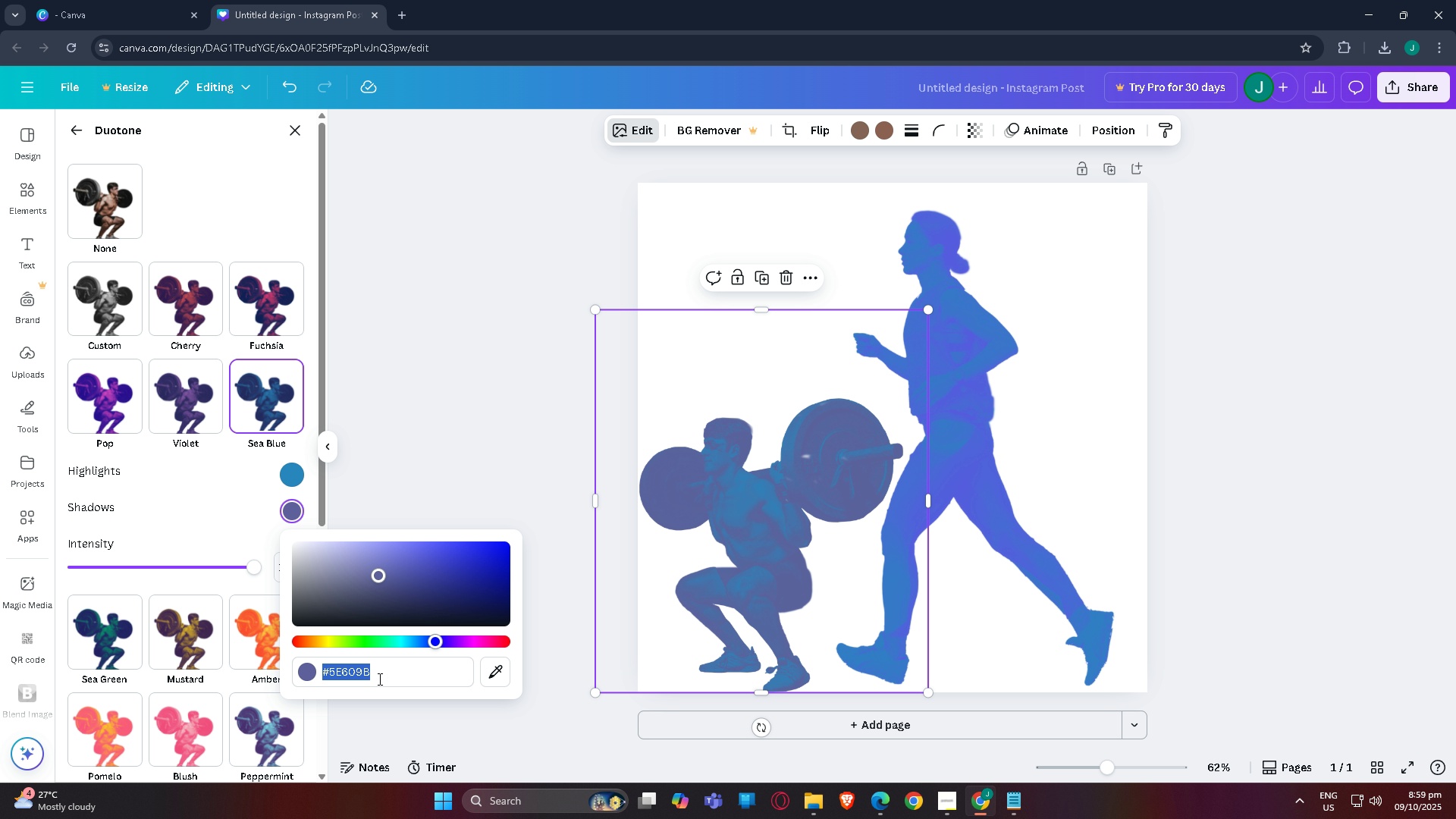 
key(Control+V)
 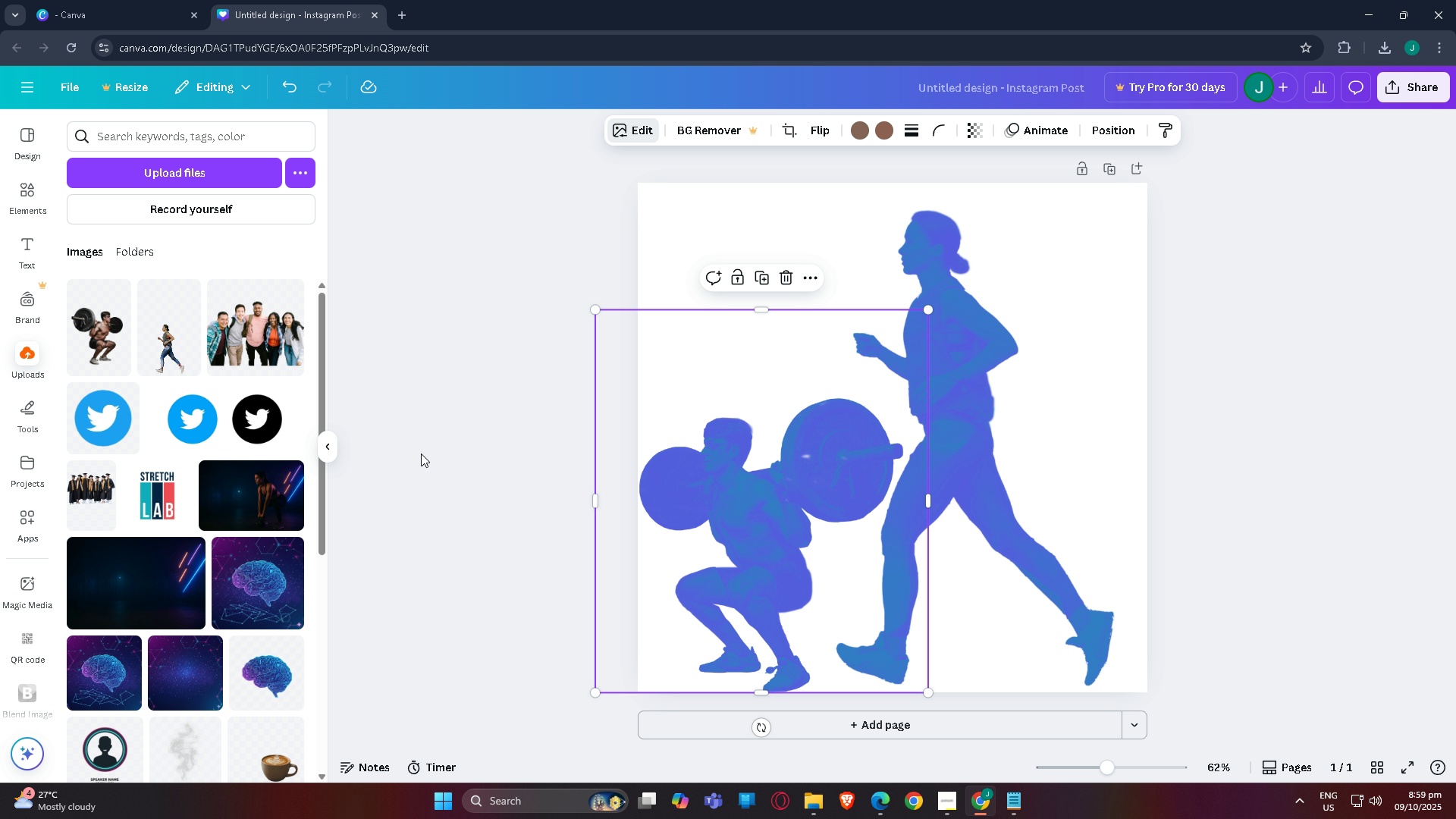 
double_click([424, 446])
 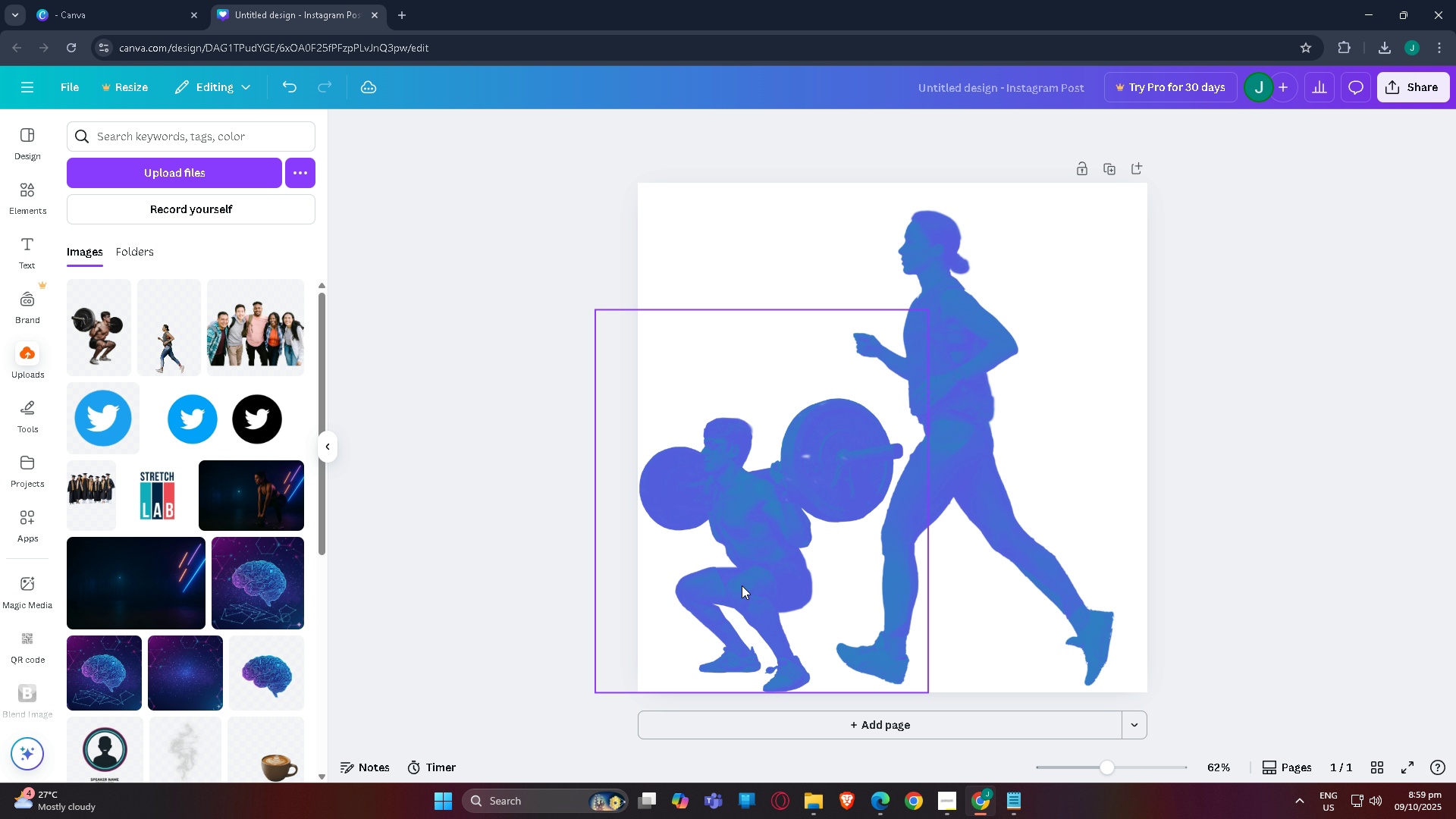 
left_click_drag(start_coordinate=[739, 568], to_coordinate=[739, 573])
 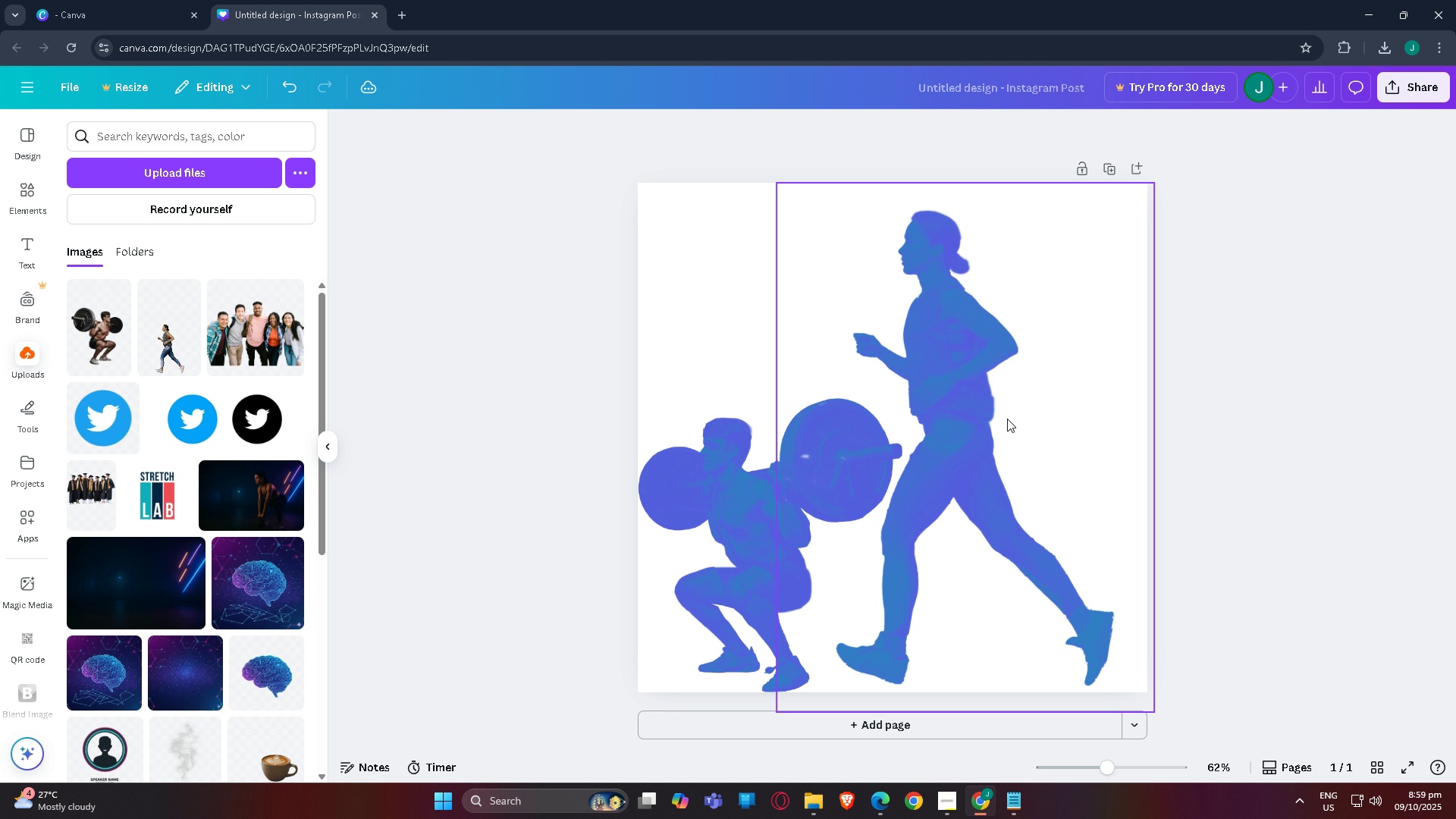 
left_click_drag(start_coordinate=[961, 428], to_coordinate=[991, 428])
 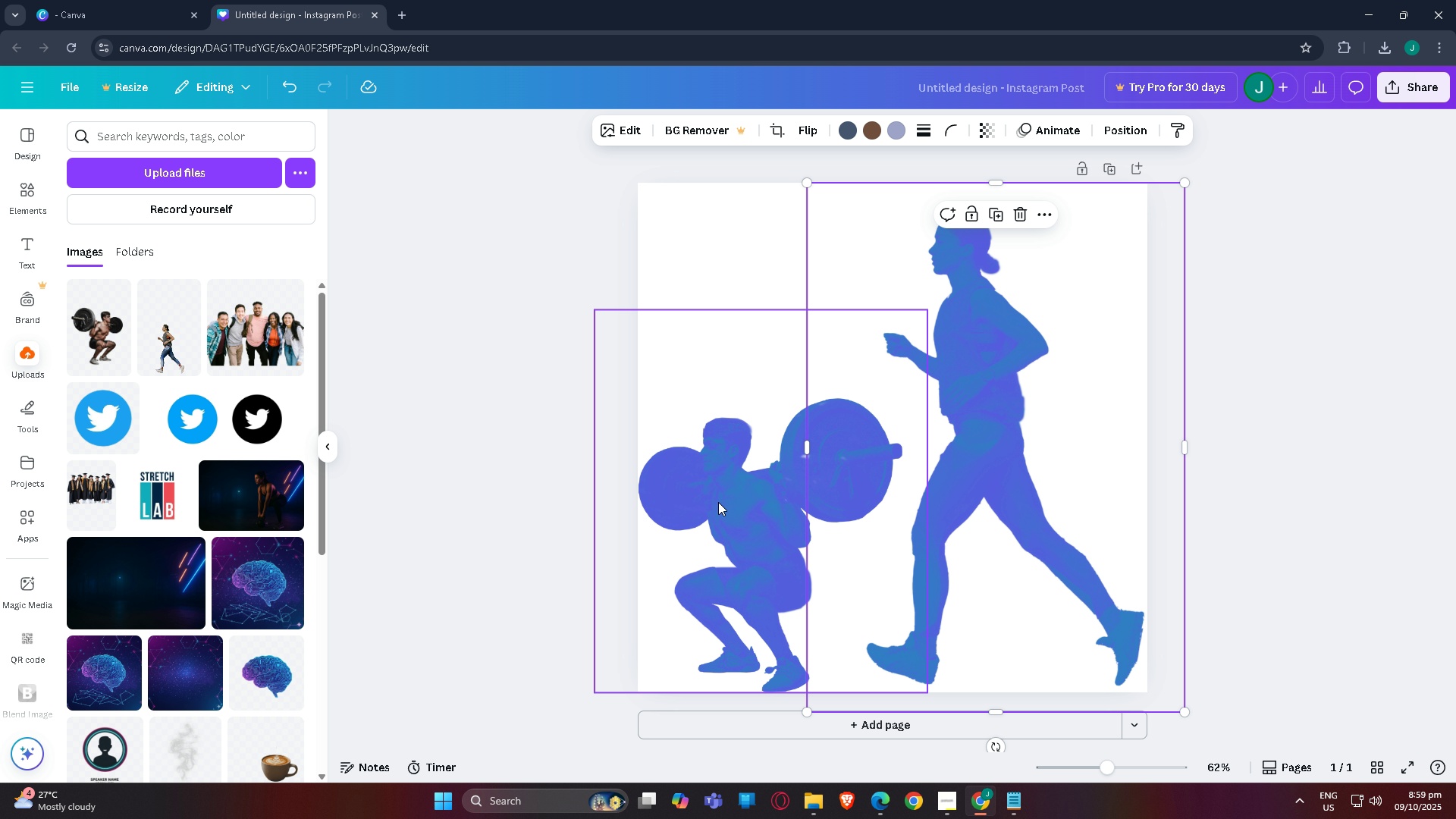 
left_click_drag(start_coordinate=[718, 502], to_coordinate=[737, 502])
 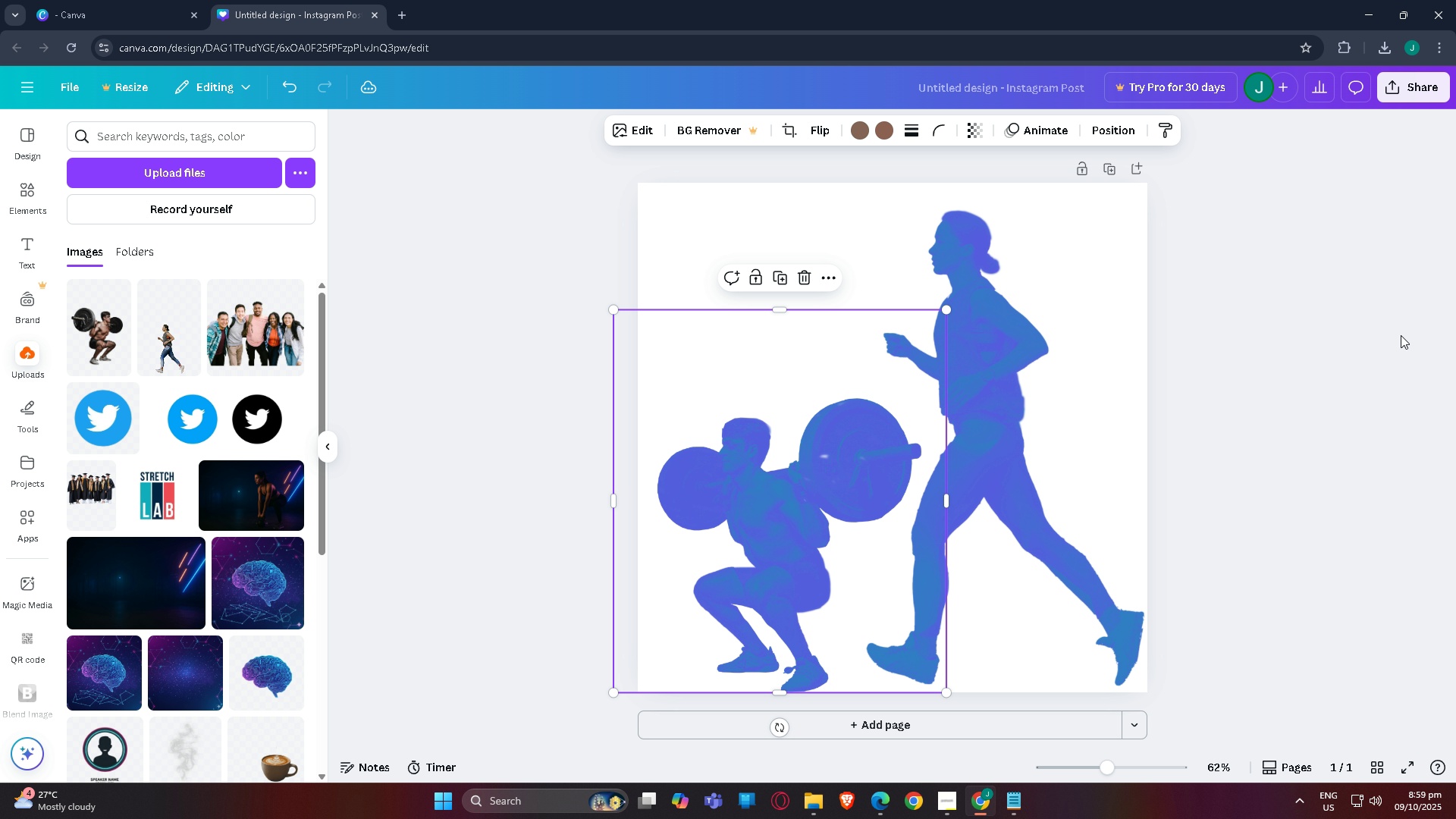 
left_click([1401, 335])
 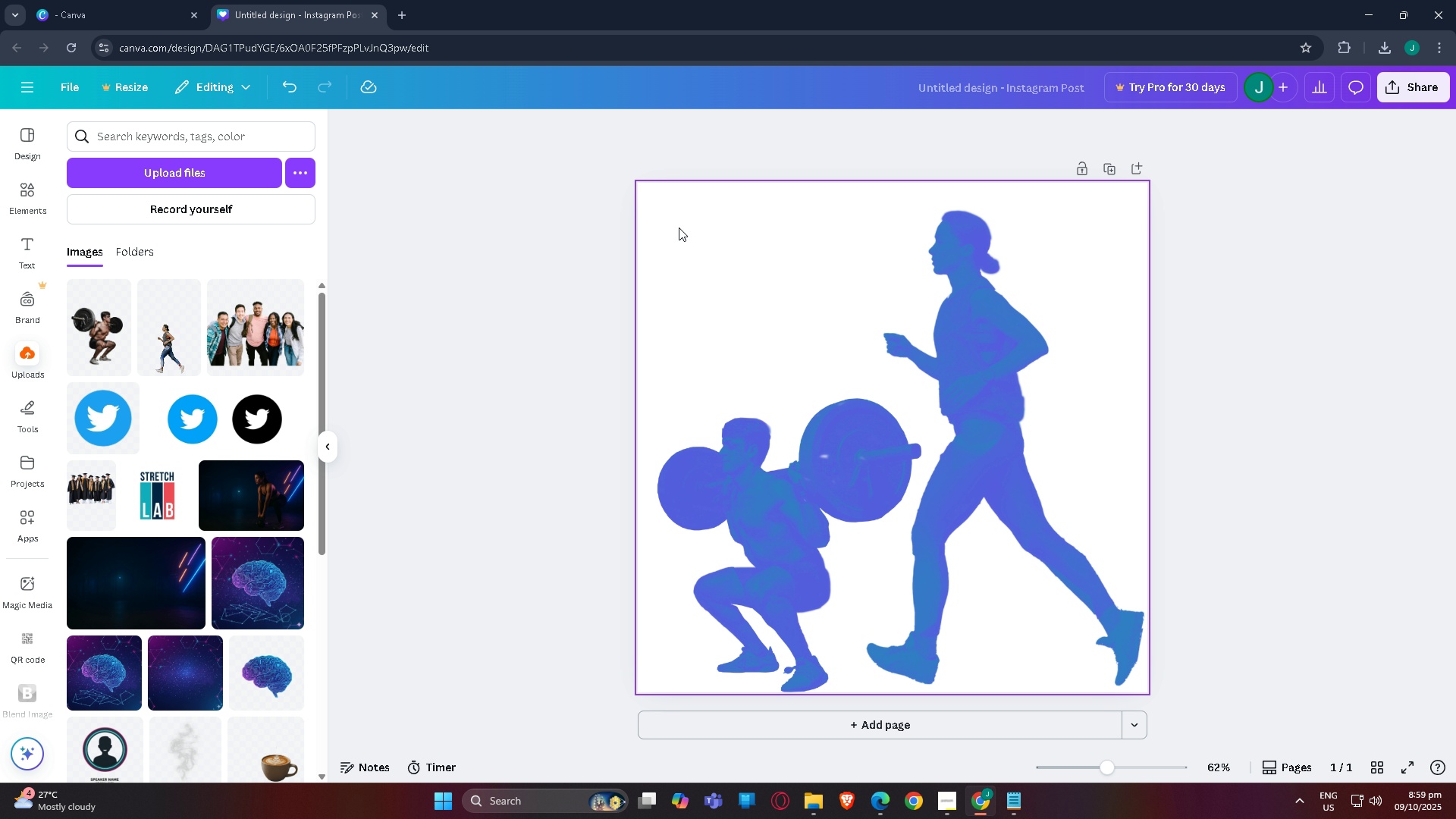 
left_click([679, 228])
 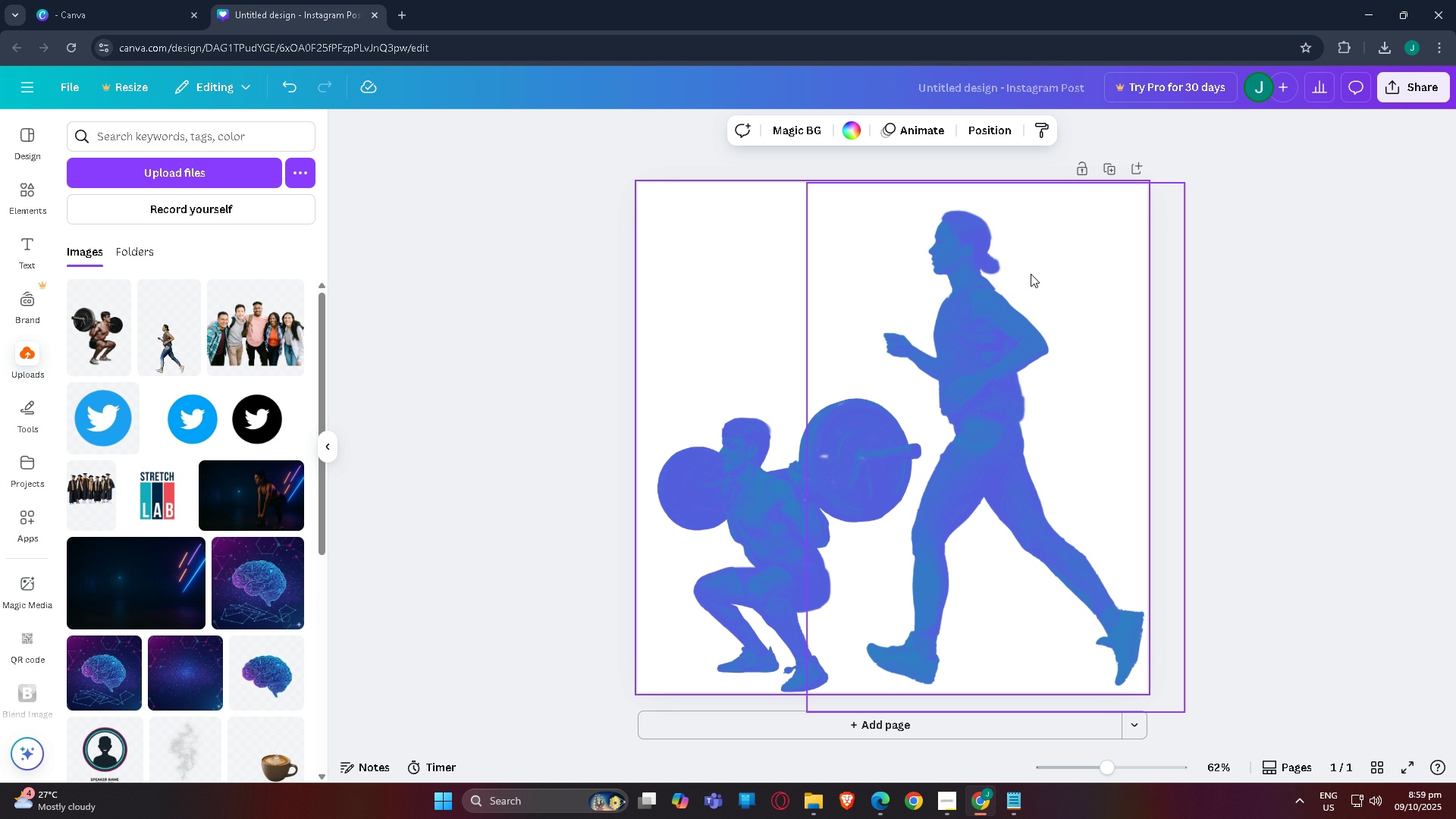 
left_click([985, 306])
 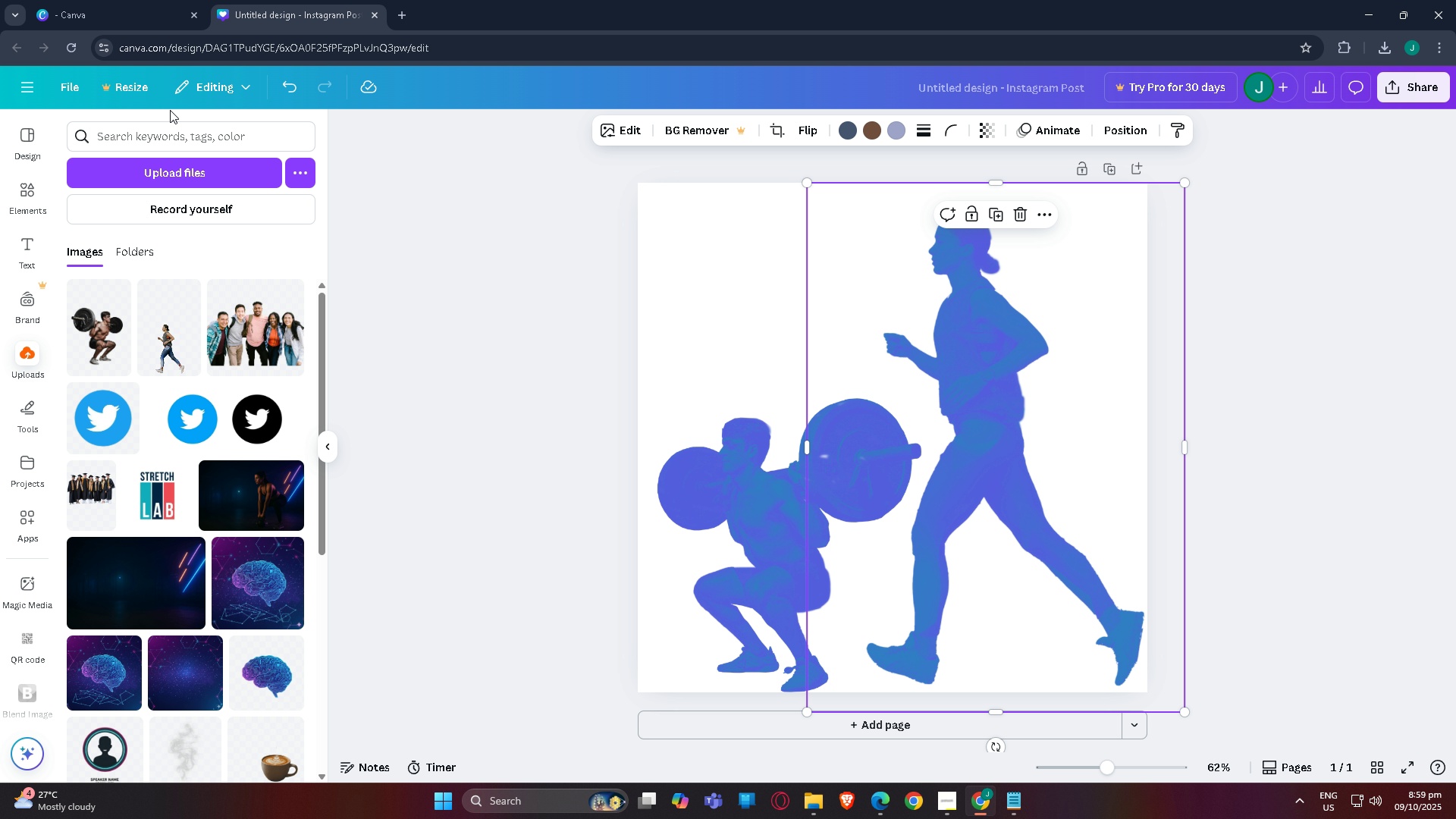 
left_click([164, 126])
 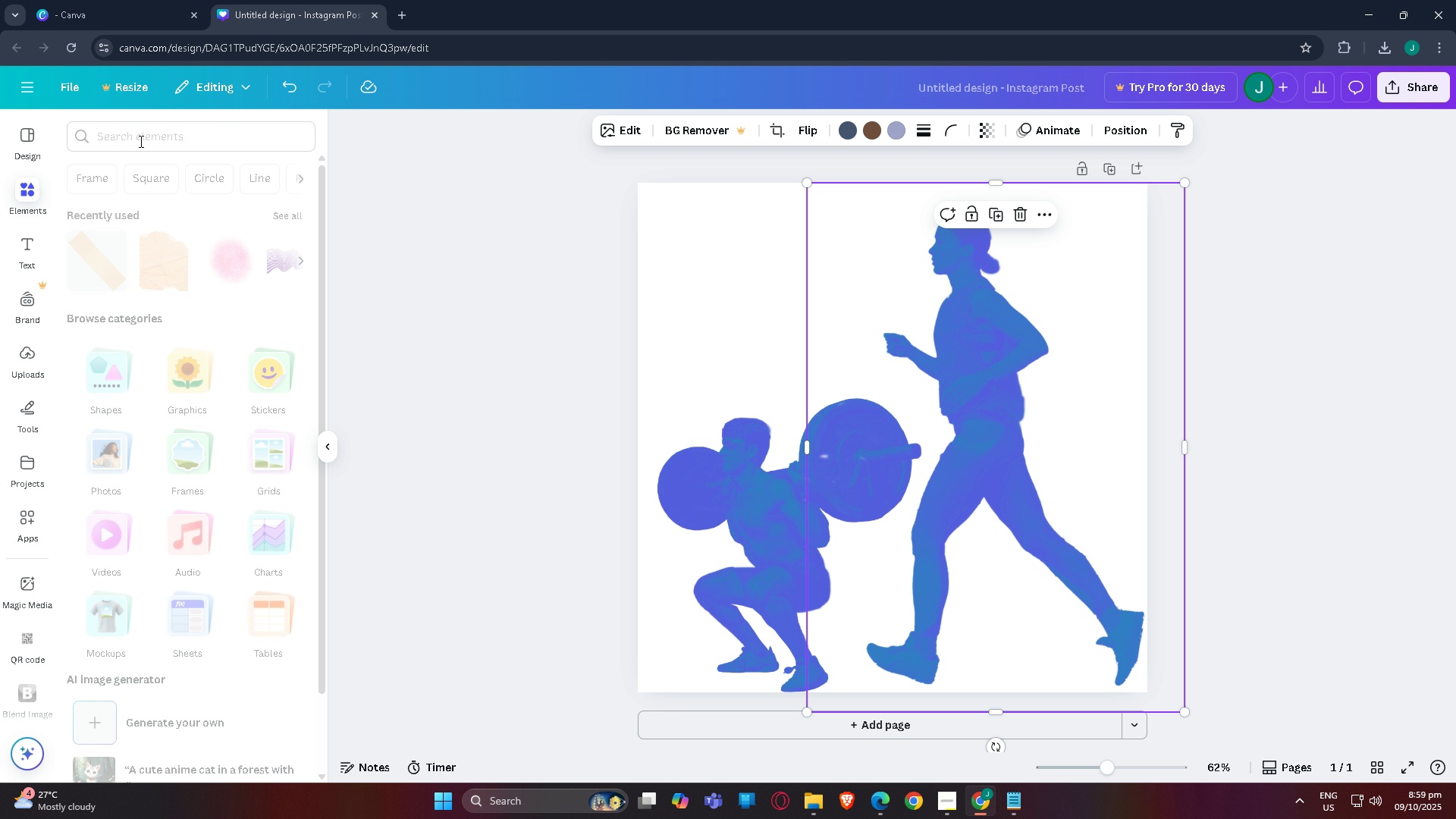 
double_click([146, 138])
 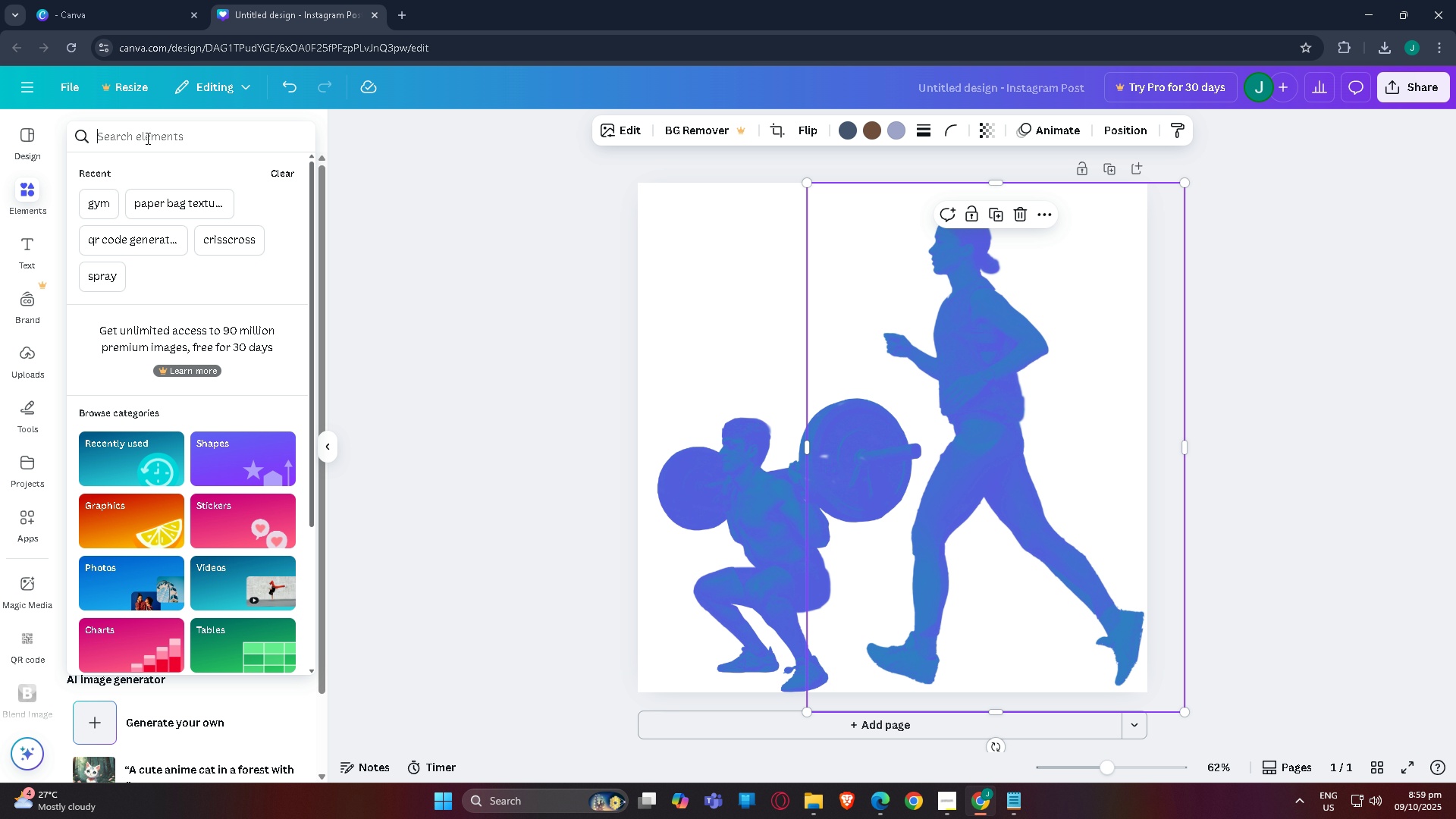 
type(sparay)
key(Backspace)
key(Backspace)
key(Backspace)
key(Backspace)
type(ray)
 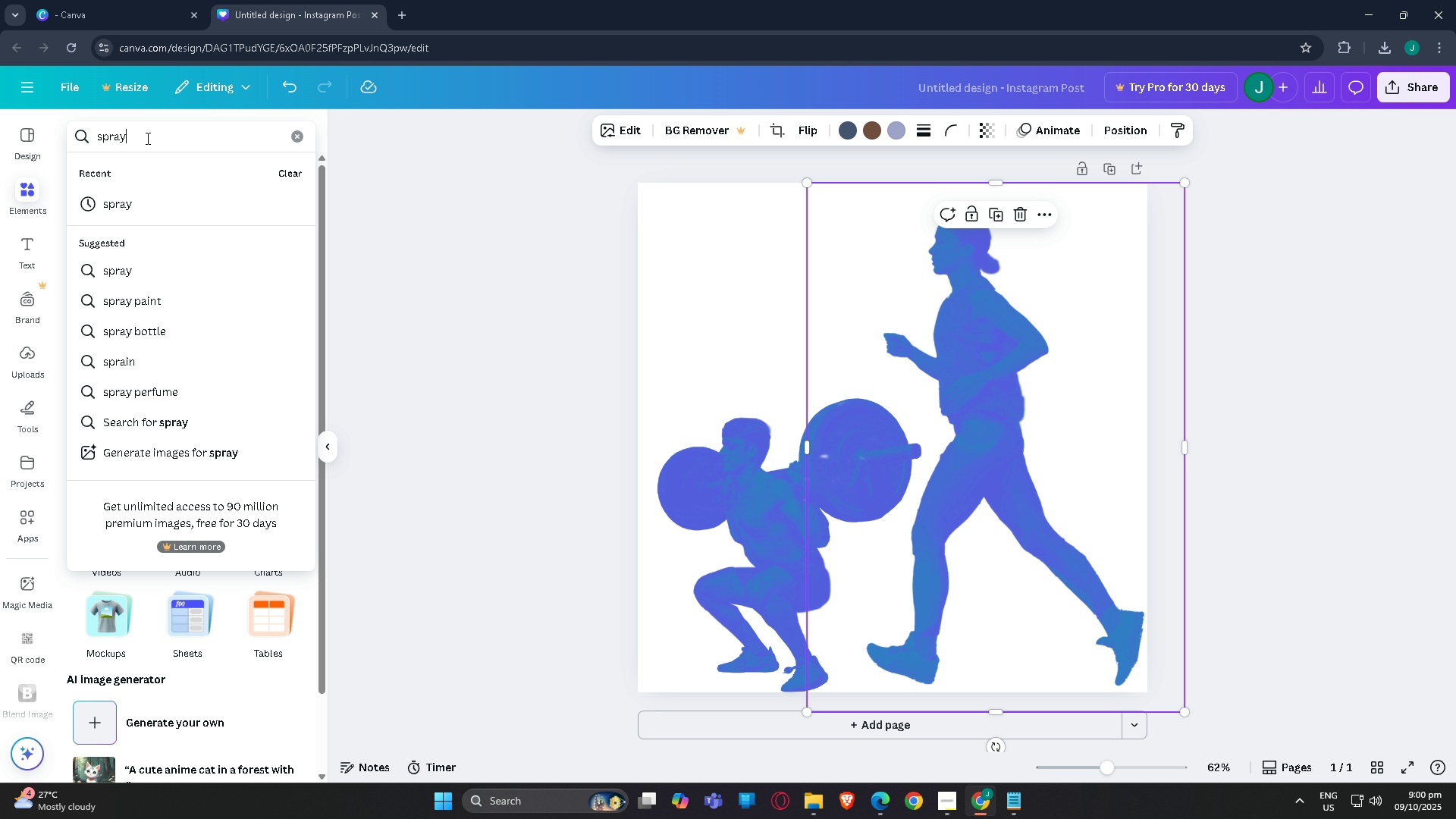 
key(Enter)
 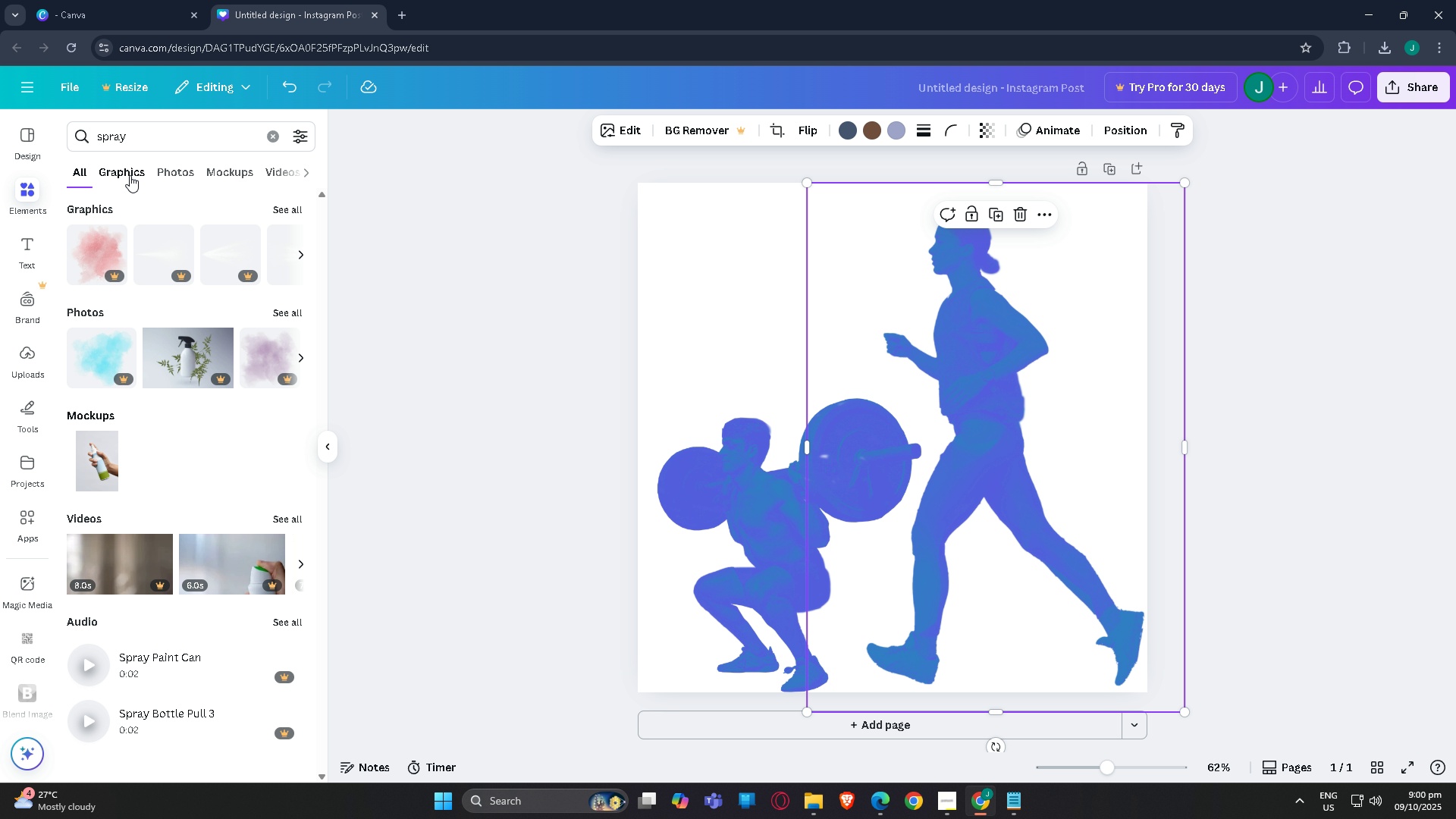 
left_click([130, 175])
 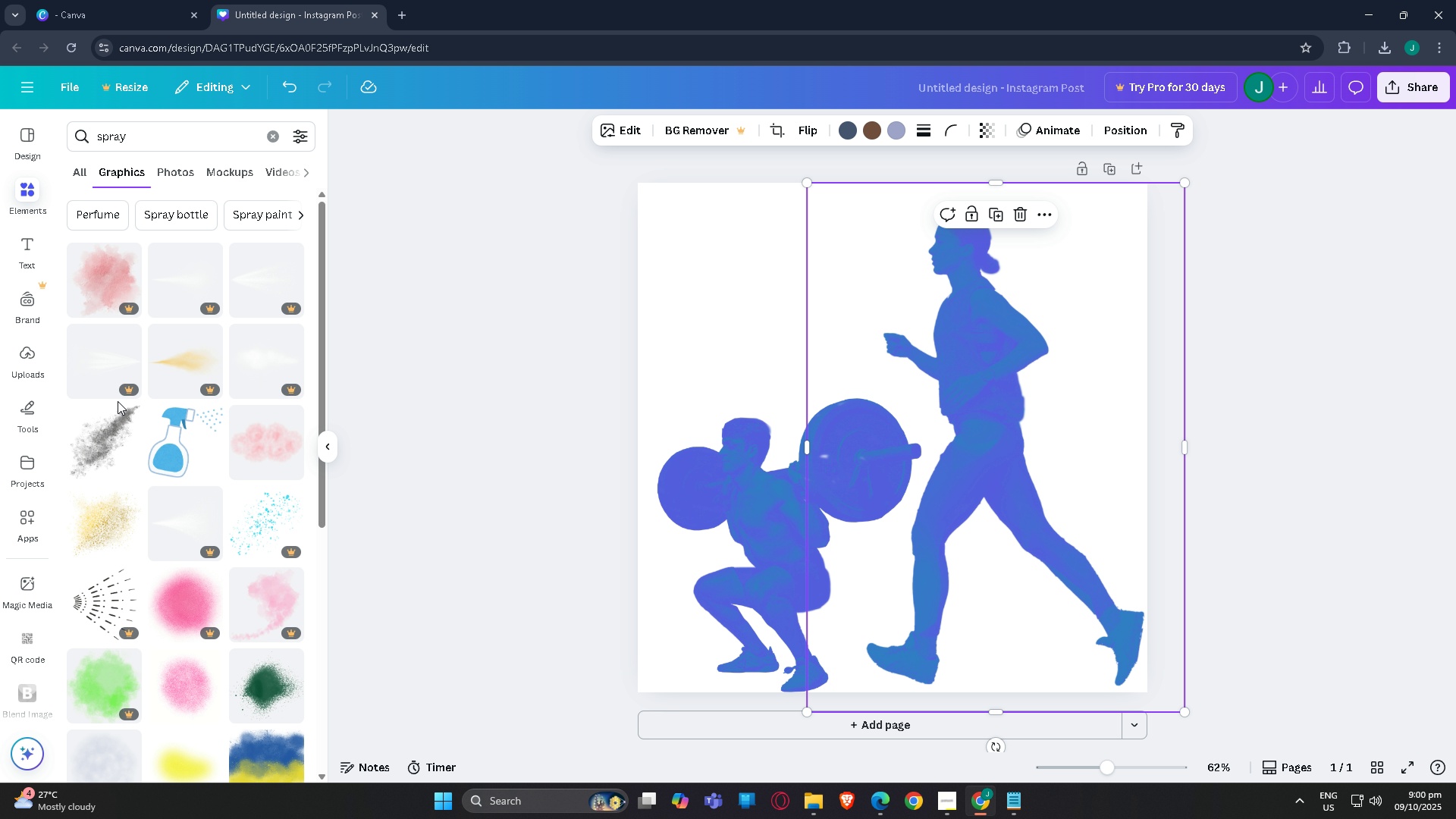 
scroll: coordinate [191, 403], scroll_direction: down, amount: 4.0
 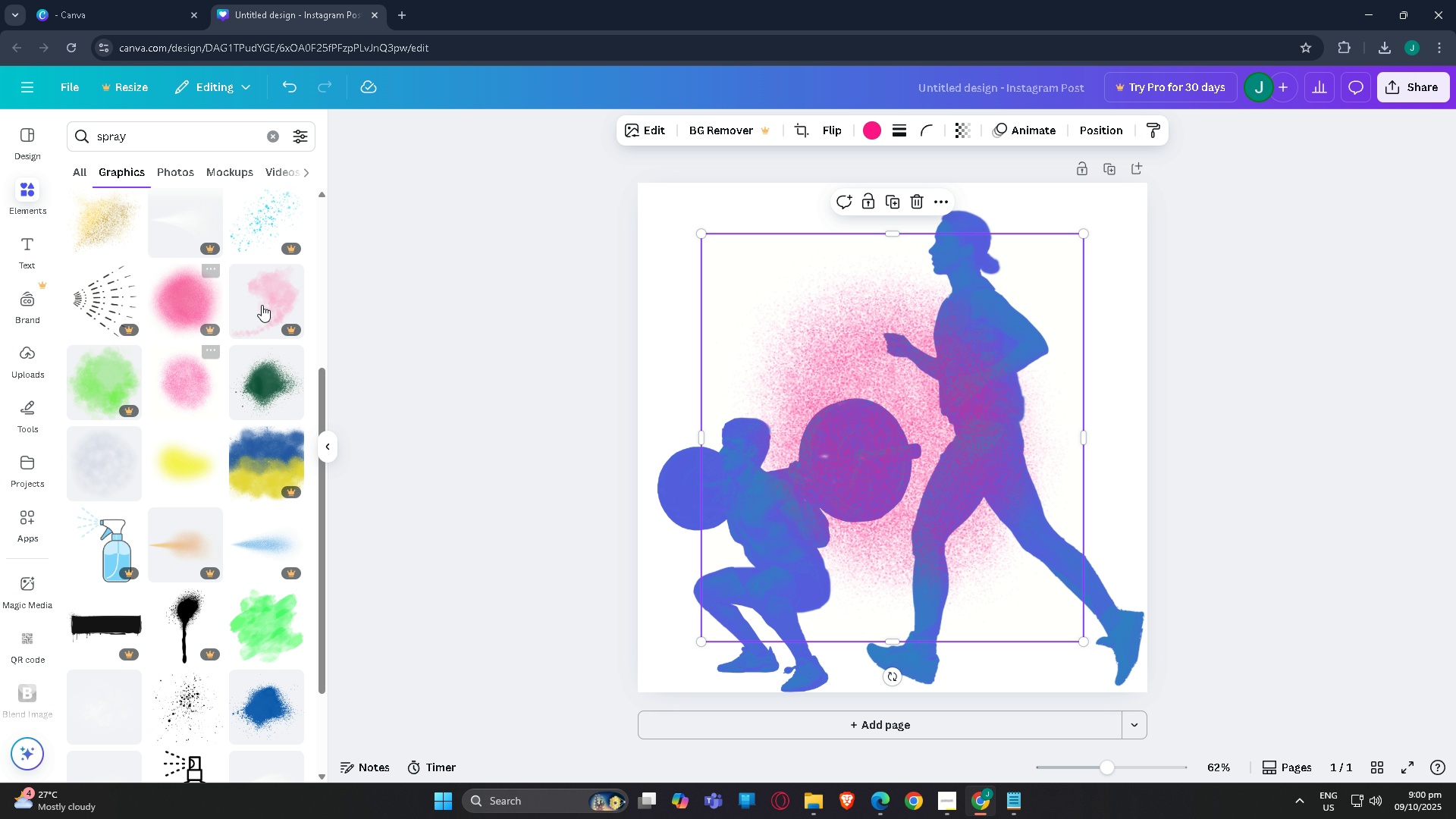 
left_click_drag(start_coordinate=[885, 444], to_coordinate=[1097, 166])
 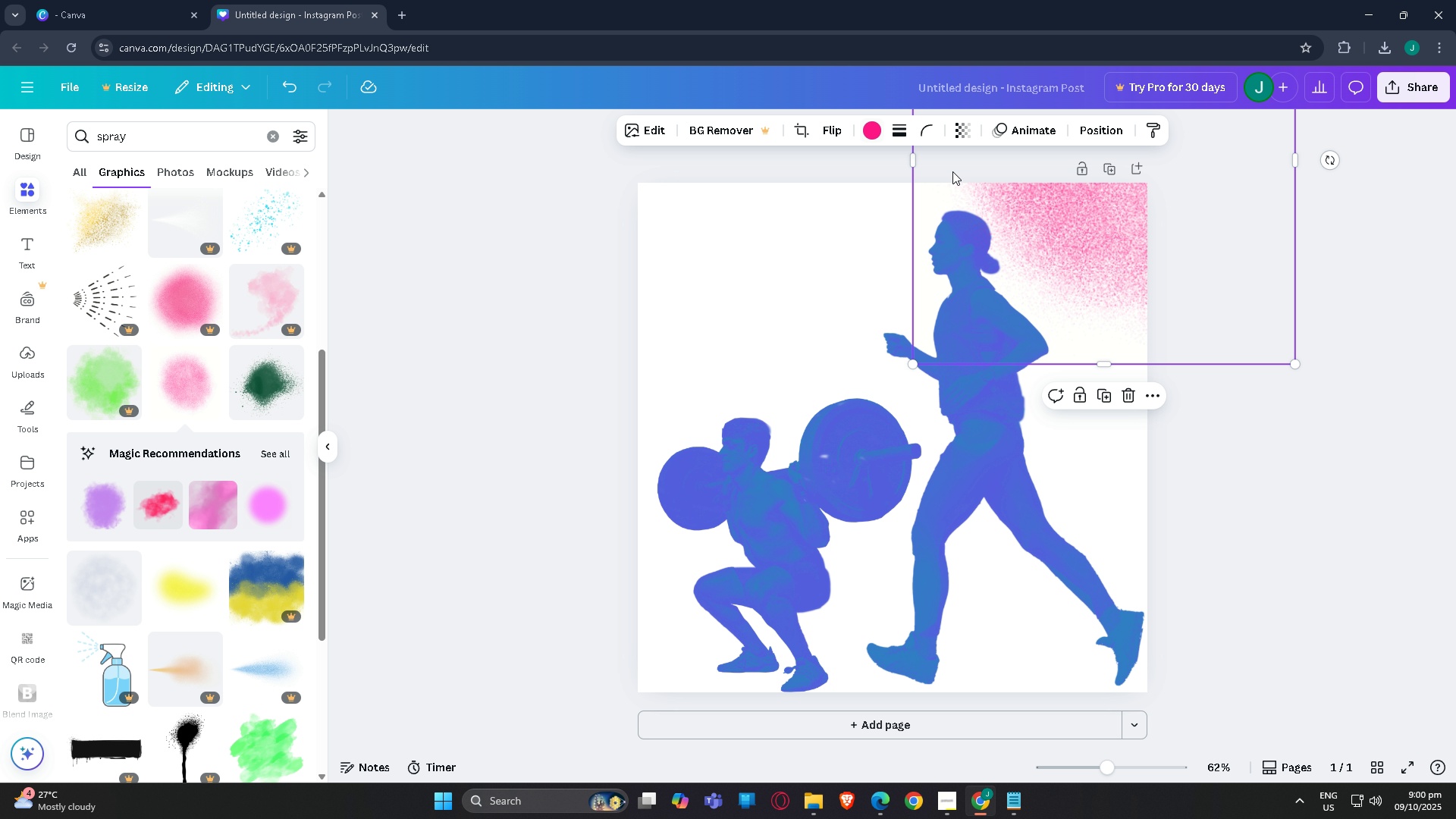 
left_click_drag(start_coordinate=[1083, 198], to_coordinate=[1090, 187])
 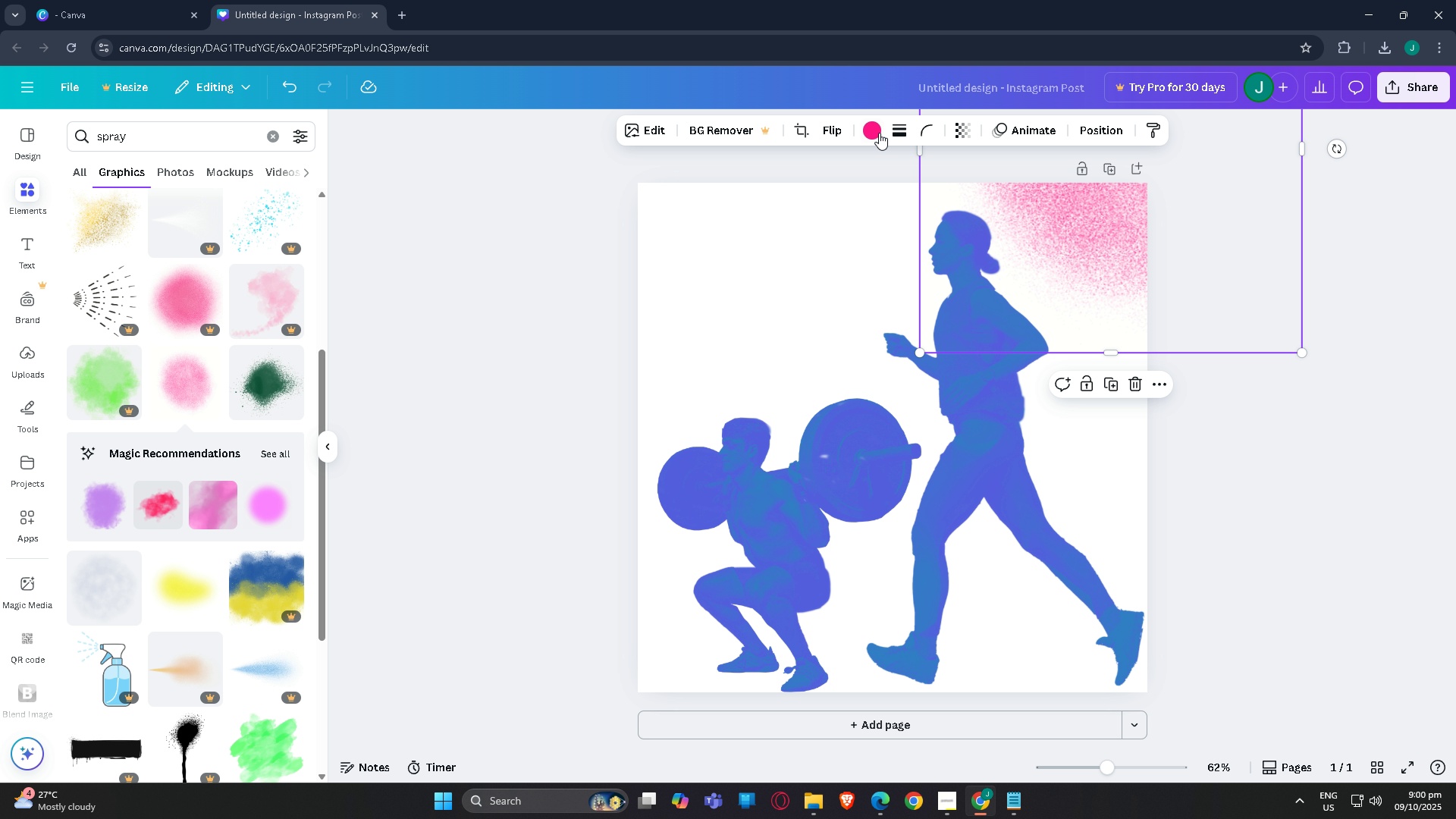 
left_click([880, 133])
 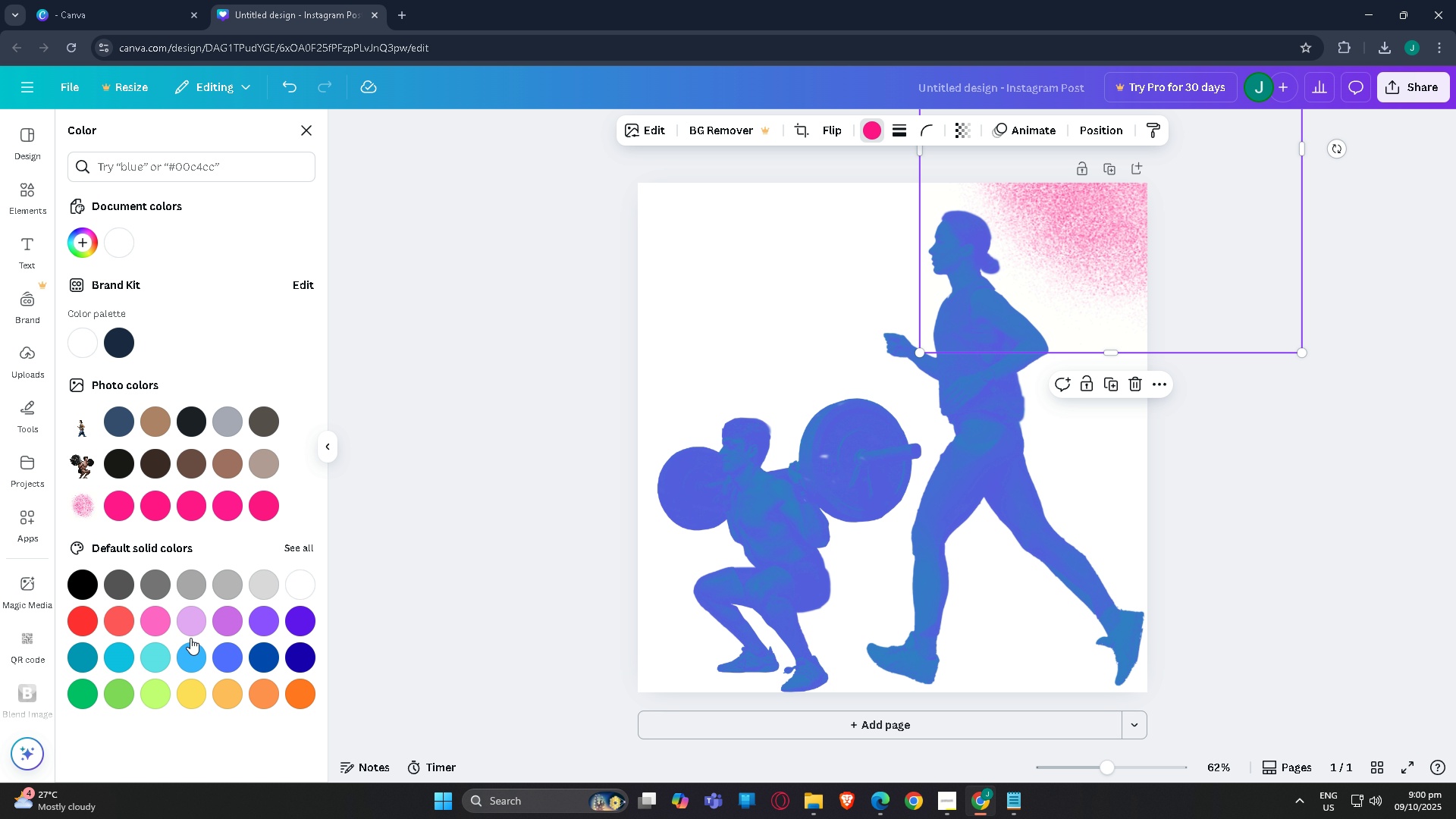 
left_click([184, 657])
 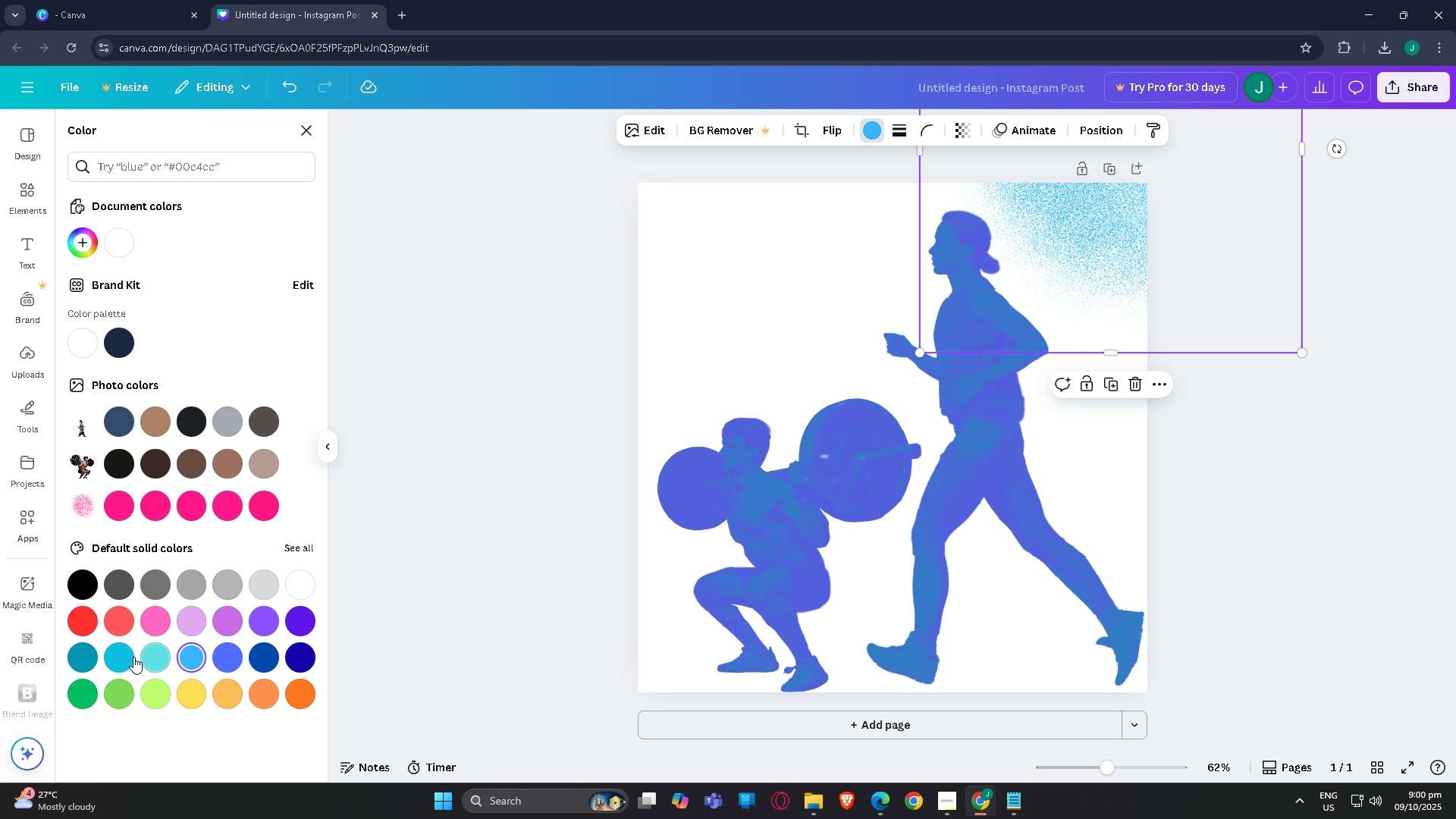 
left_click([133, 657])
 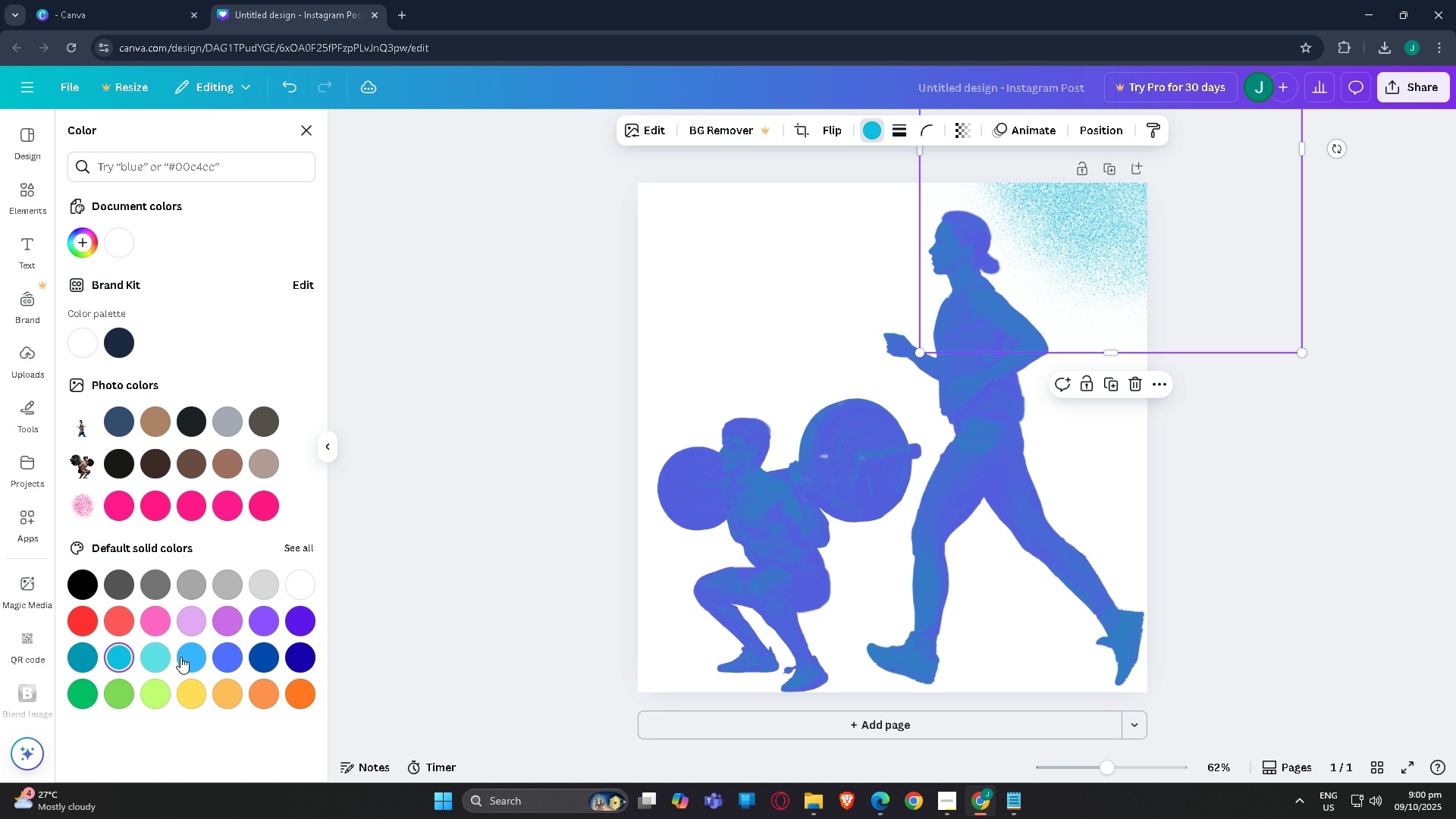 
left_click([191, 657])
 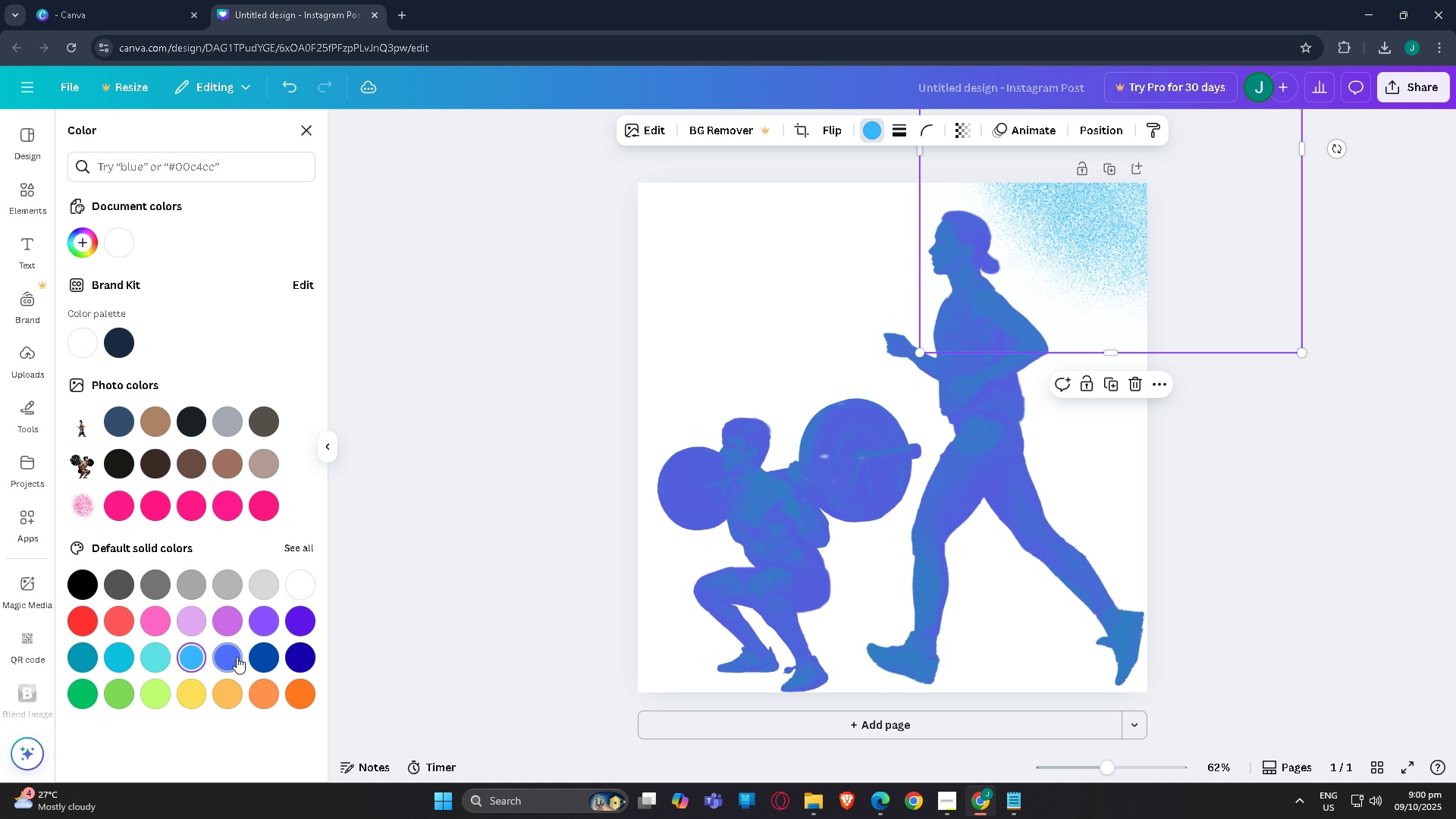 
left_click([237, 657])
 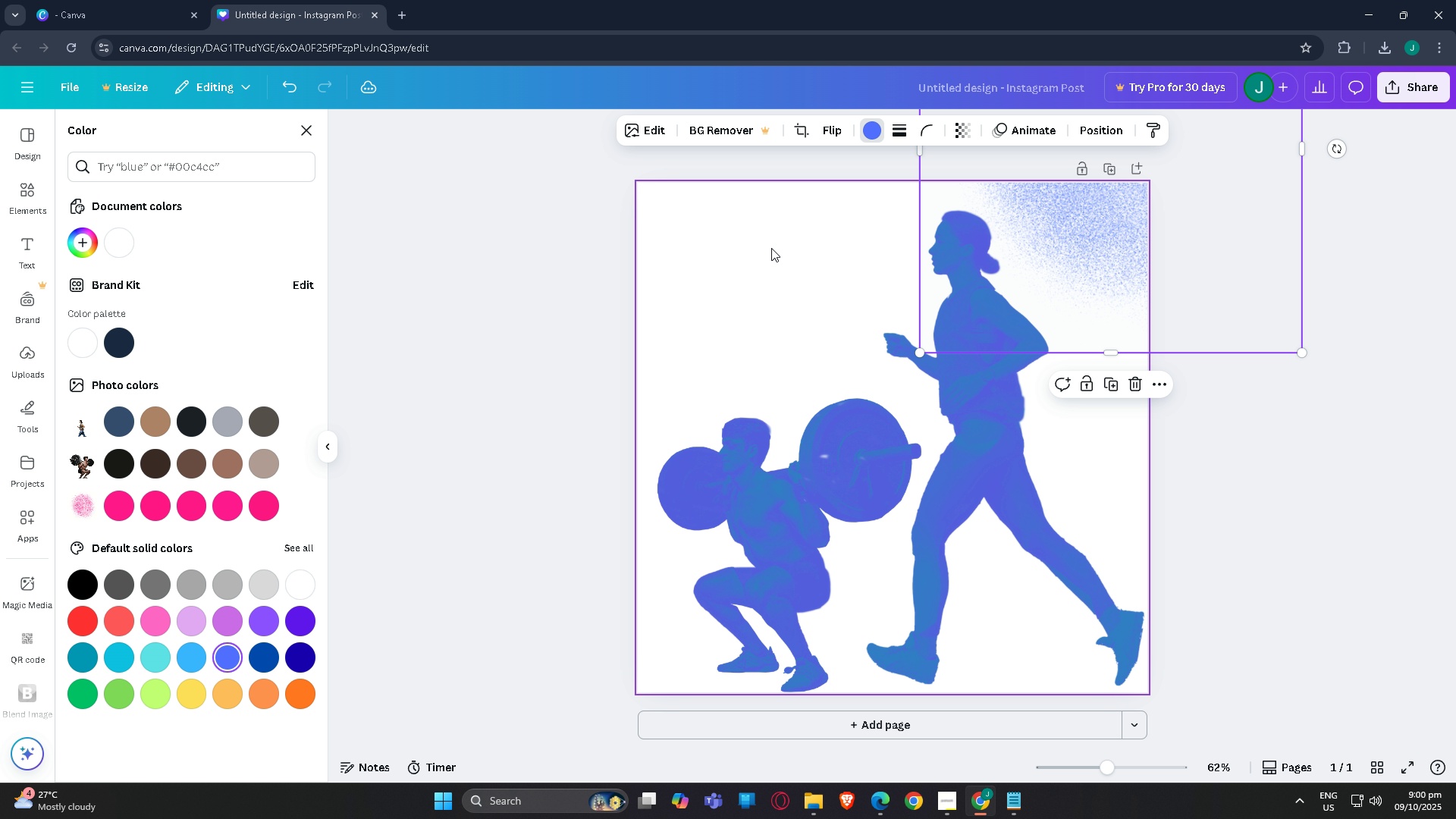 
left_click_drag(start_coordinate=[1060, 287], to_coordinate=[1069, 284])
 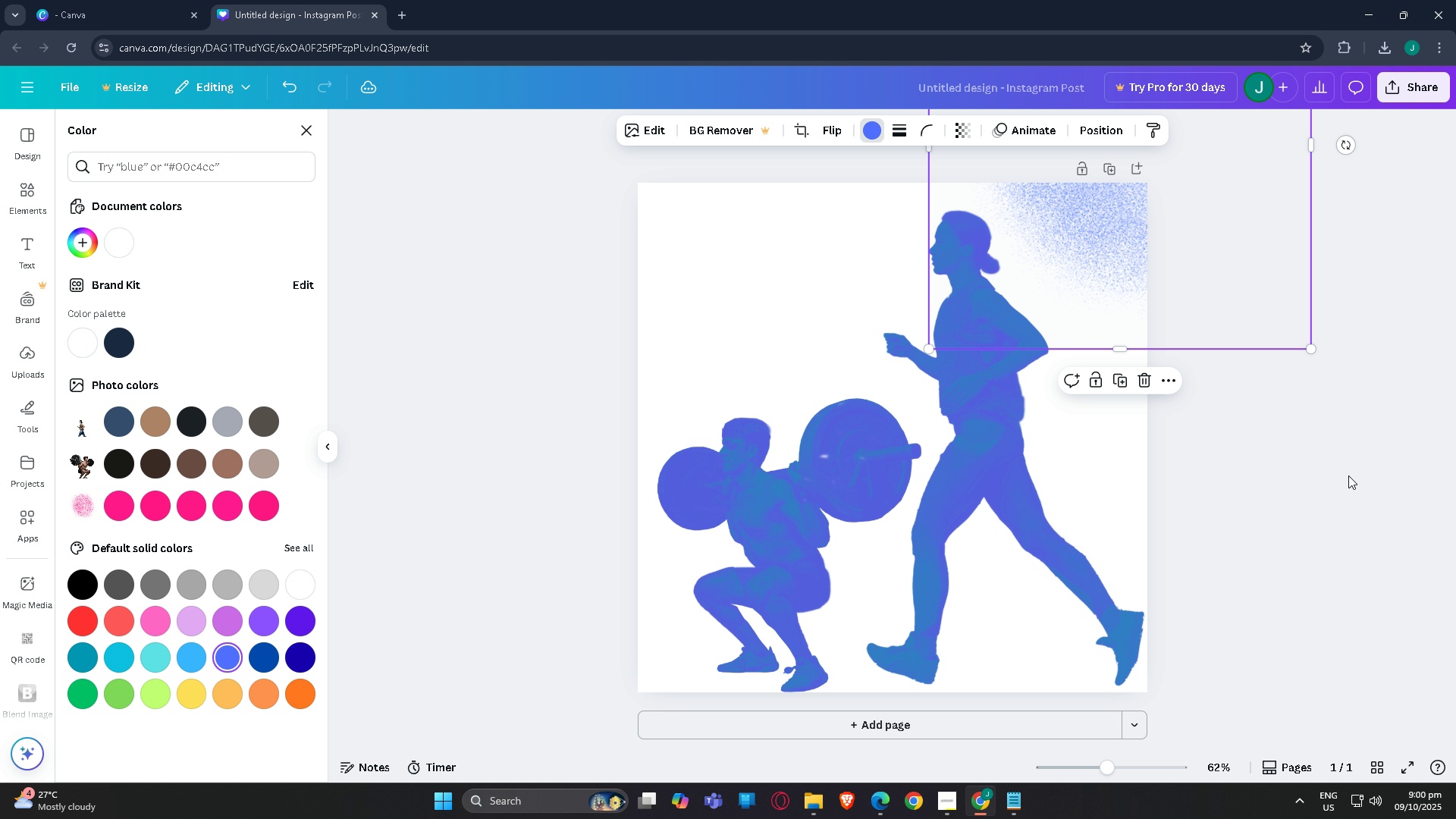 
left_click([1348, 475])
 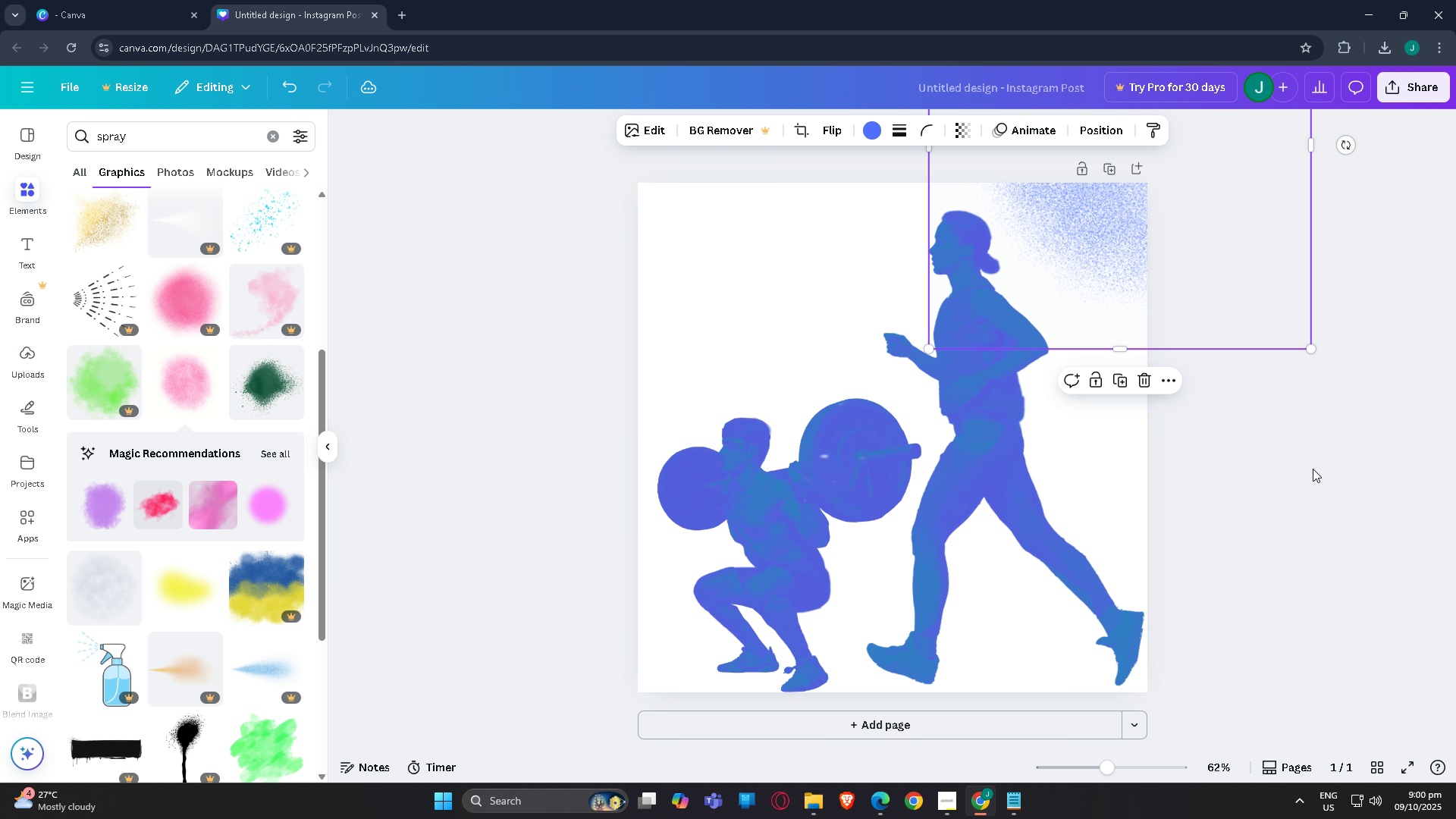 
left_click([1313, 469])
 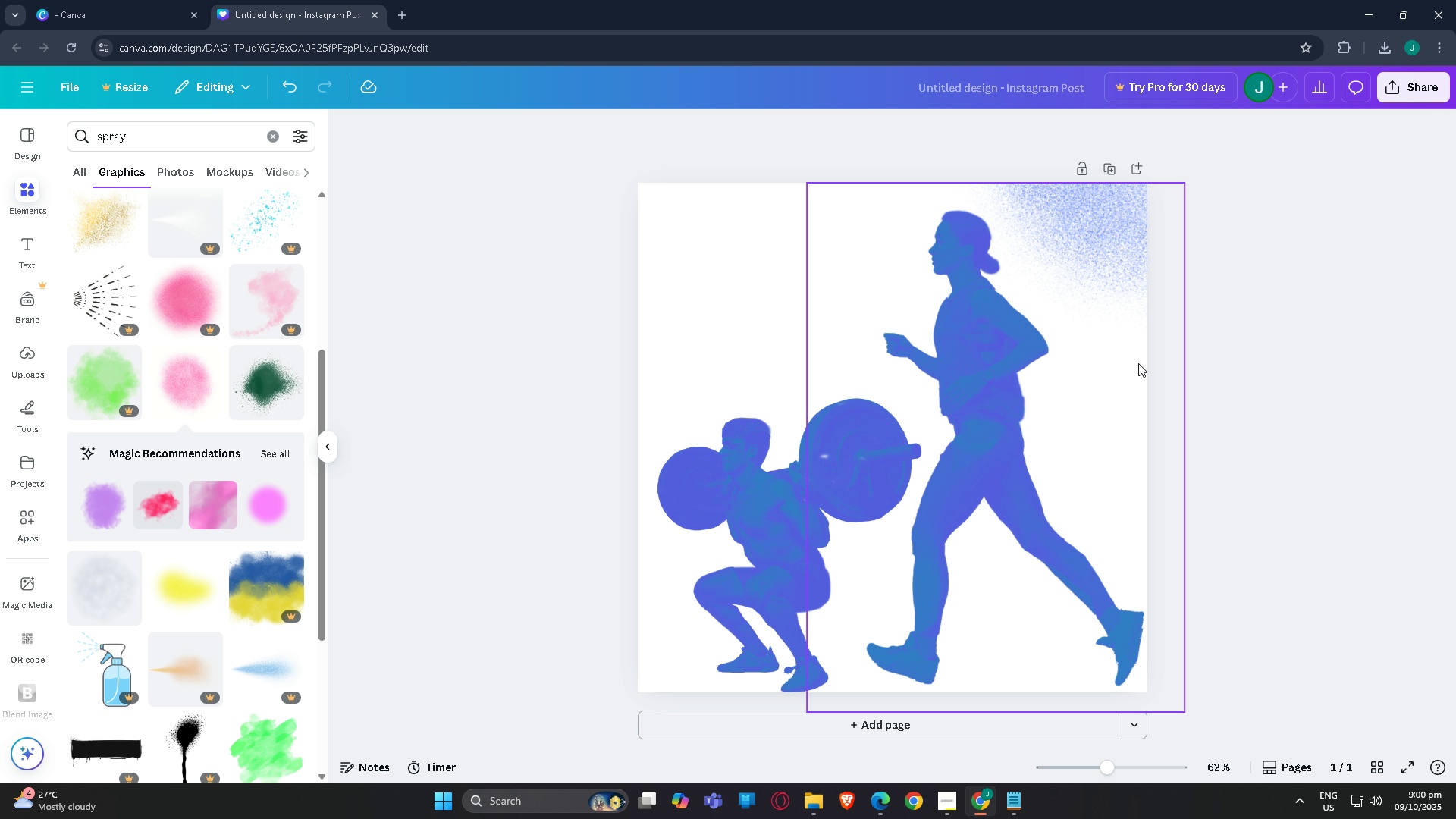 
wait(27.63)
 